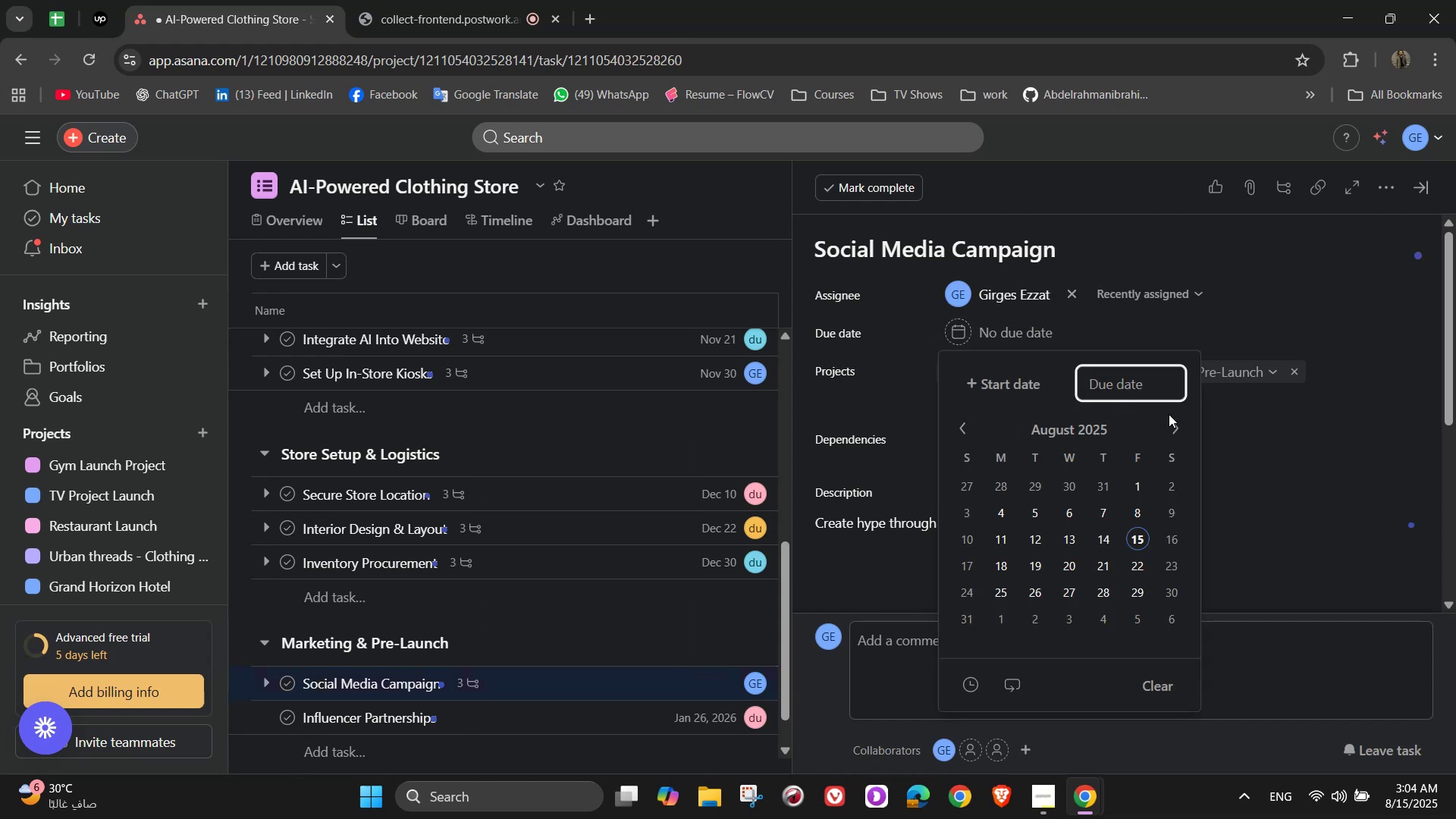 
double_click([1187, 423])
 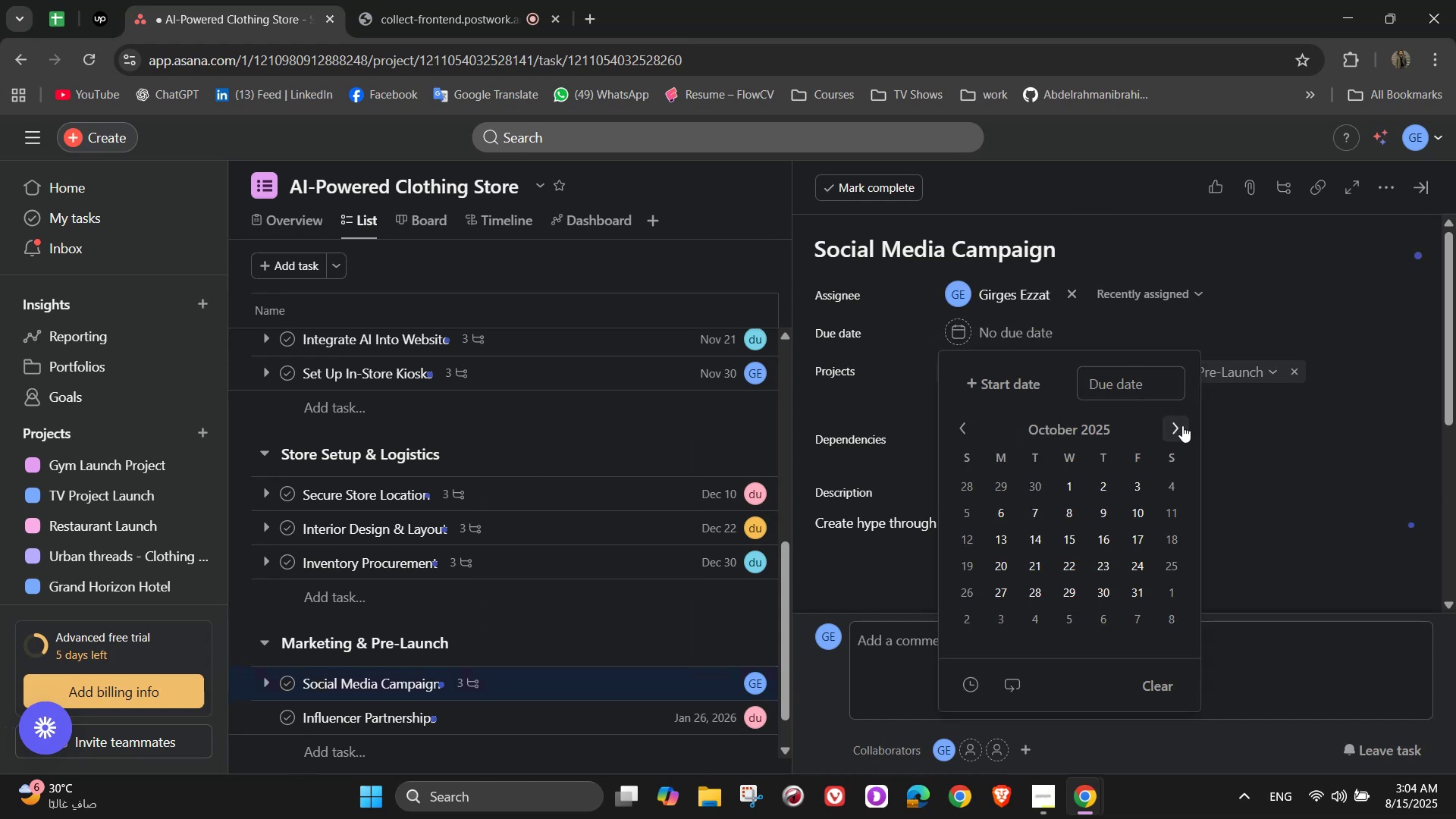 
left_click([1180, 425])
 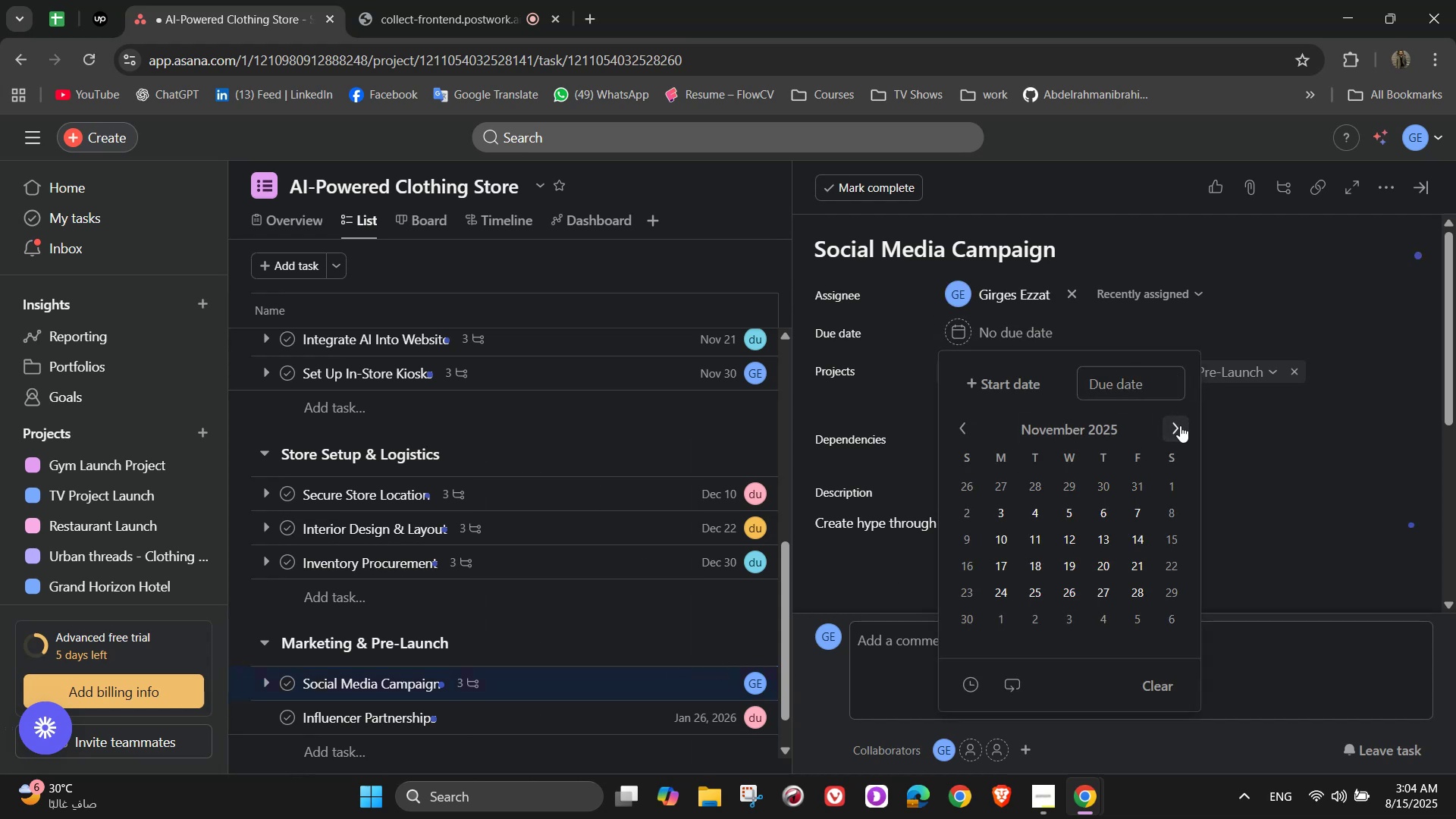 
left_click([1180, 425])
 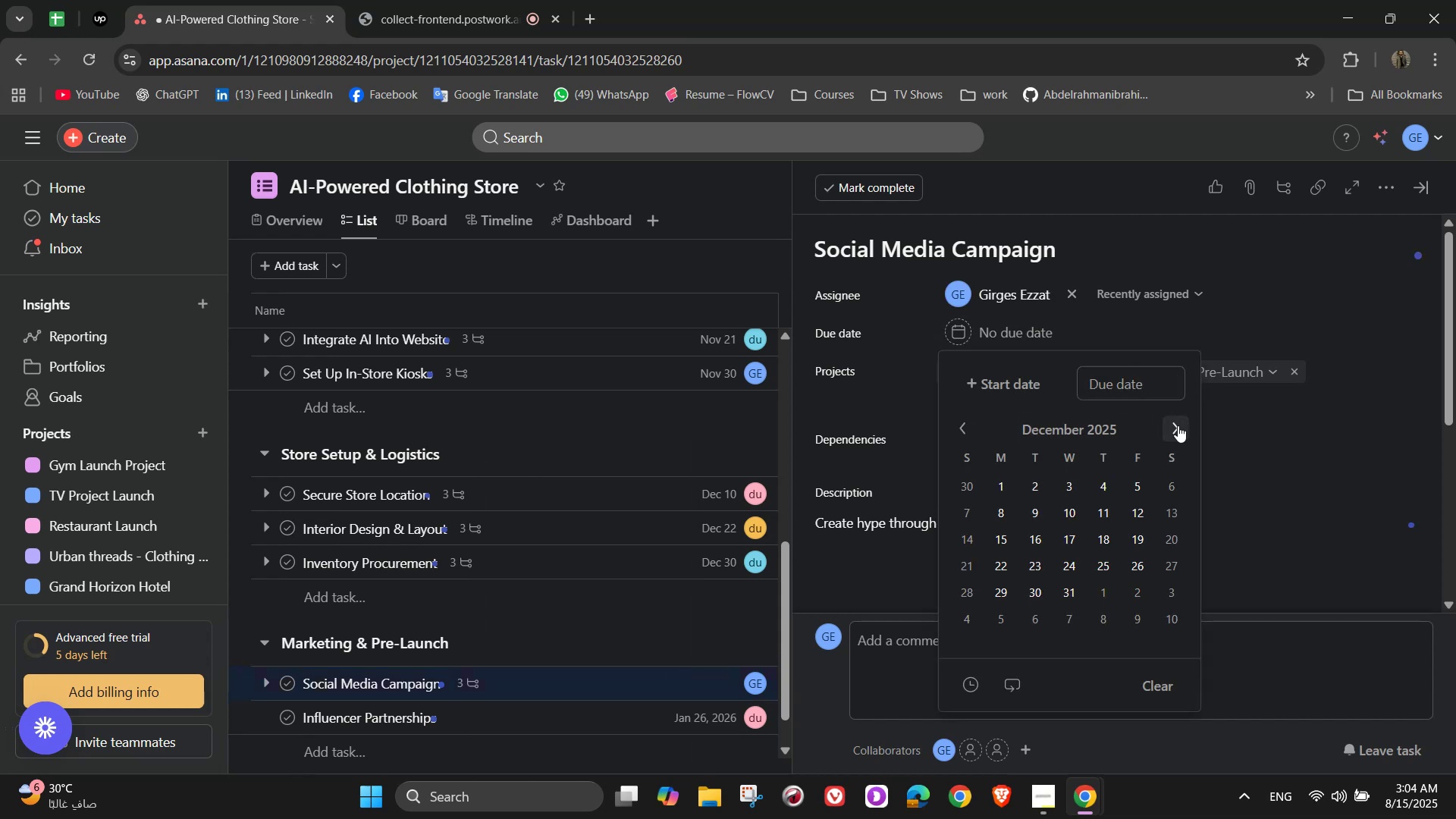 
left_click([1178, 425])
 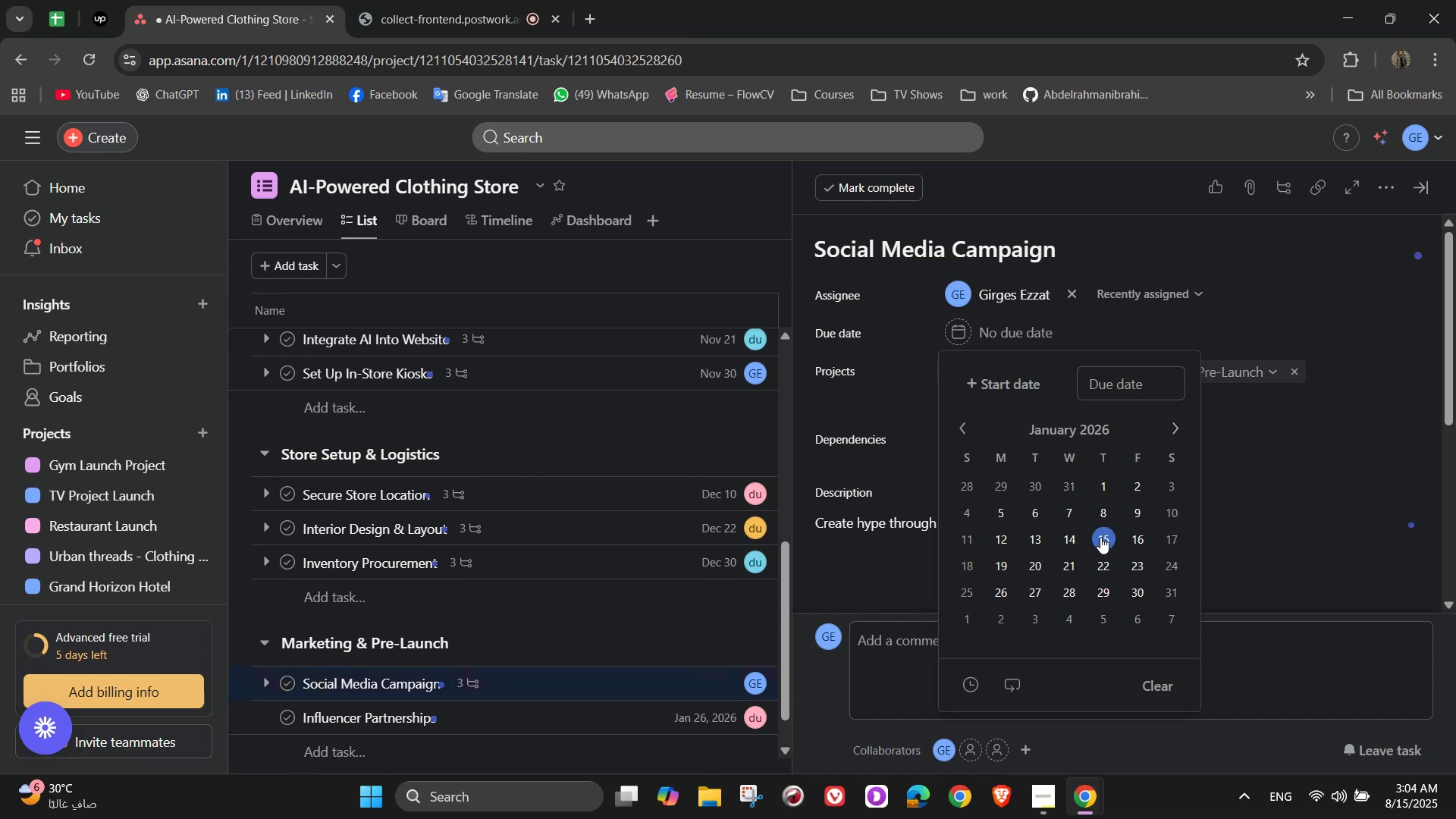 
left_click([1087, 534])
 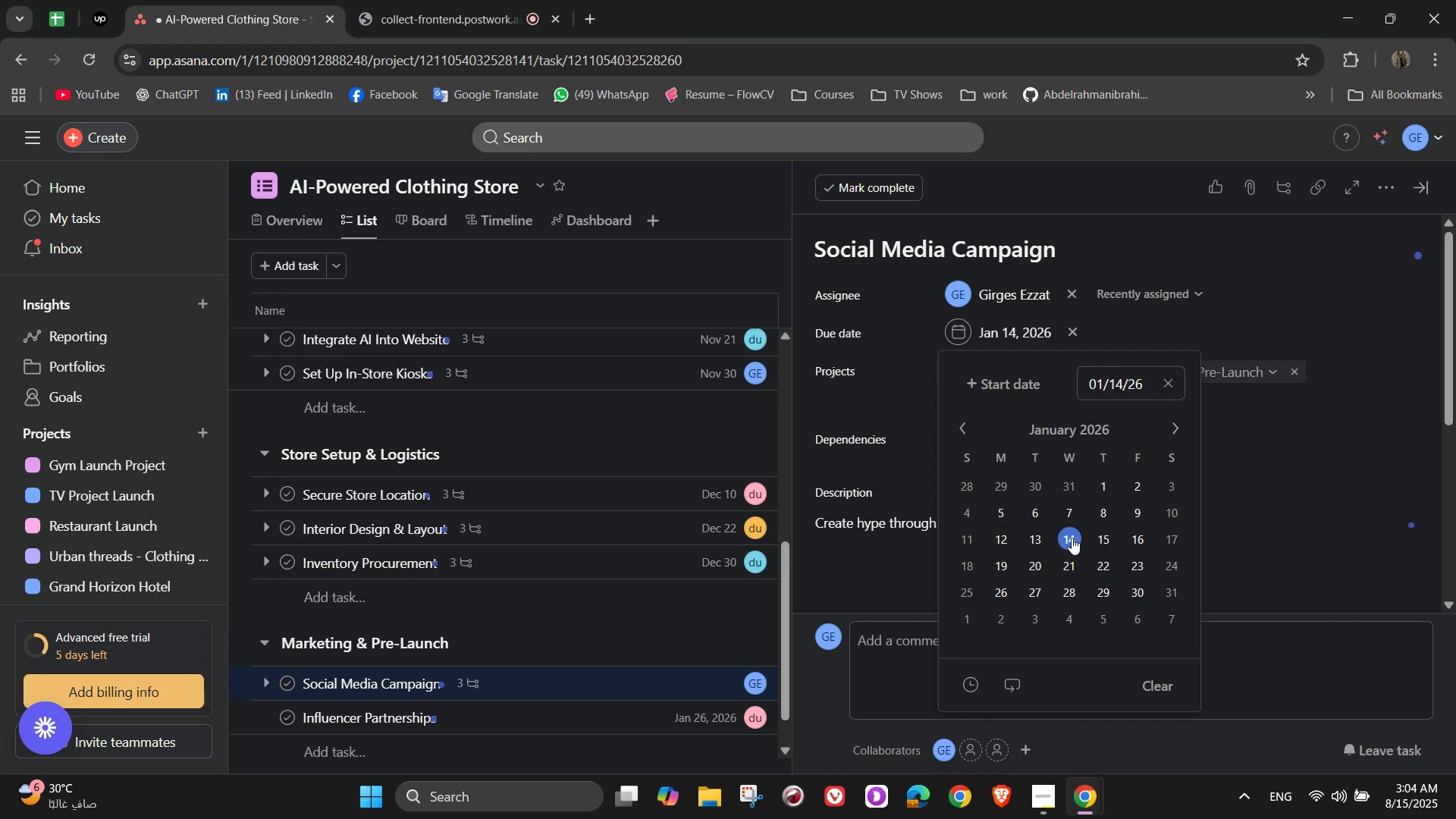 
double_click([1297, 455])
 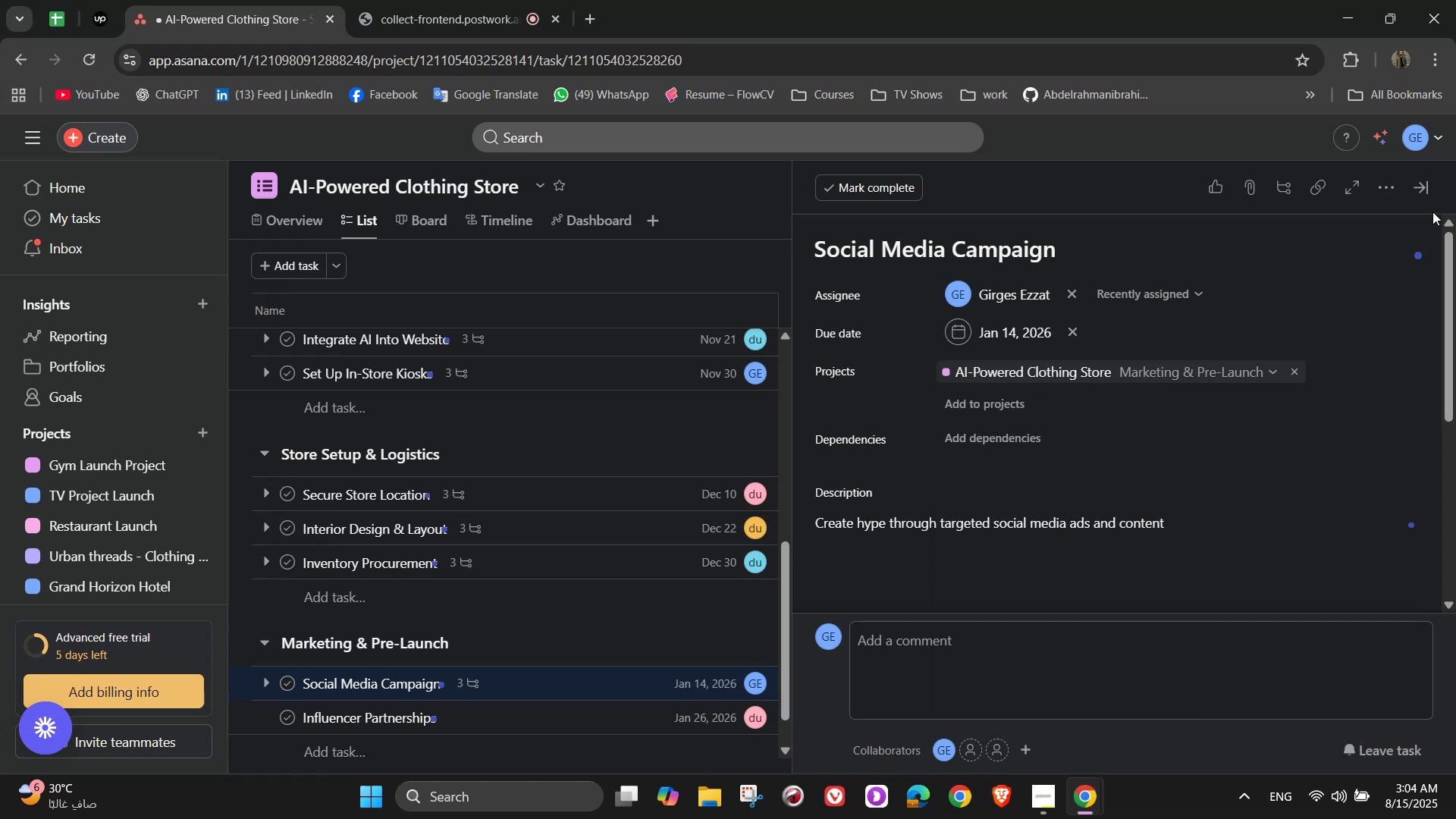 
left_click([1423, 184])
 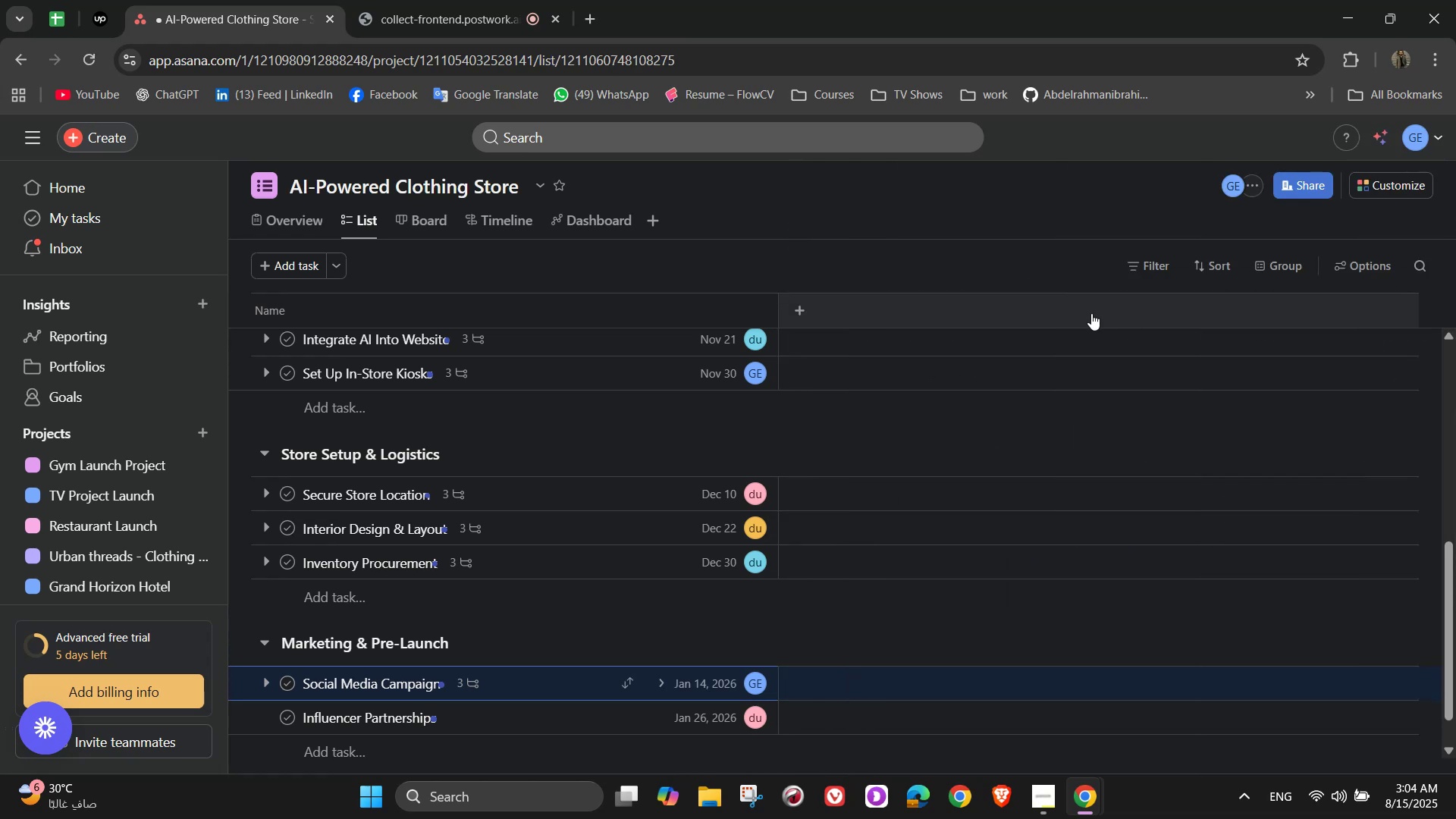 
scroll: coordinate [515, 719], scroll_direction: down, amount: 5.0
 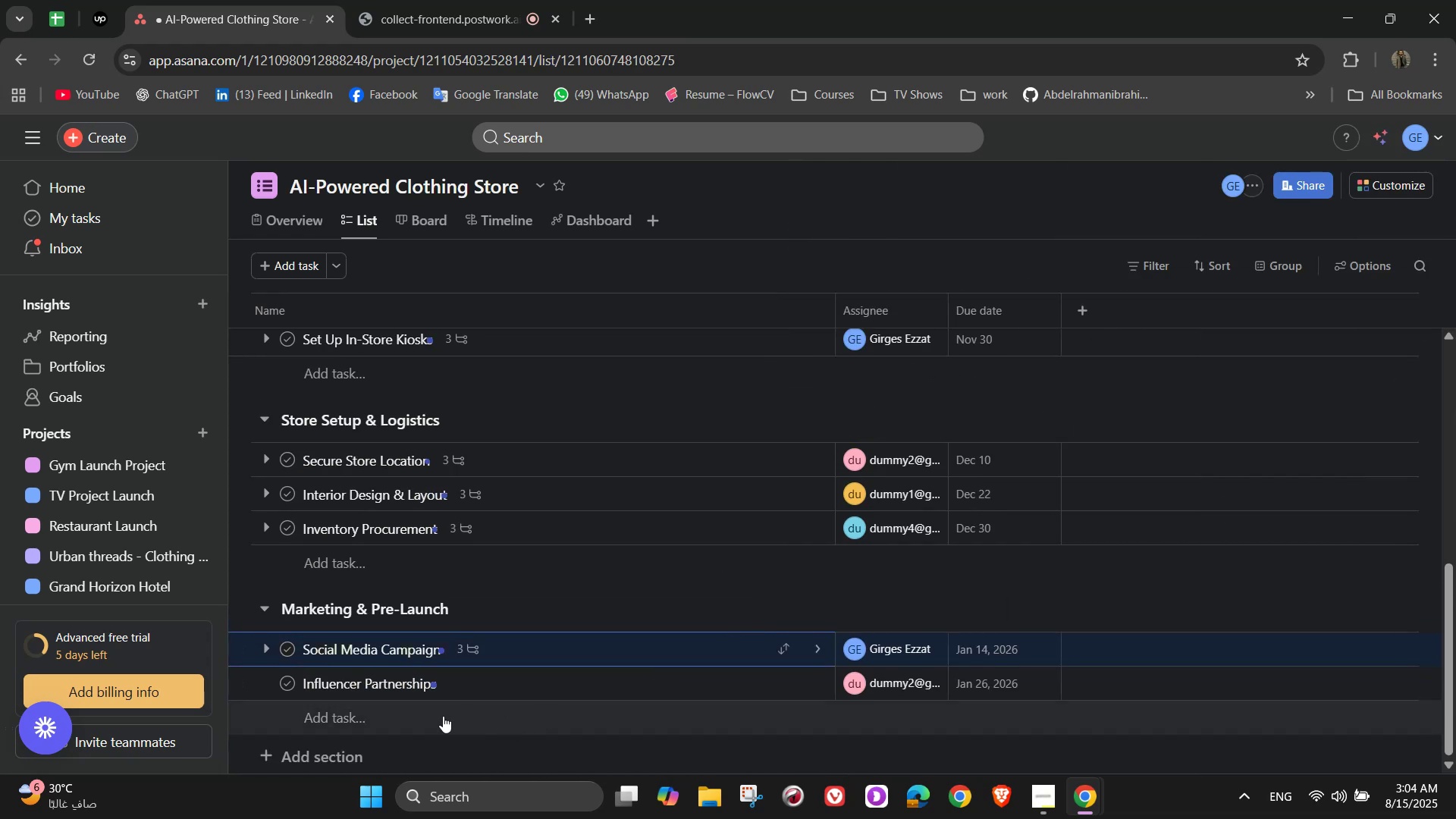 
left_click([442, 716])
 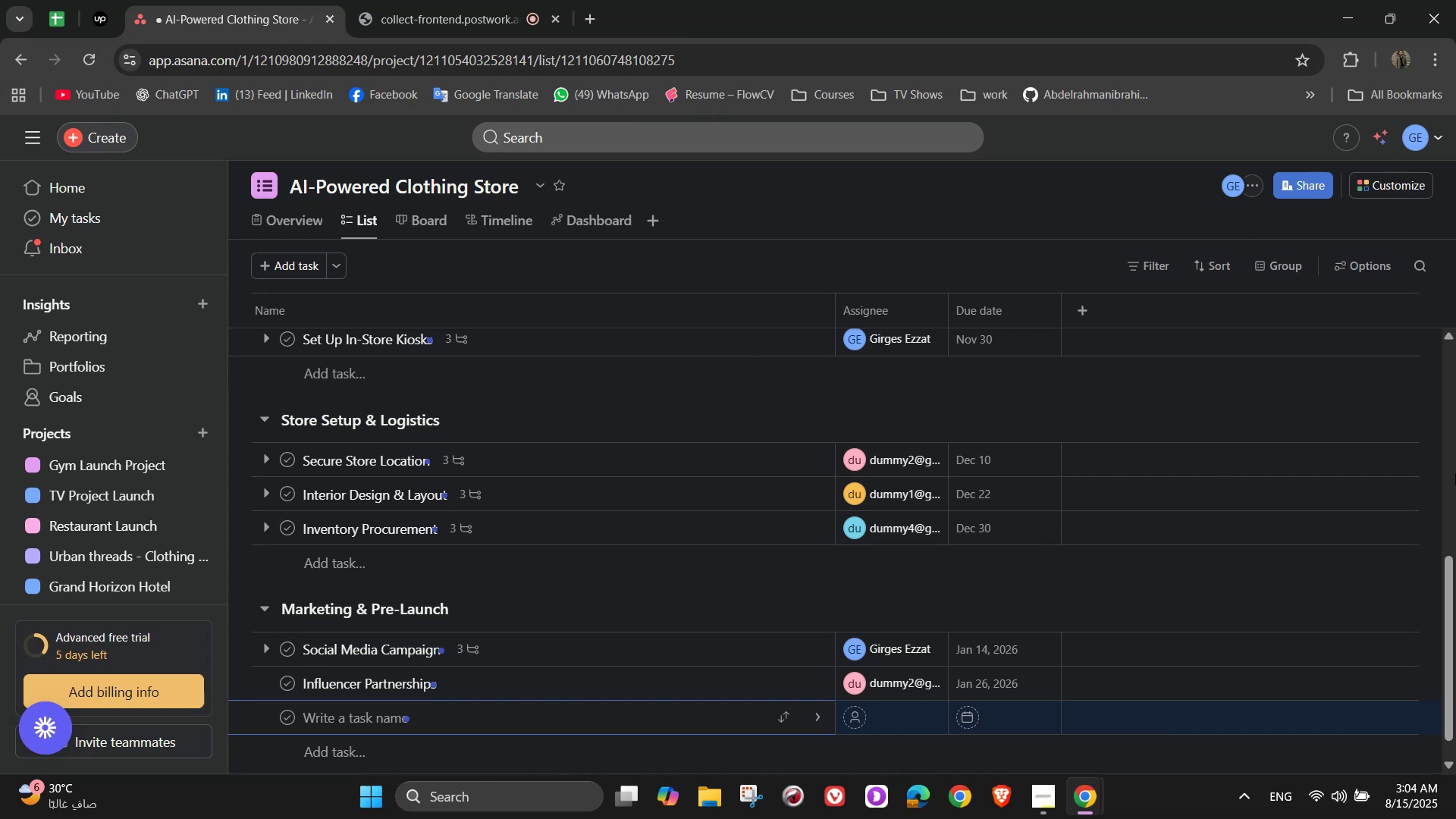 
wait(14.27)
 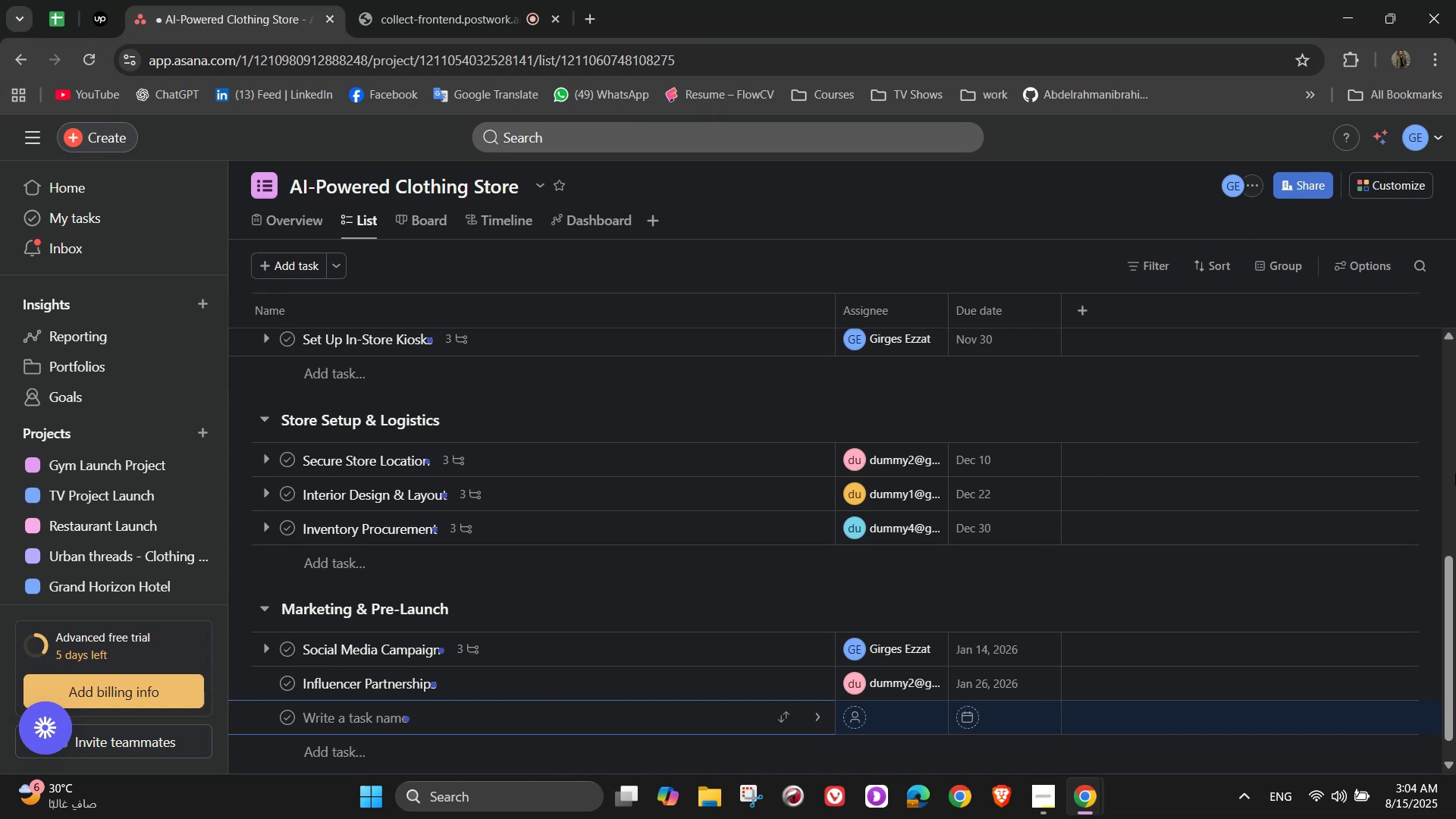 
left_click([811, 685])
 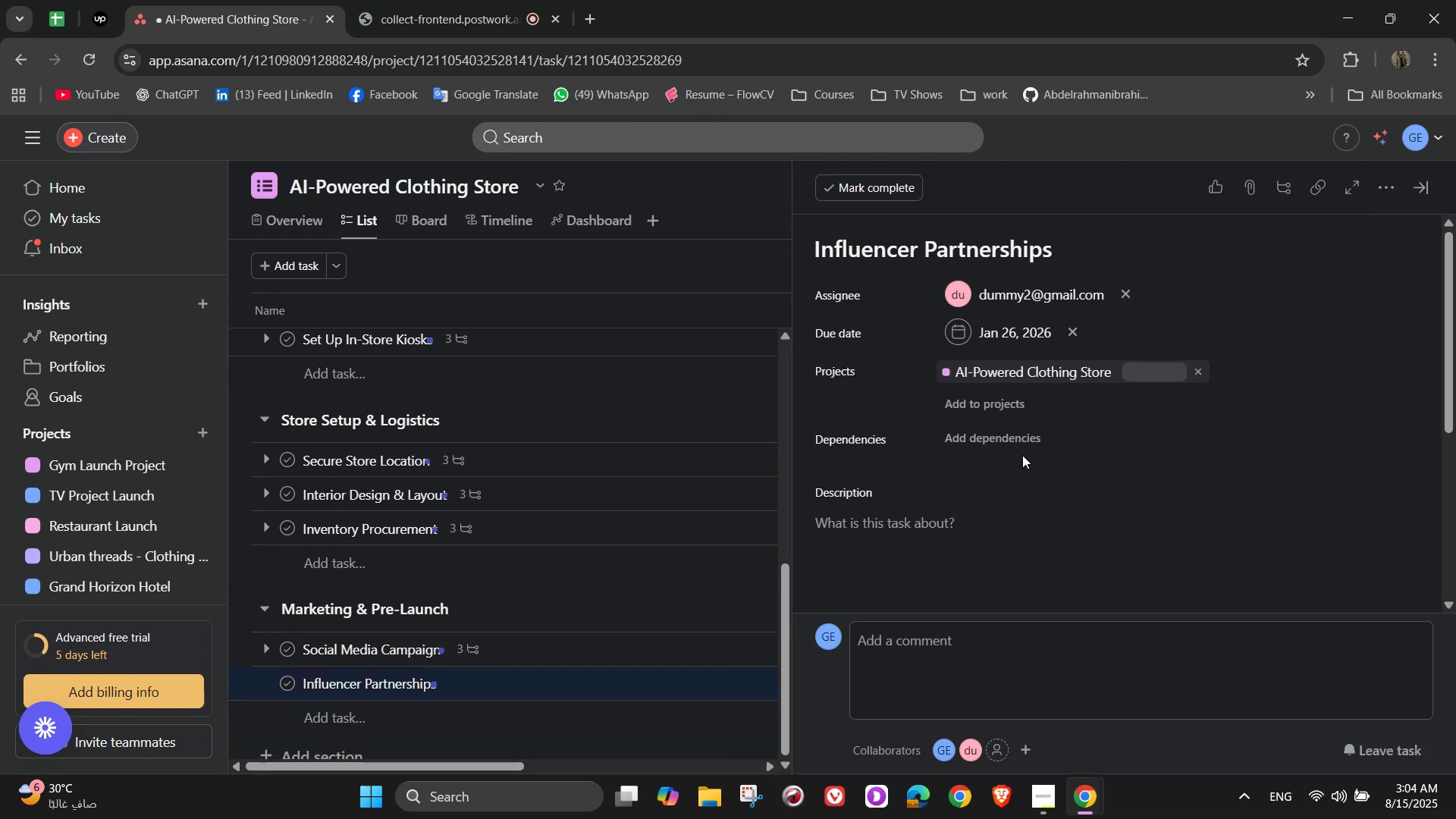 
scroll: coordinate [1026, 447], scroll_direction: down, amount: 2.0
 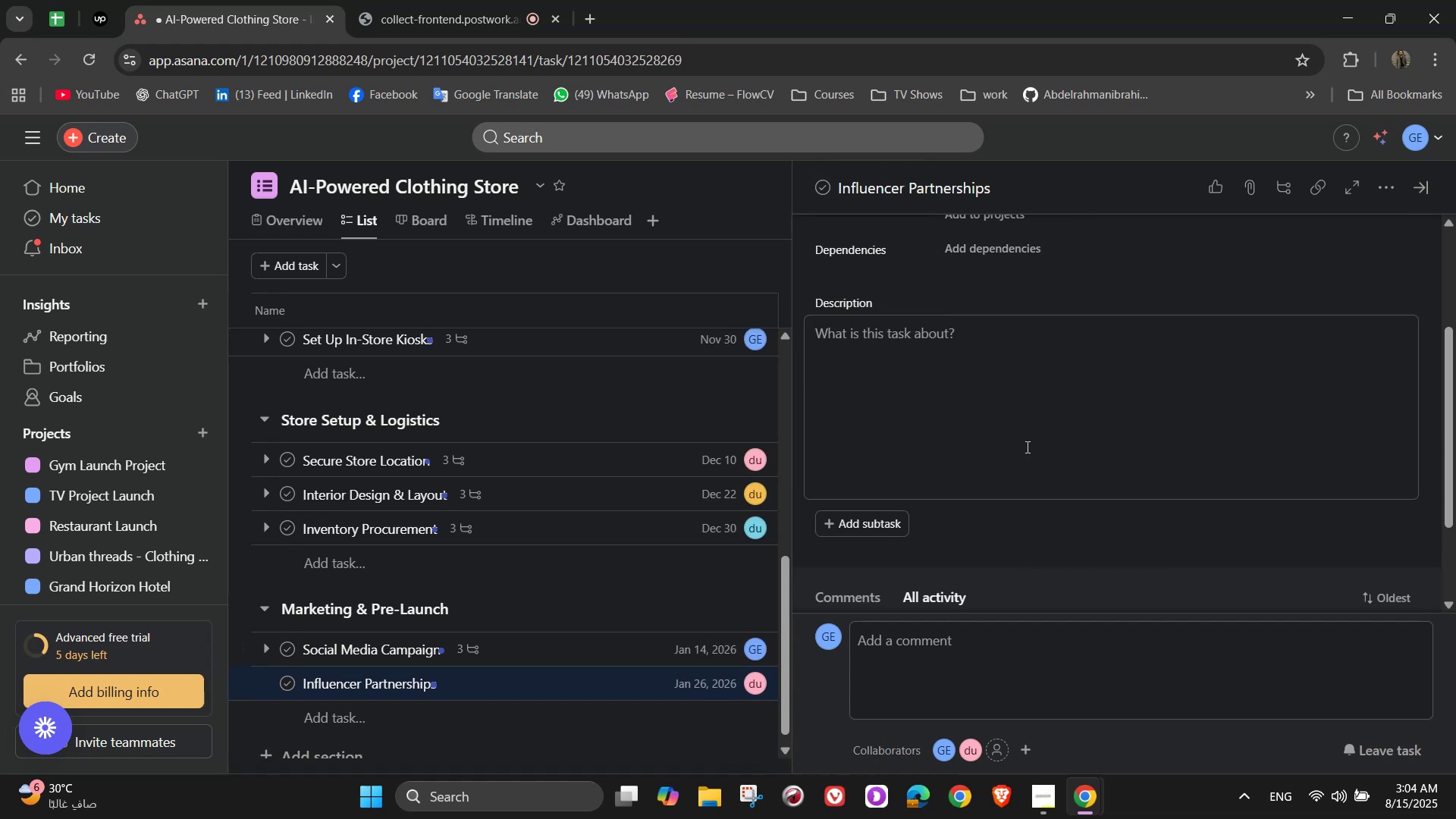 
left_click([1026, 447])
 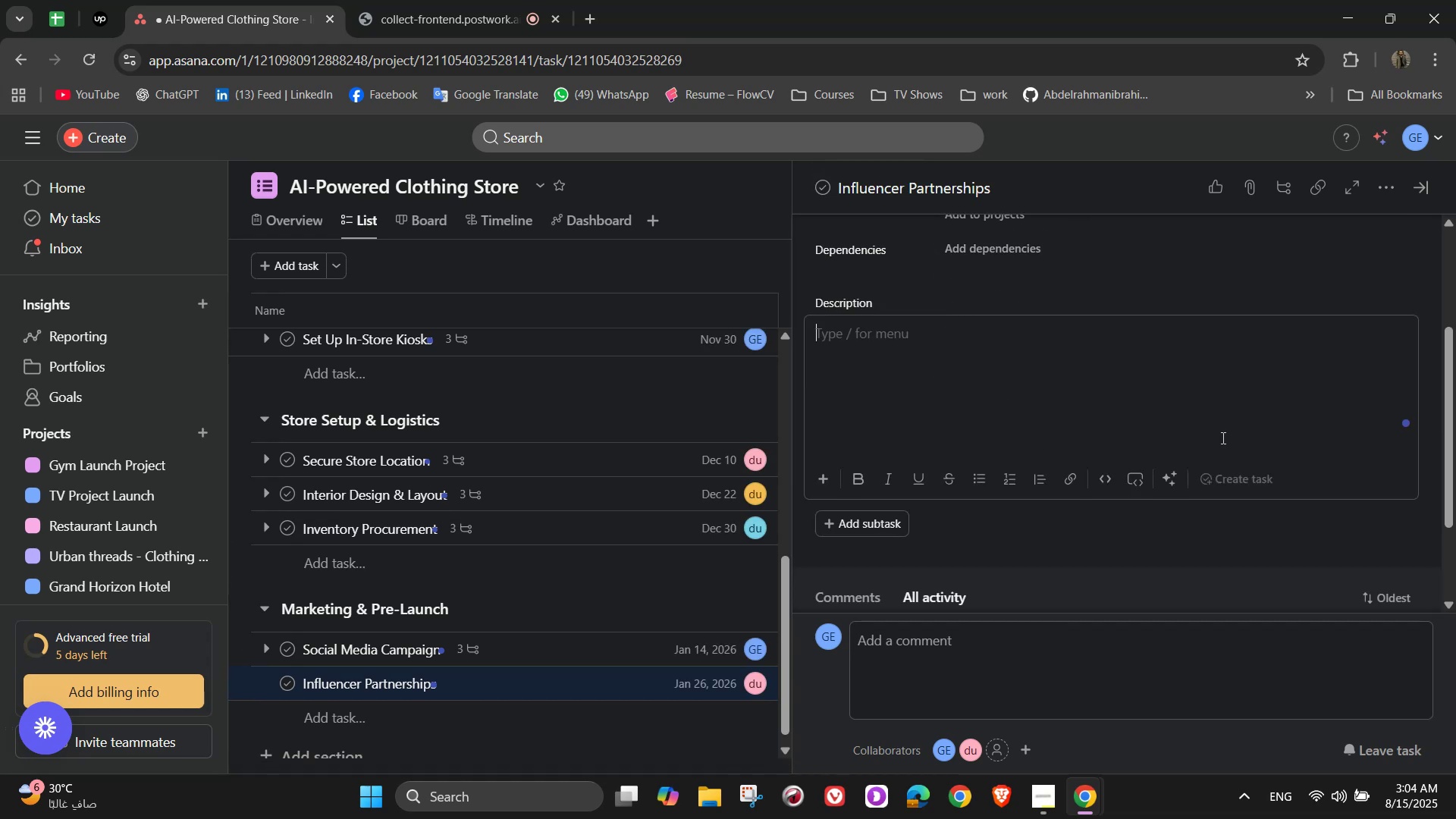 
type(Collaborate with fasho)
key(Backspace)
type(ion influencers to promote launch)
 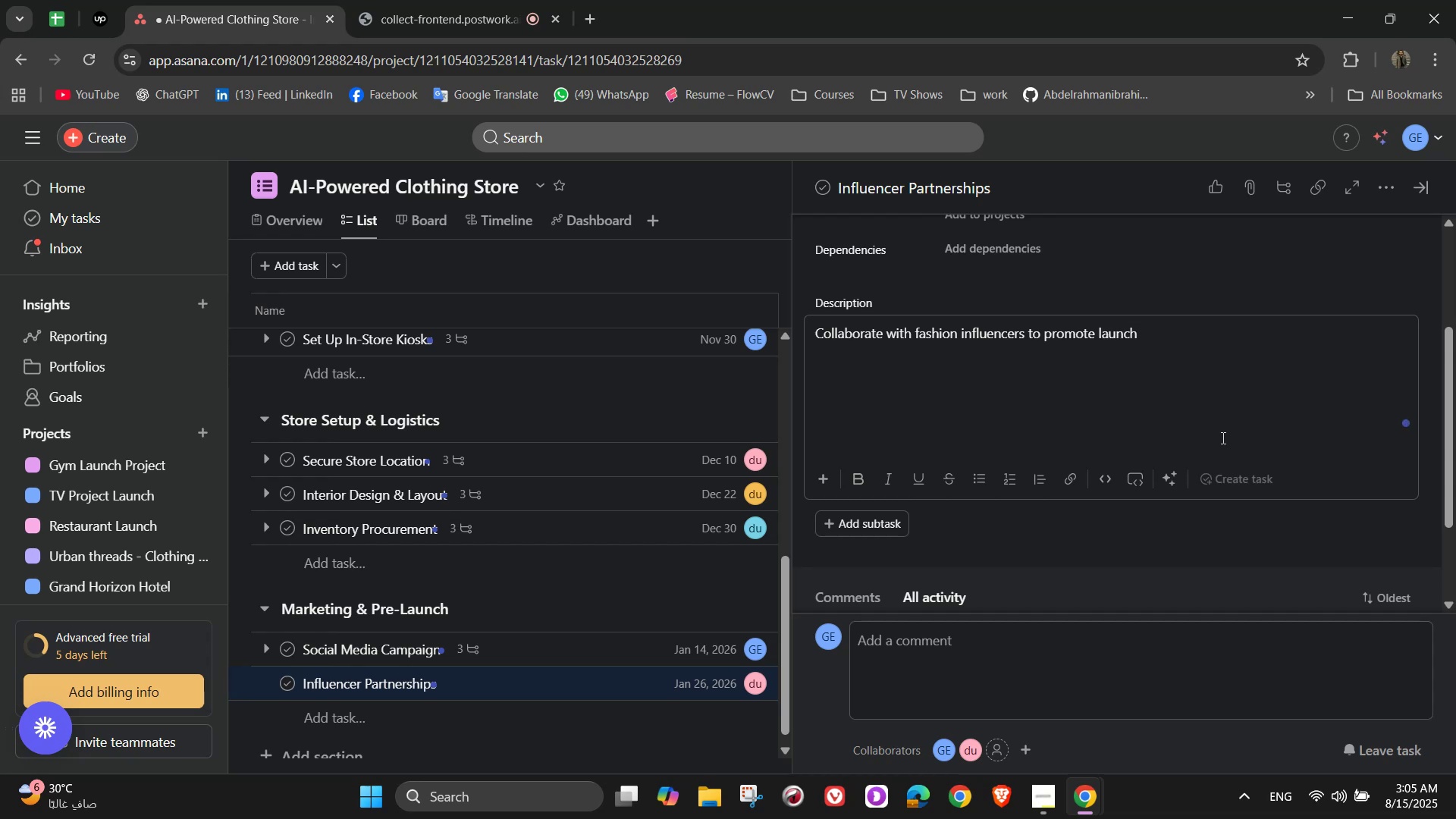 
wait(9.16)
 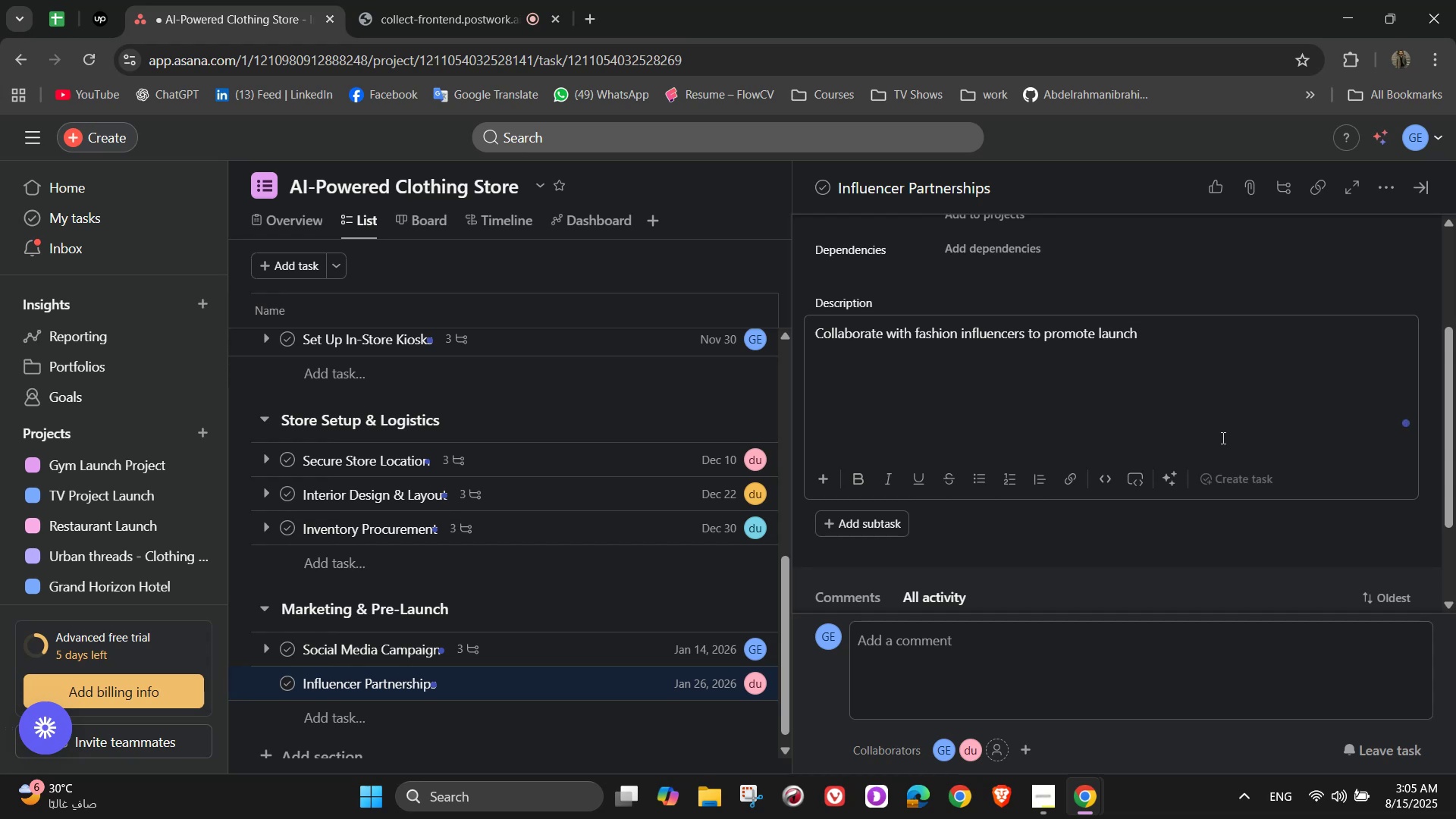 
scroll: coordinate [1194, 434], scroll_direction: down, amount: 2.0
 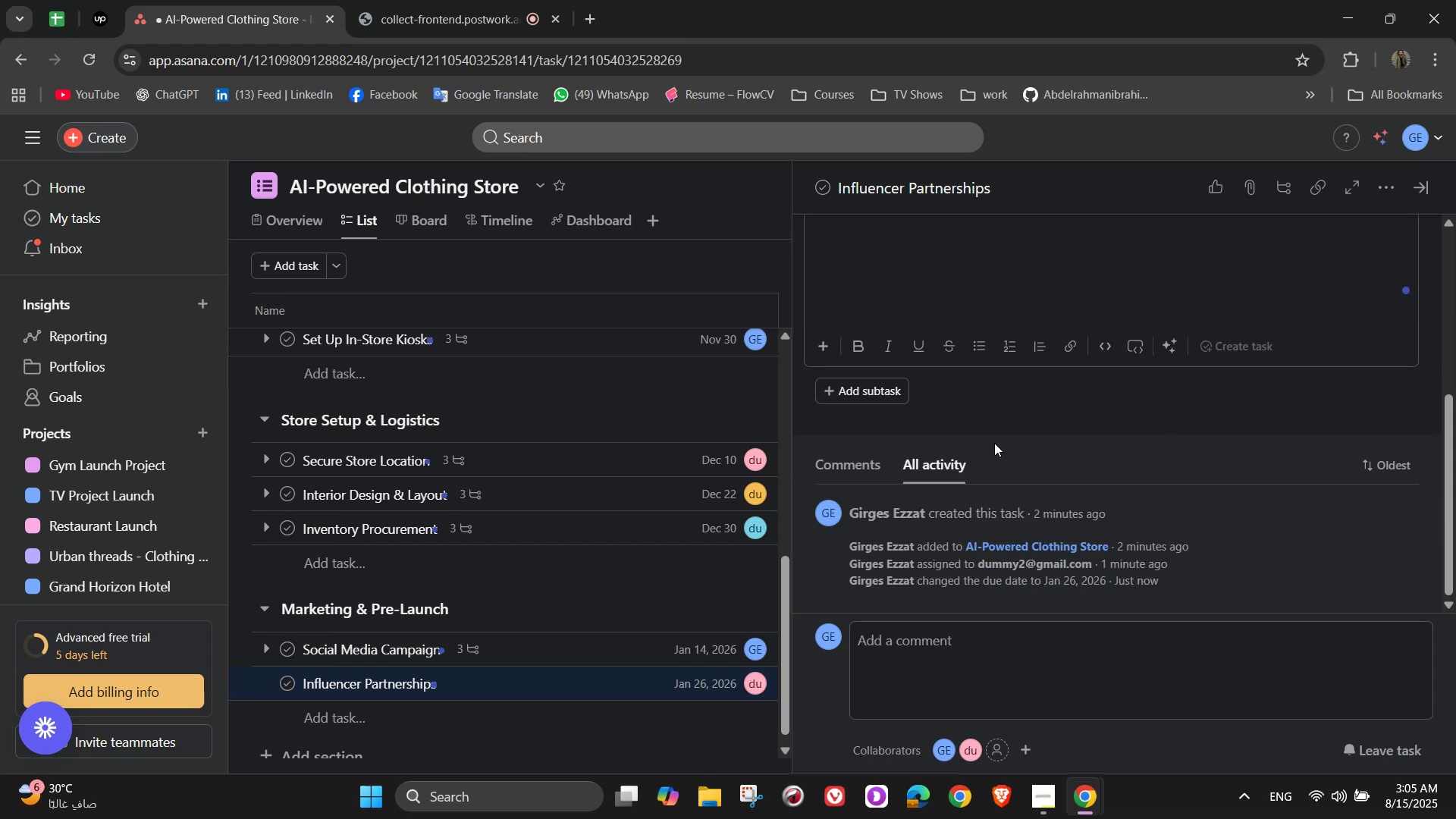 
left_click([994, 426])
 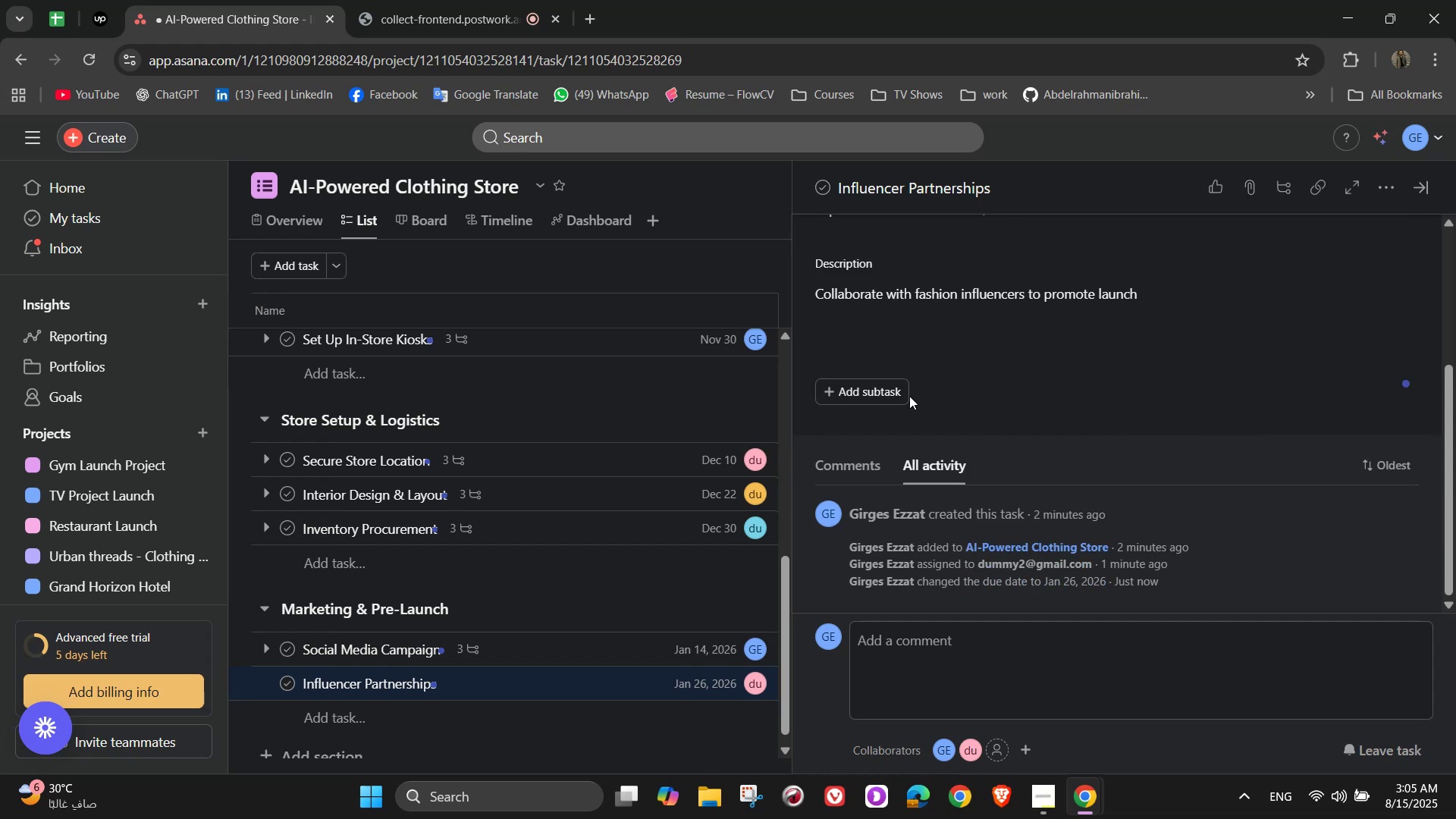 
left_click([901, 397])
 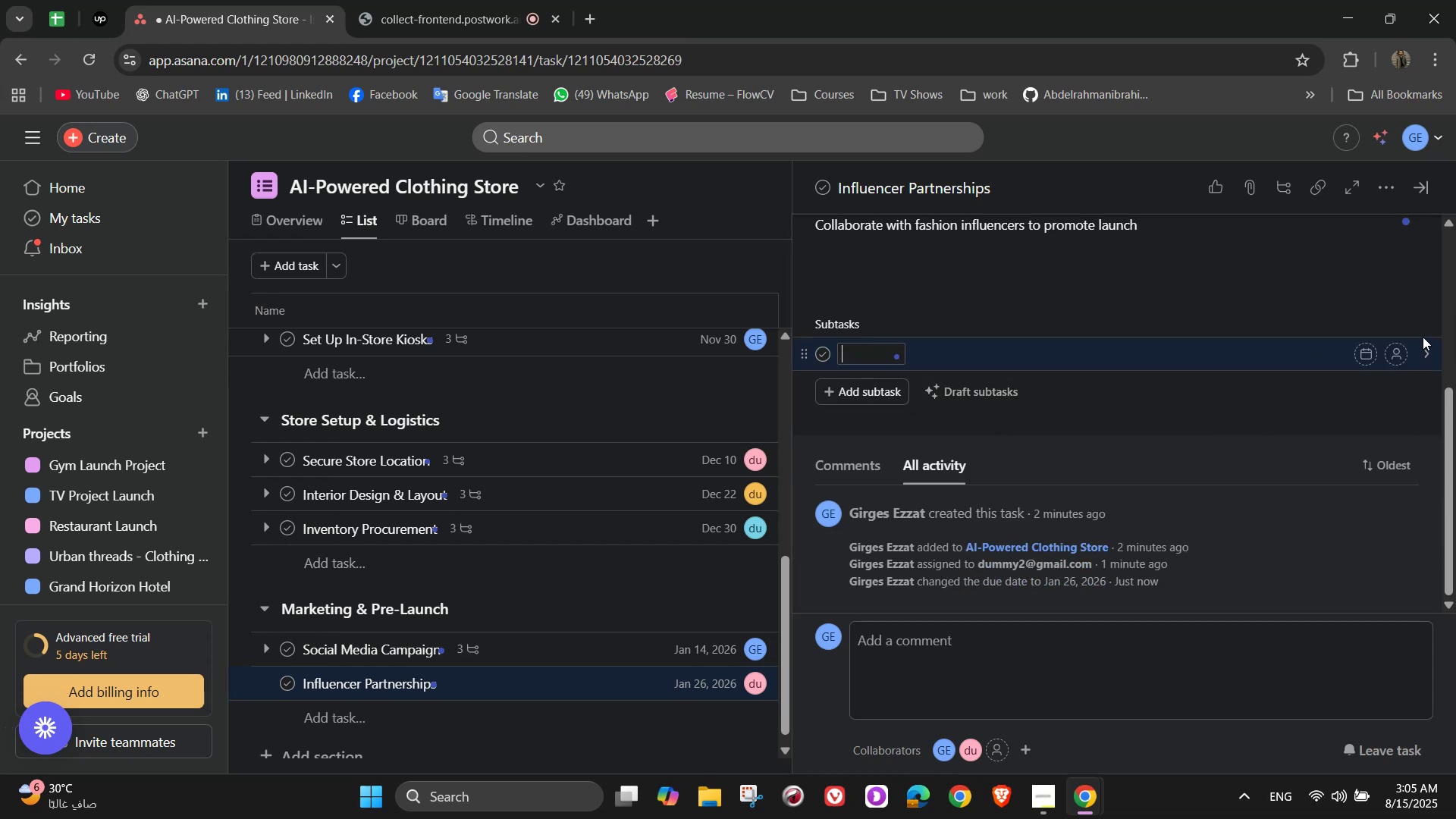 
type(Identify relevant influencers)
 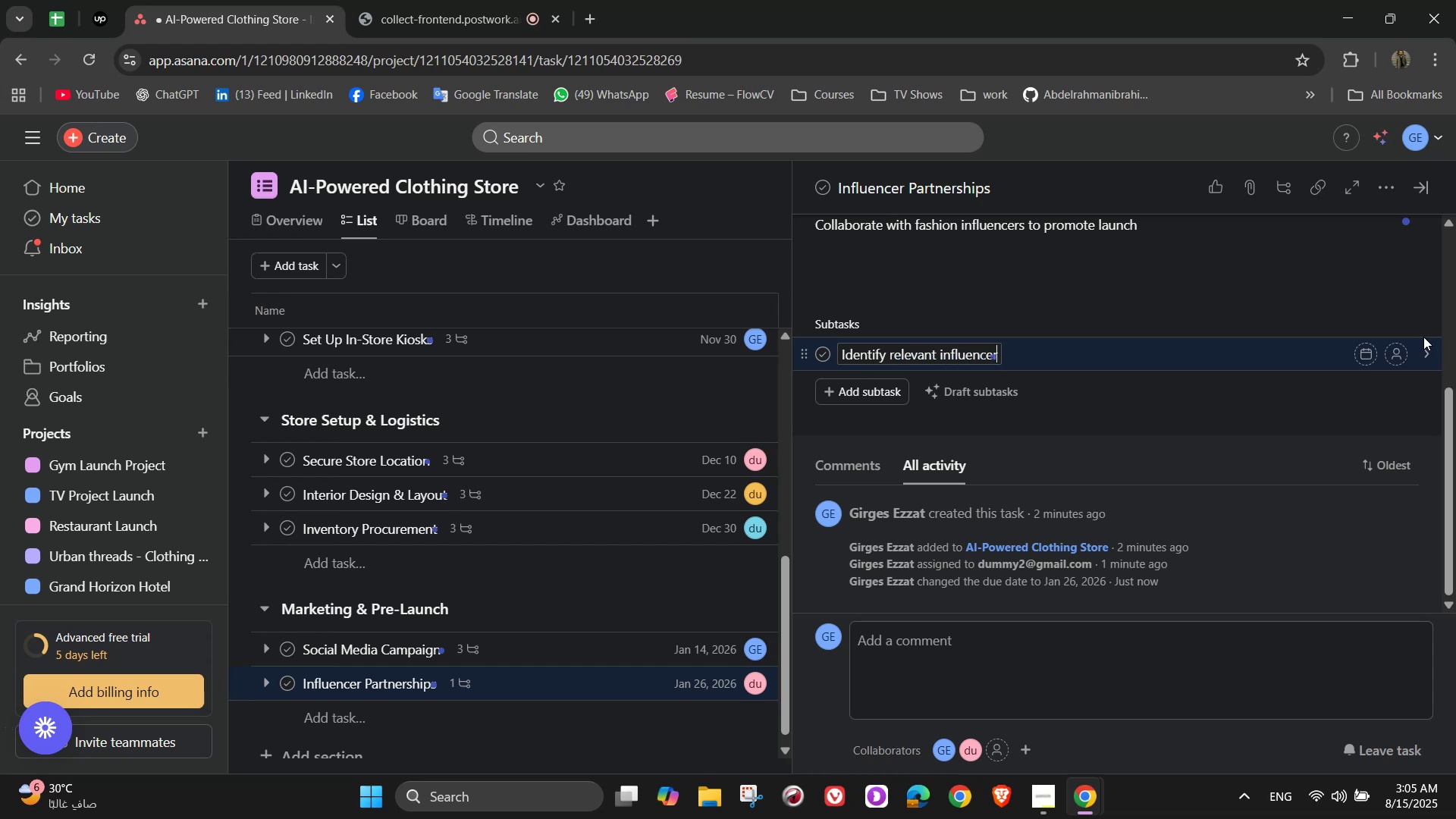 
key(Enter)
 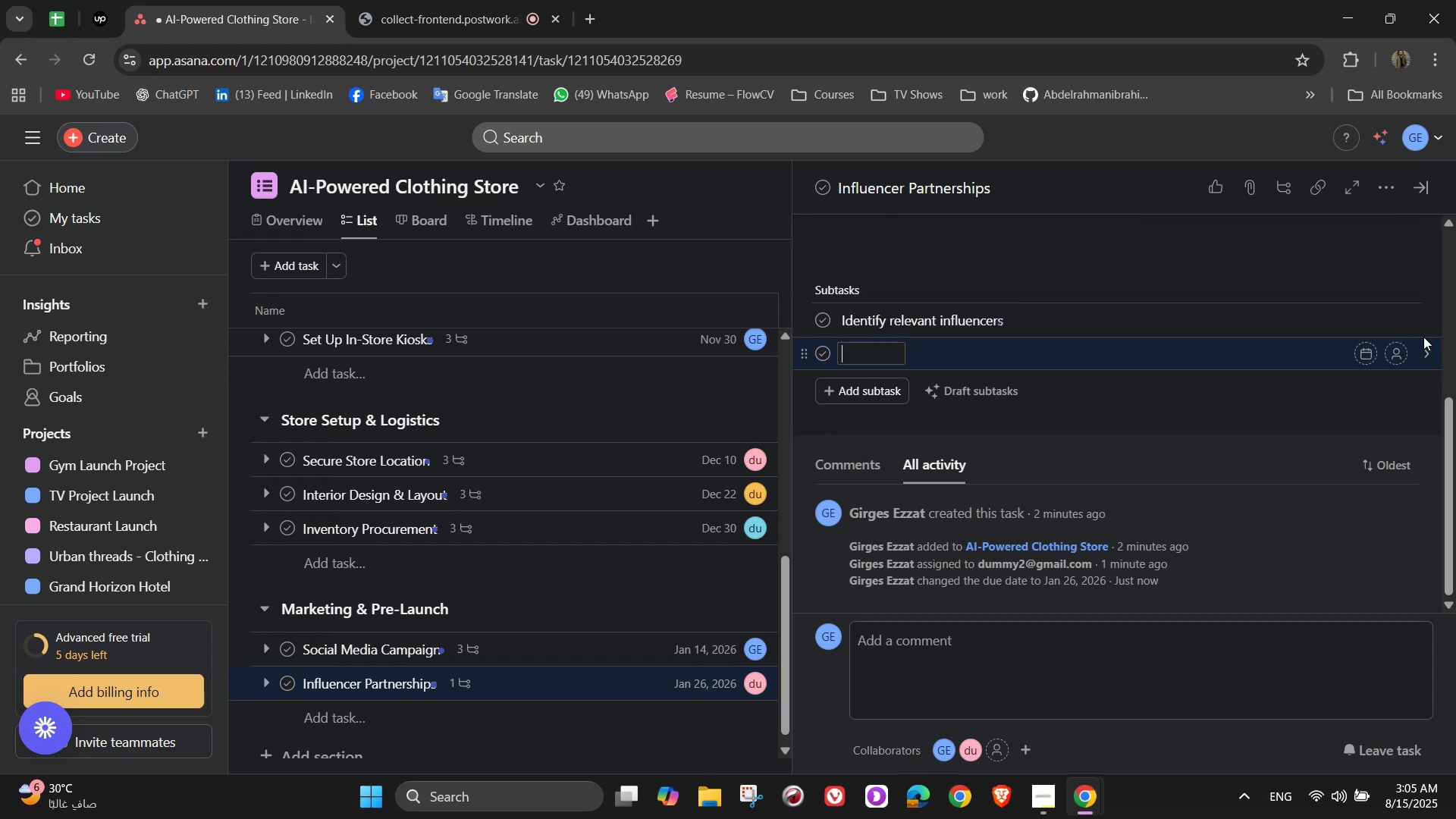 
type(Negotiar)
key(Backspace)
type(te deals)
 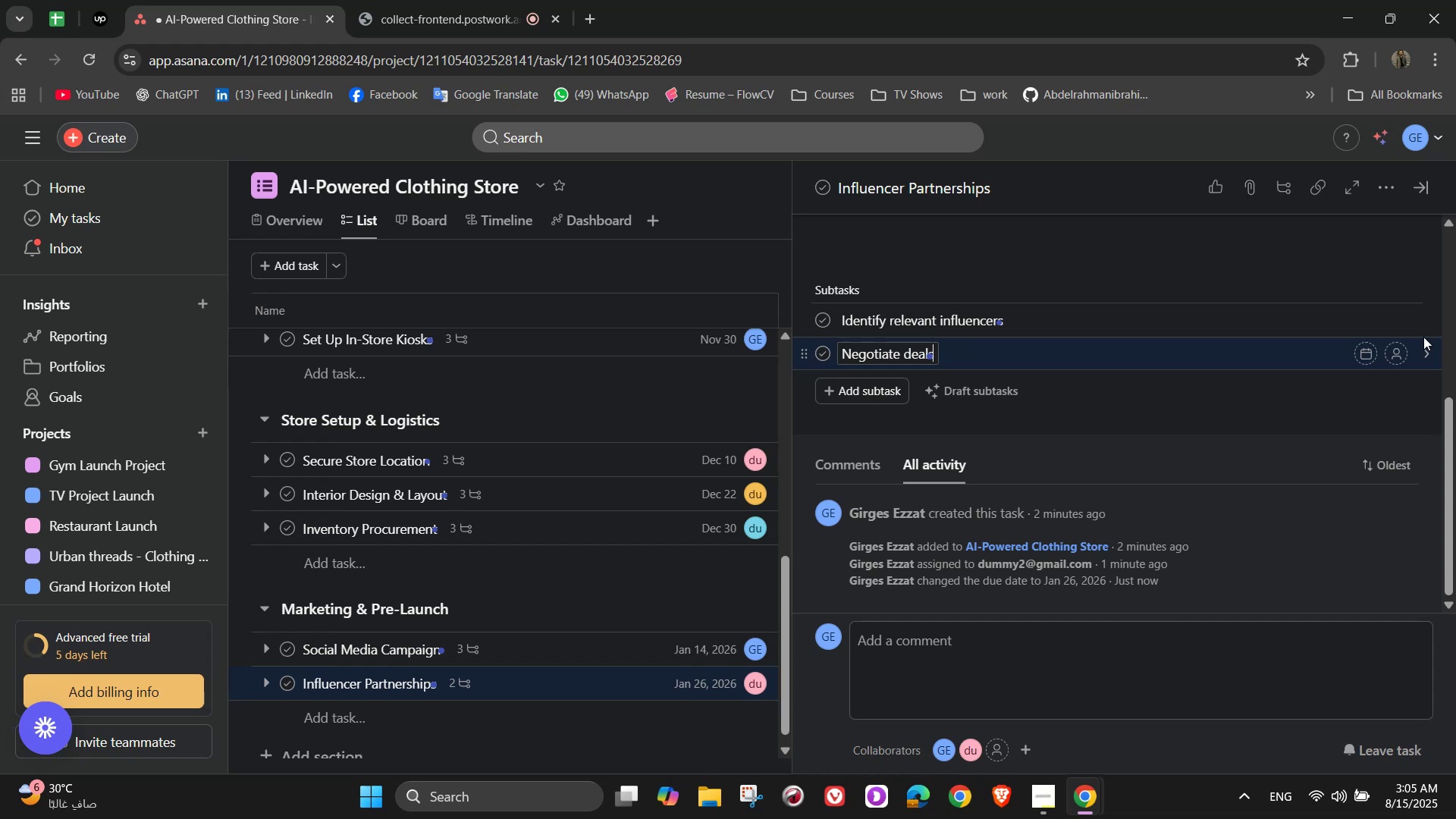 
key(Enter)
 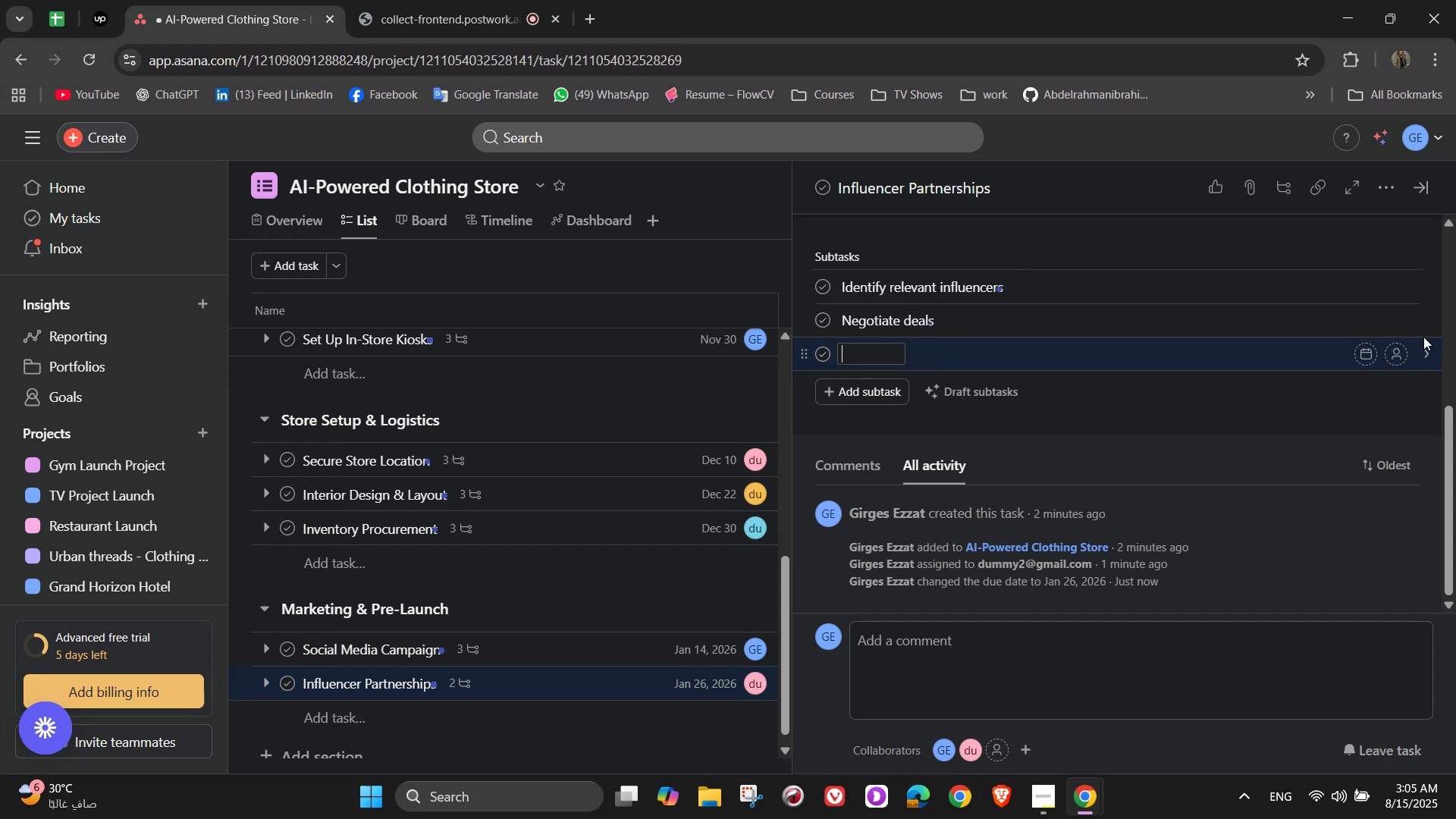 
type(Se)
 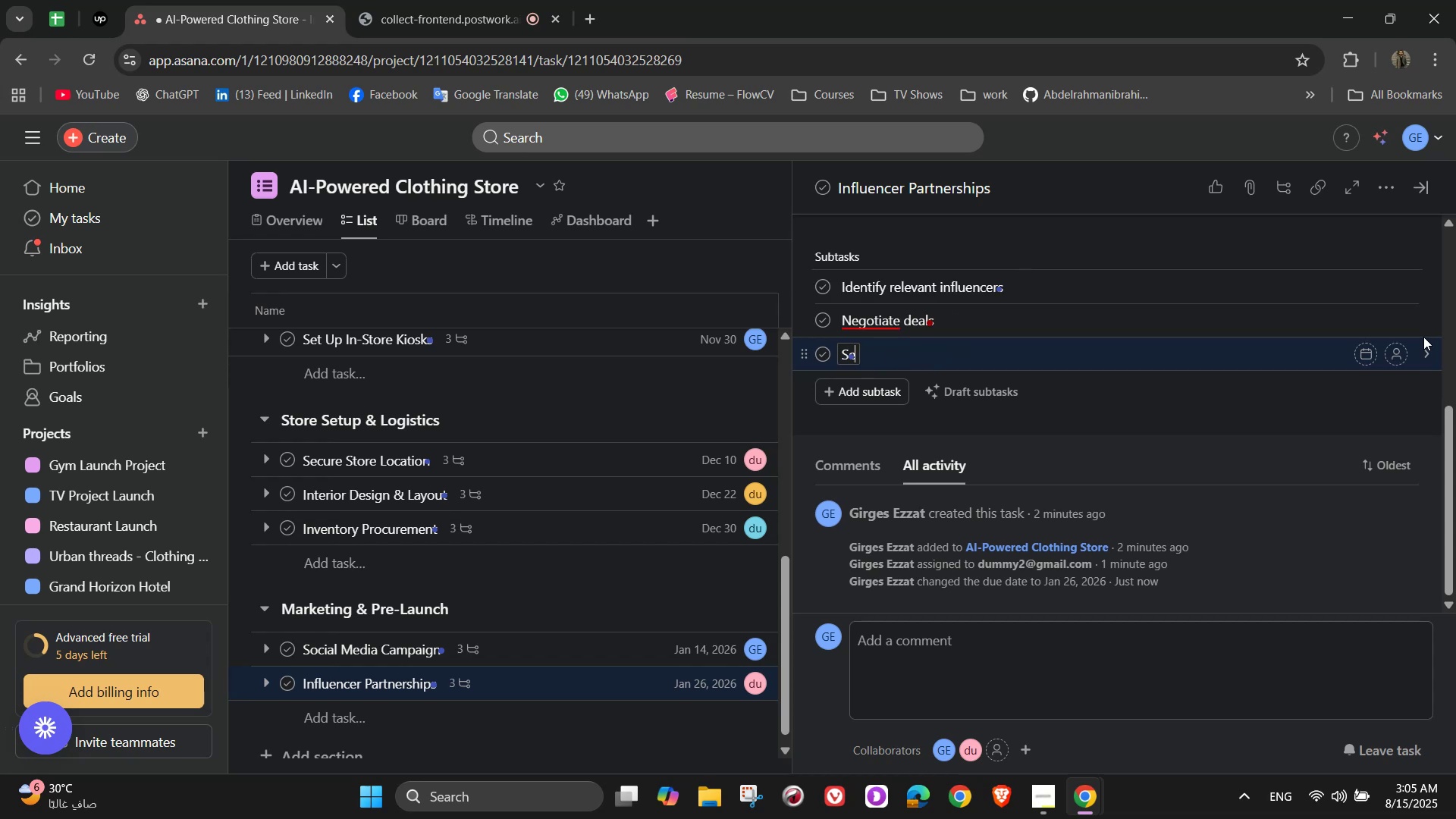 
type(nd promotional kits)
 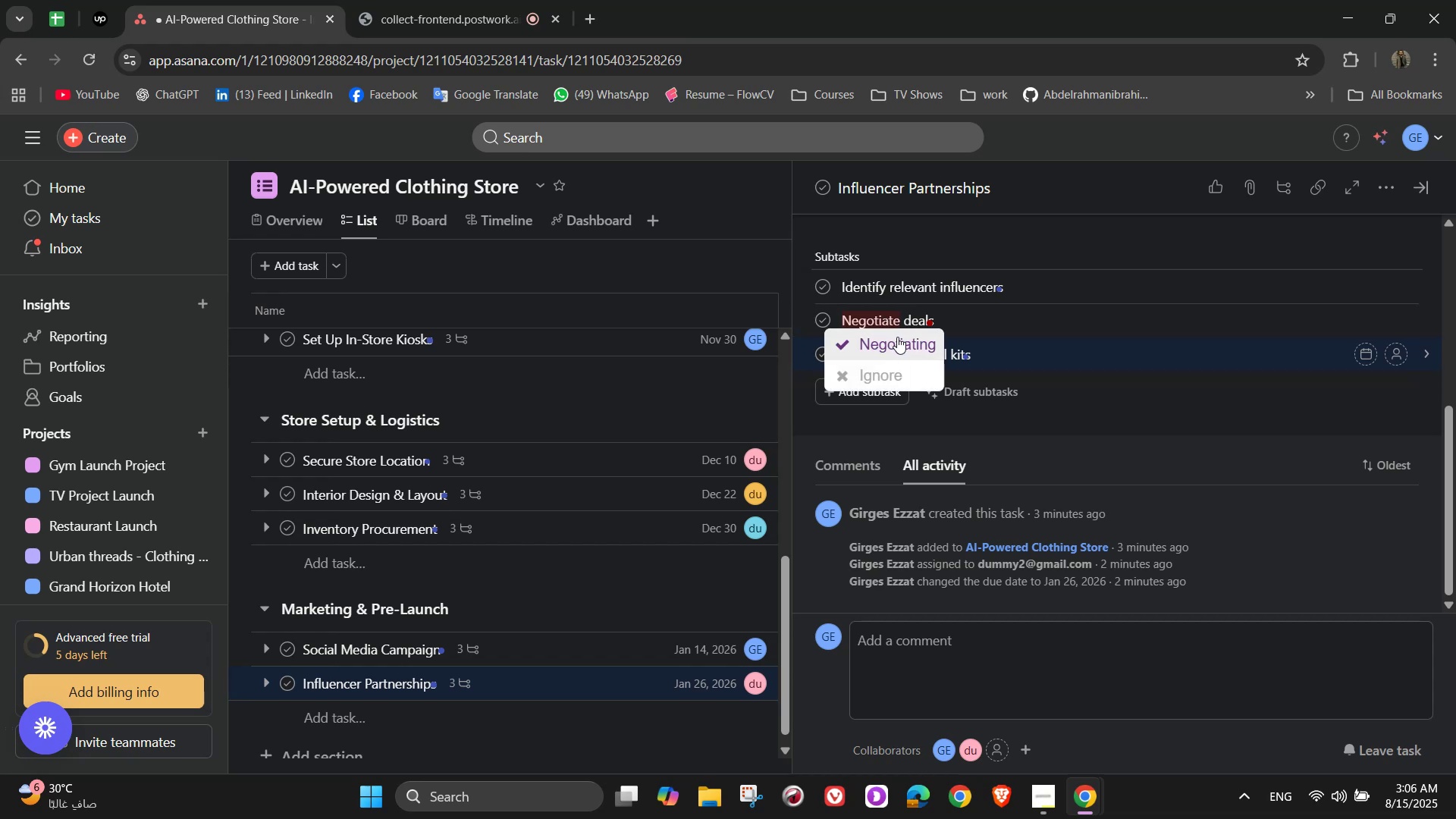 
wait(5.12)
 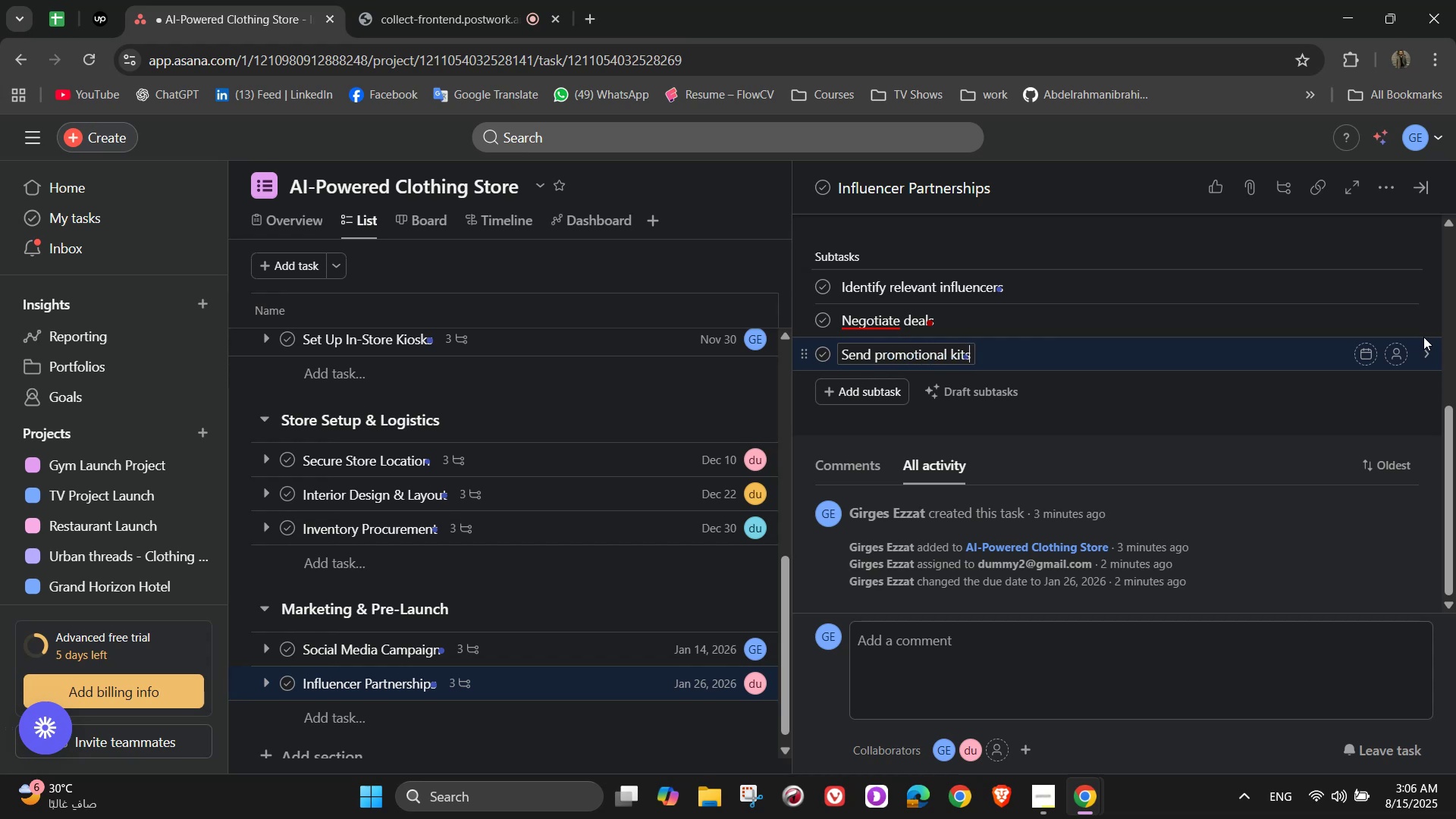 
left_click([1394, 288])
 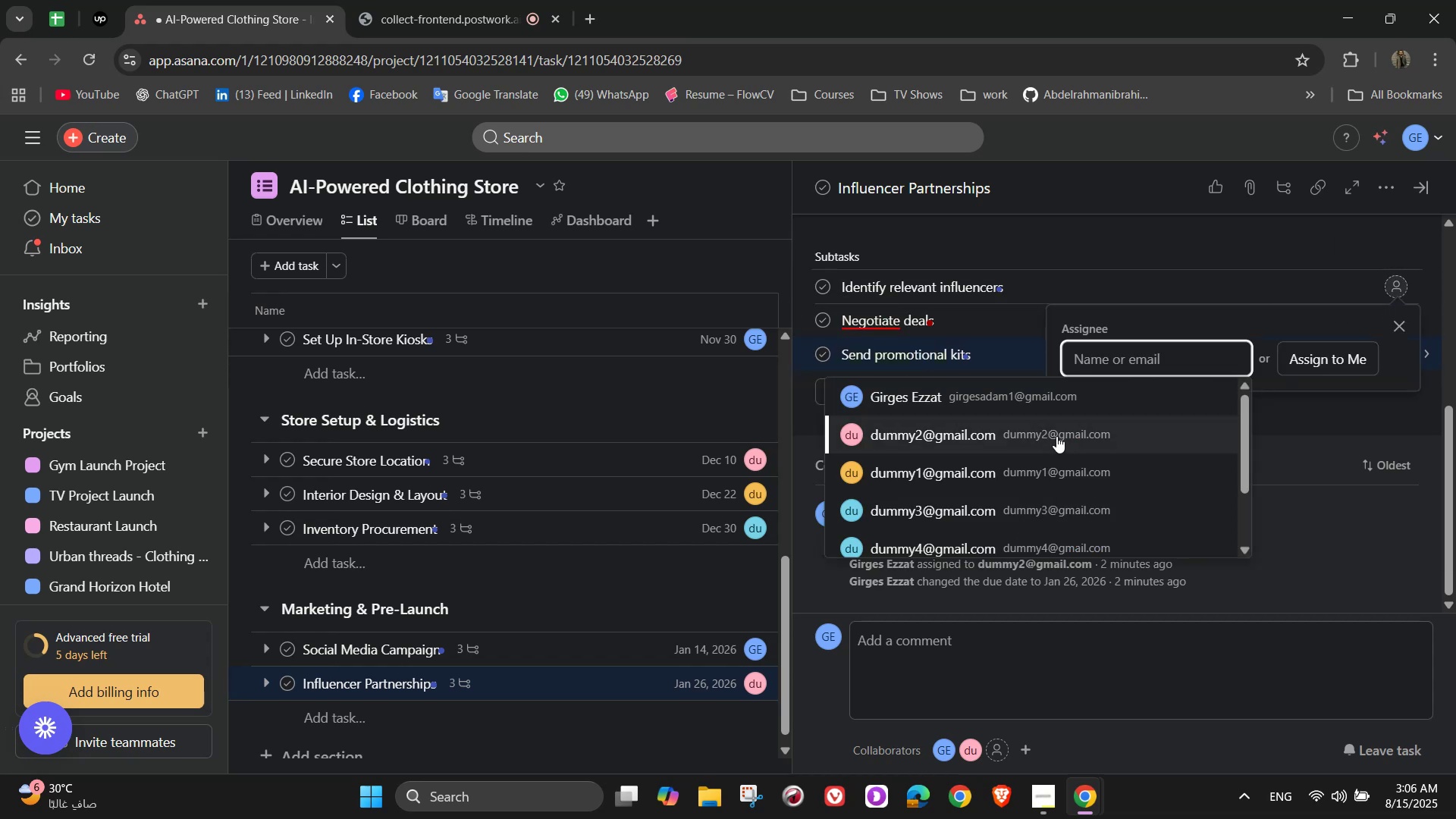 
left_click([1054, 430])
 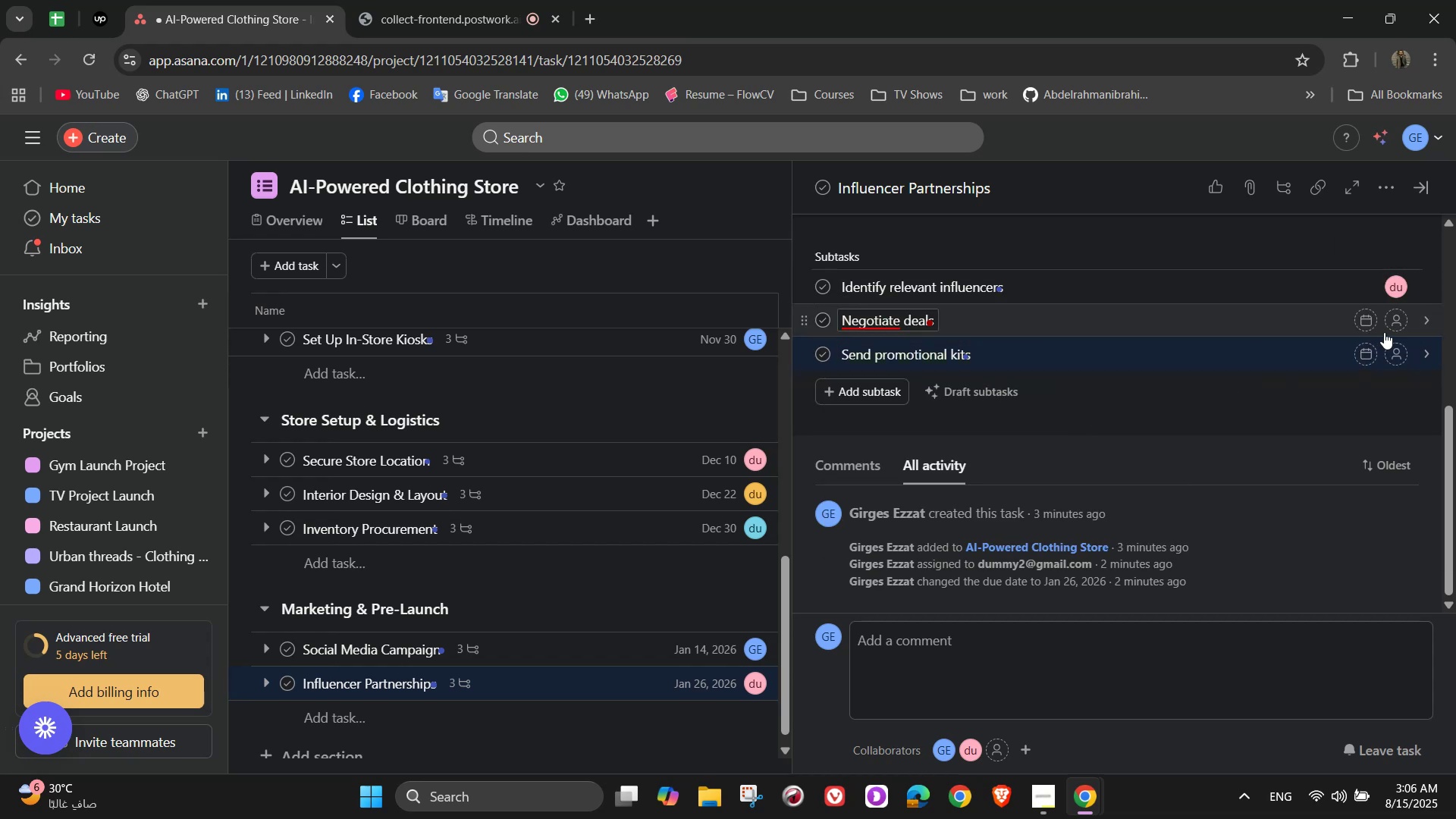 
left_click([1400, 318])
 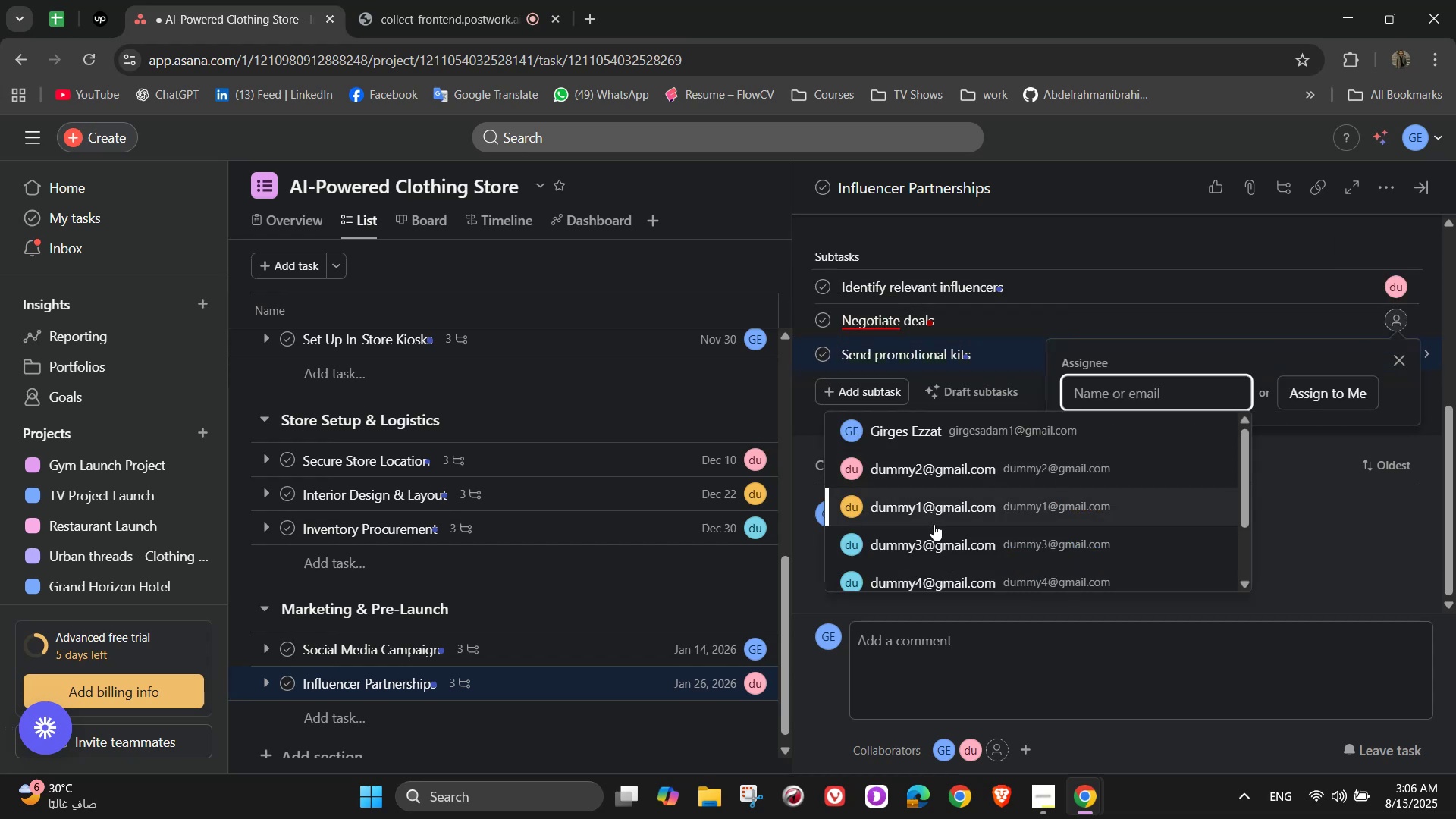 
left_click([938, 545])
 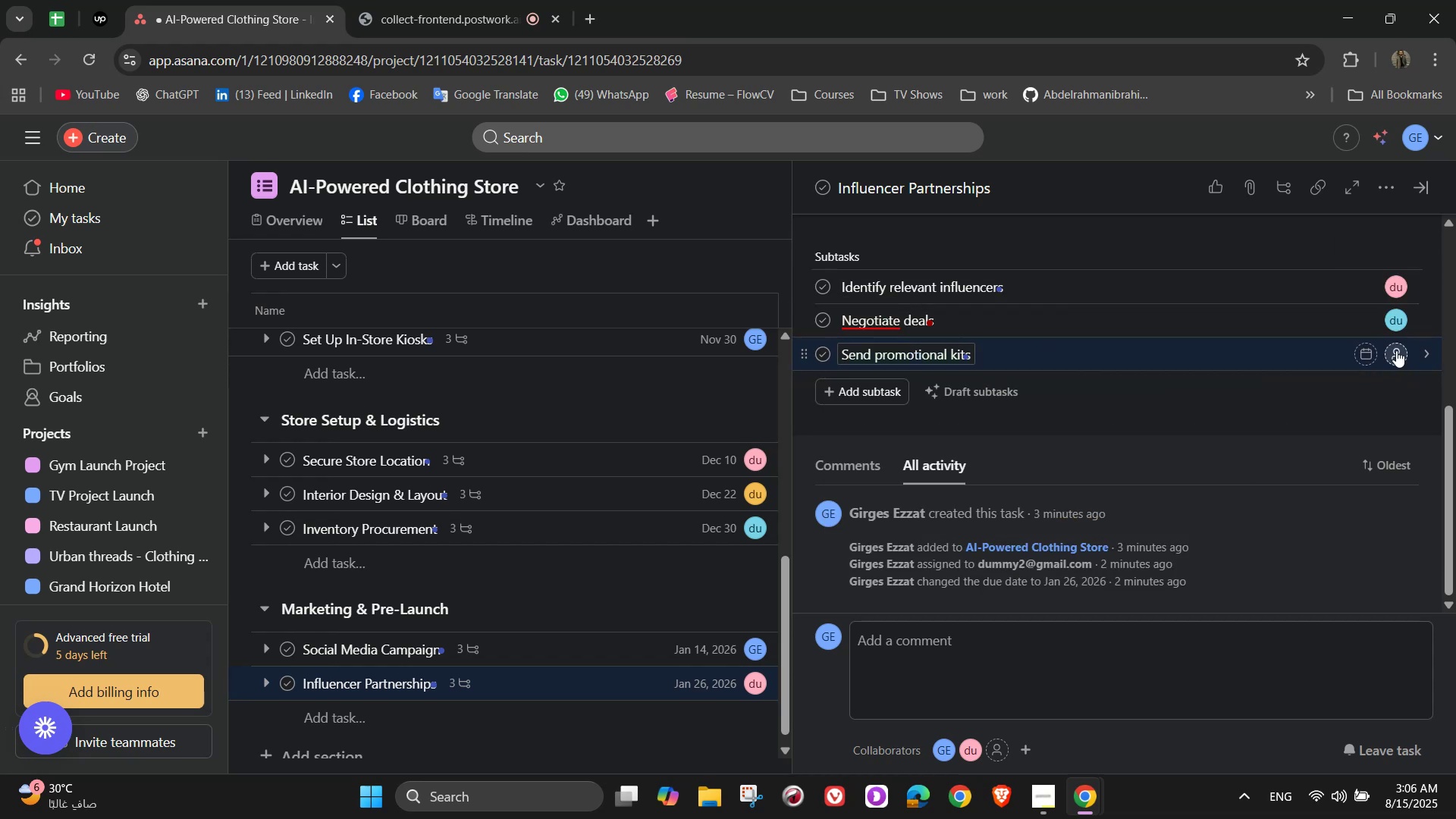 
left_click([1396, 350])
 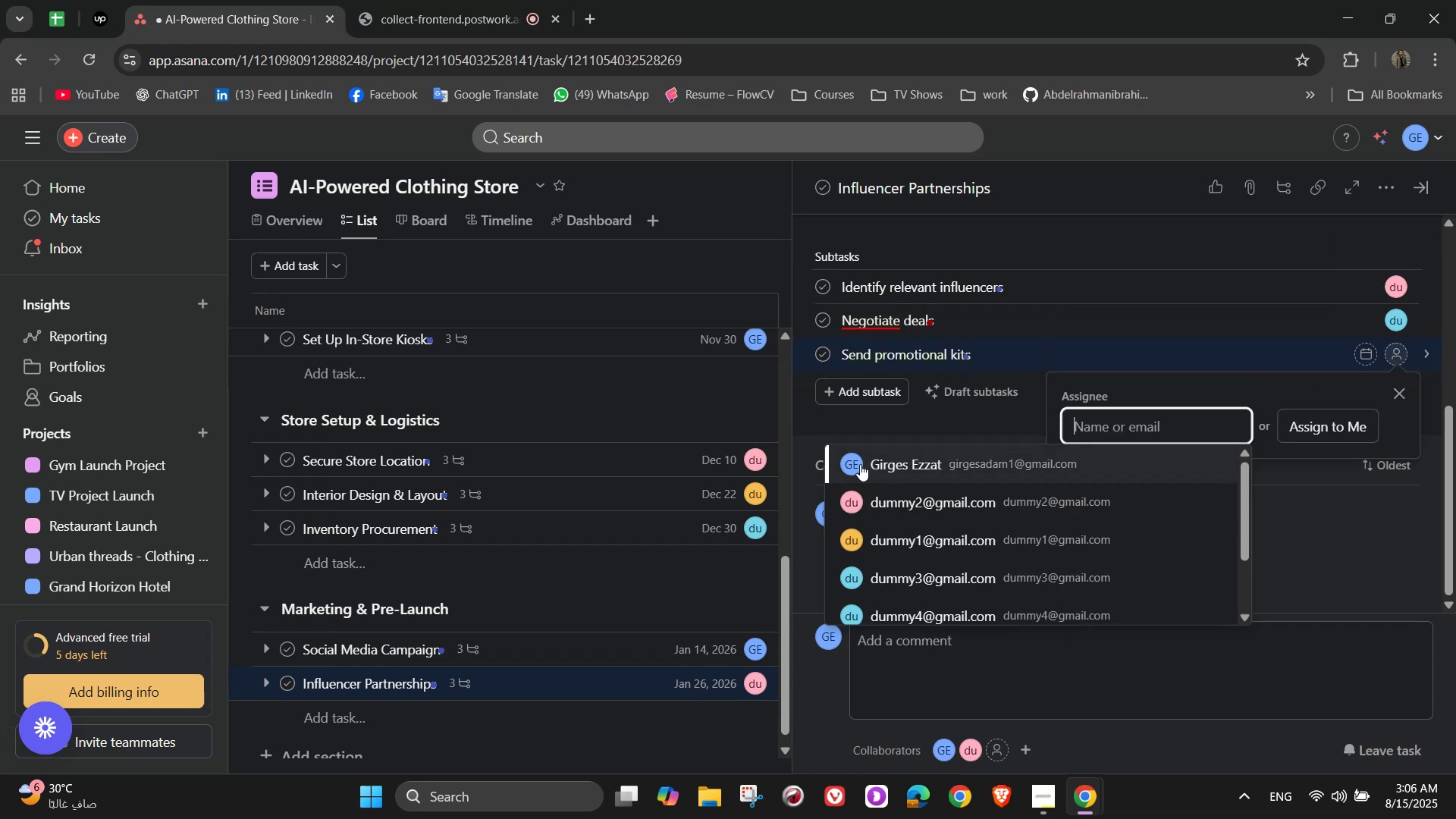 
left_click([860, 465])
 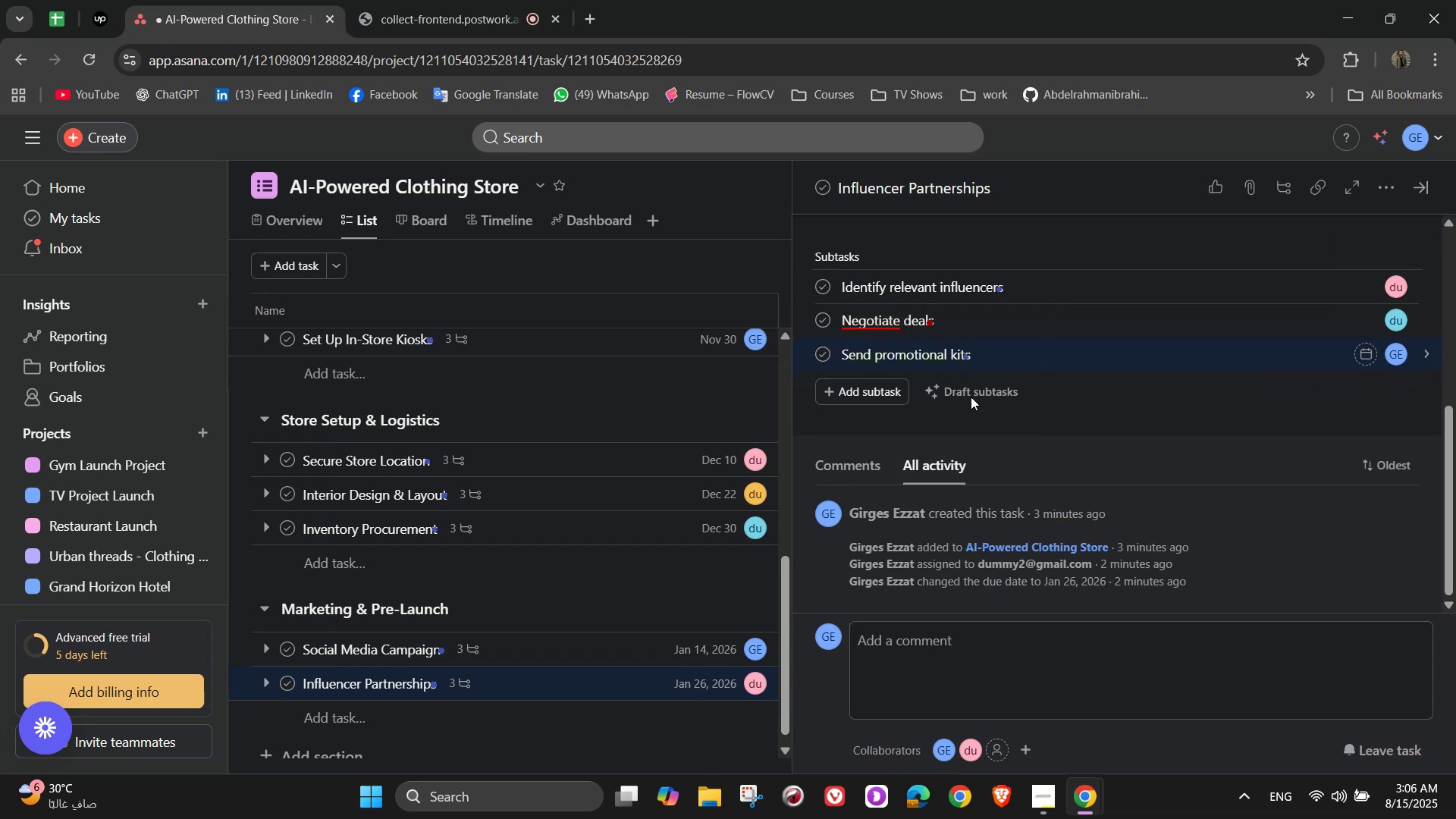 
scroll: coordinate [1236, 381], scroll_direction: up, amount: 2.0
 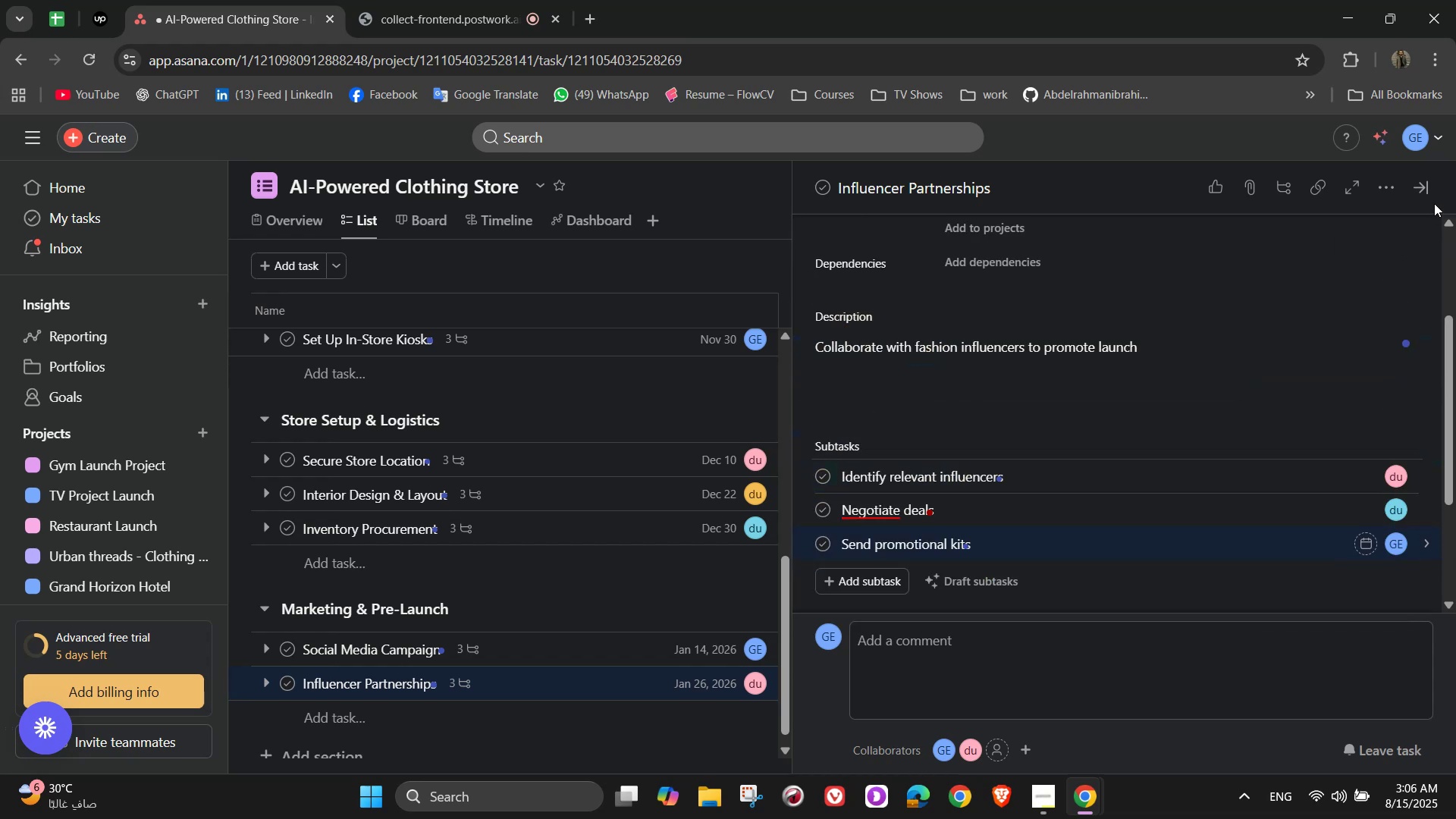 
left_click([1432, 196])
 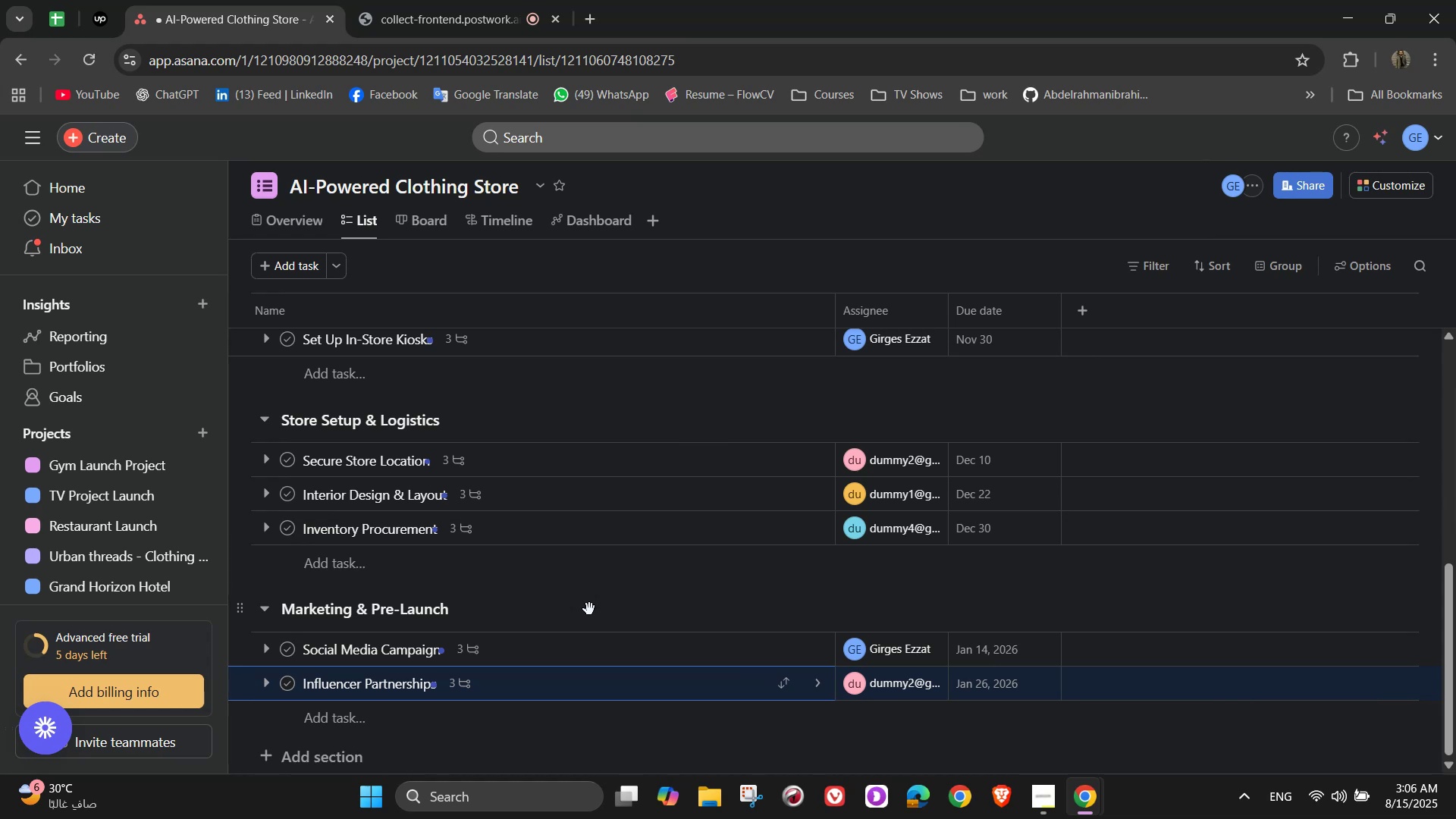 
wait(5.91)
 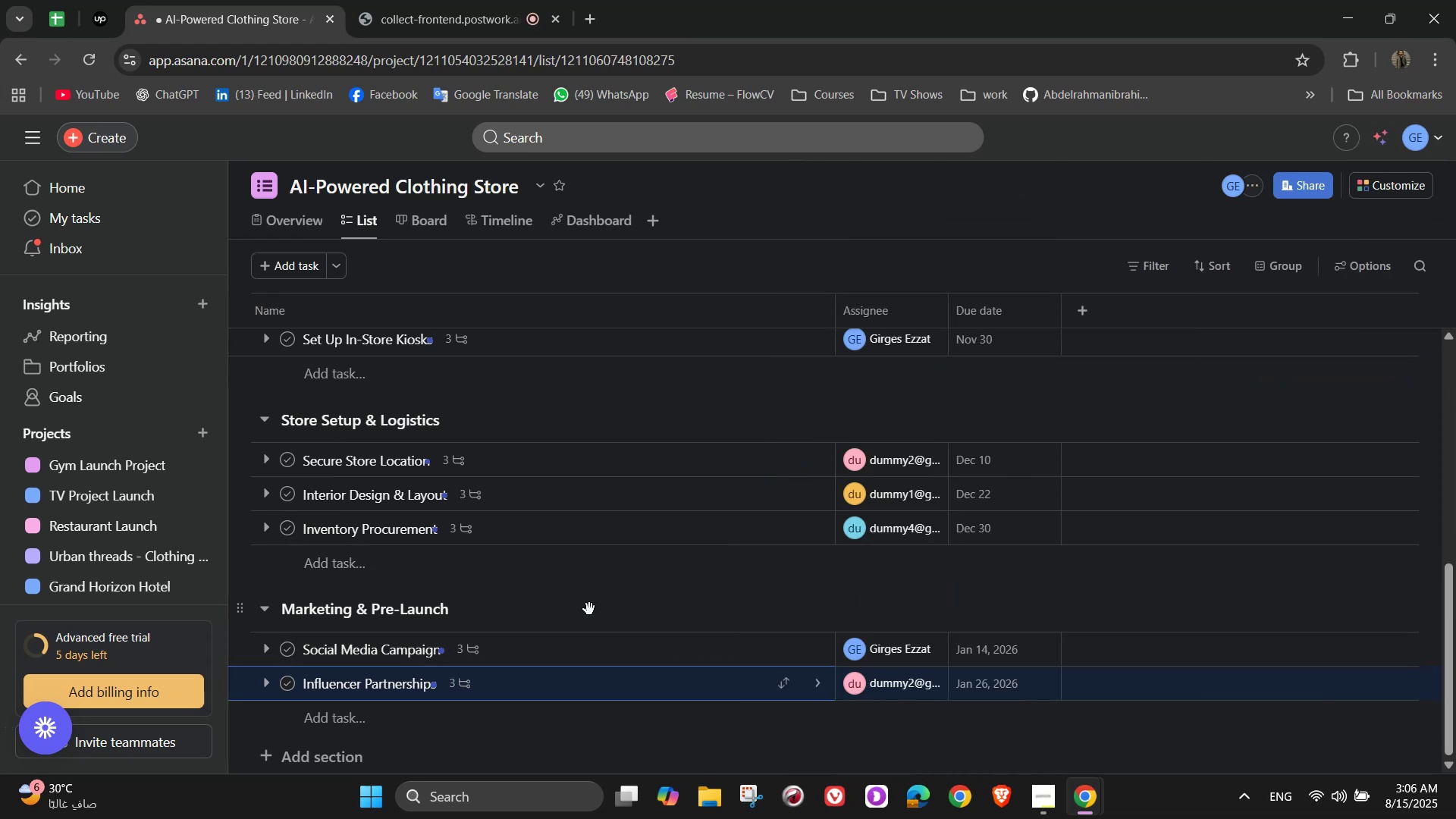 
left_click([346, 702])
 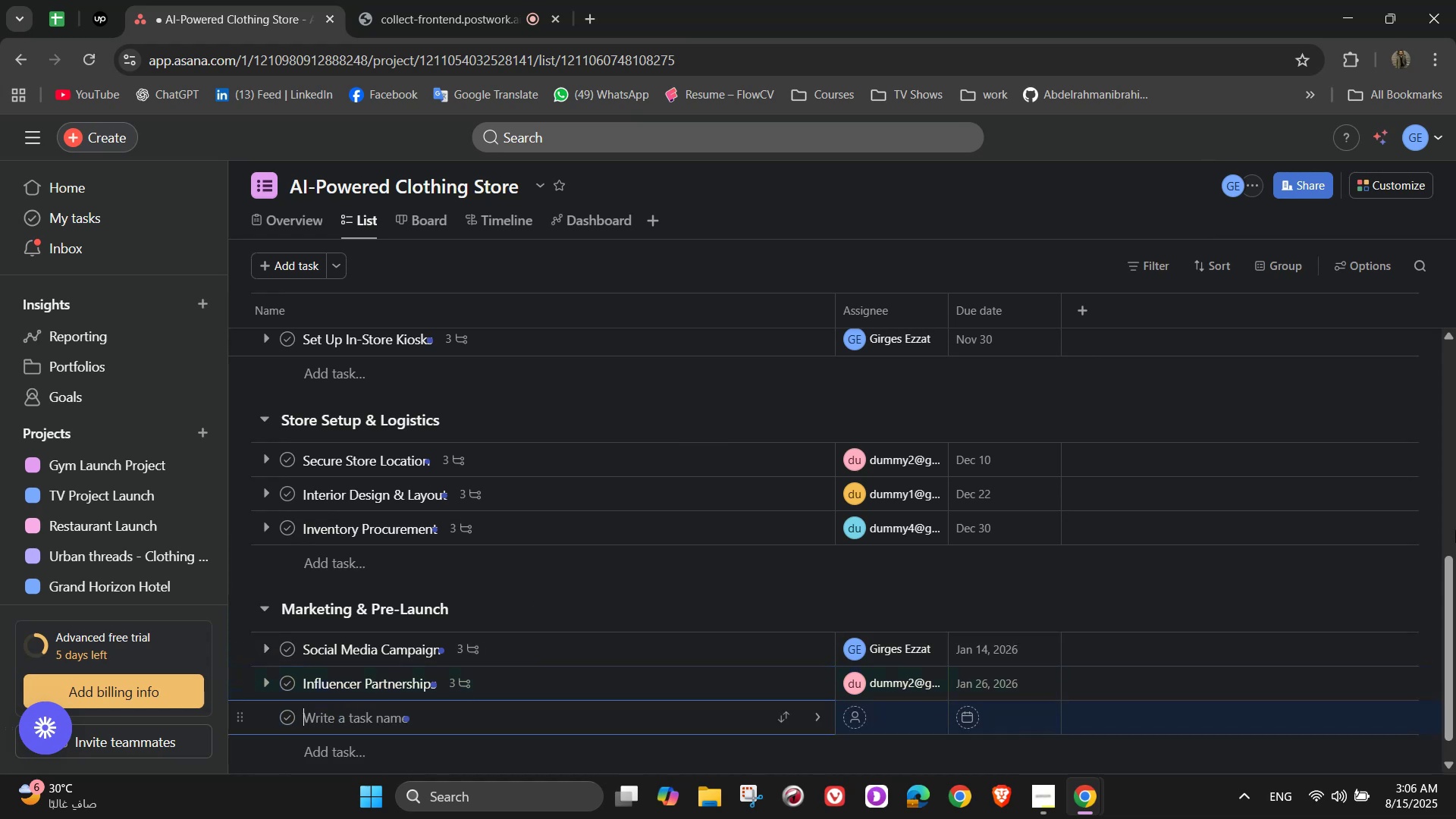 
type(Press Release & Media Coverage )
key(Backspace)
 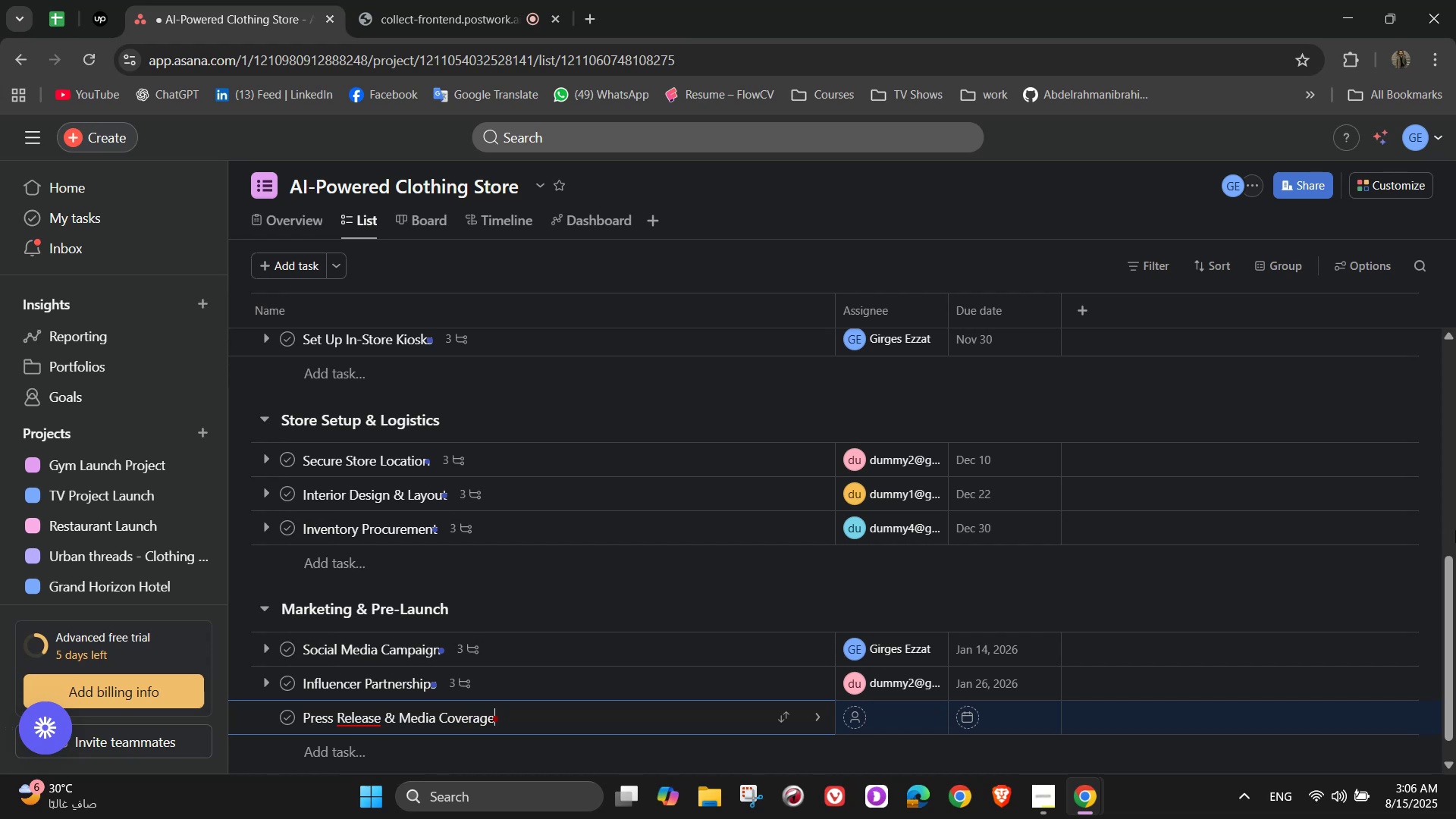 
left_click([820, 713])
 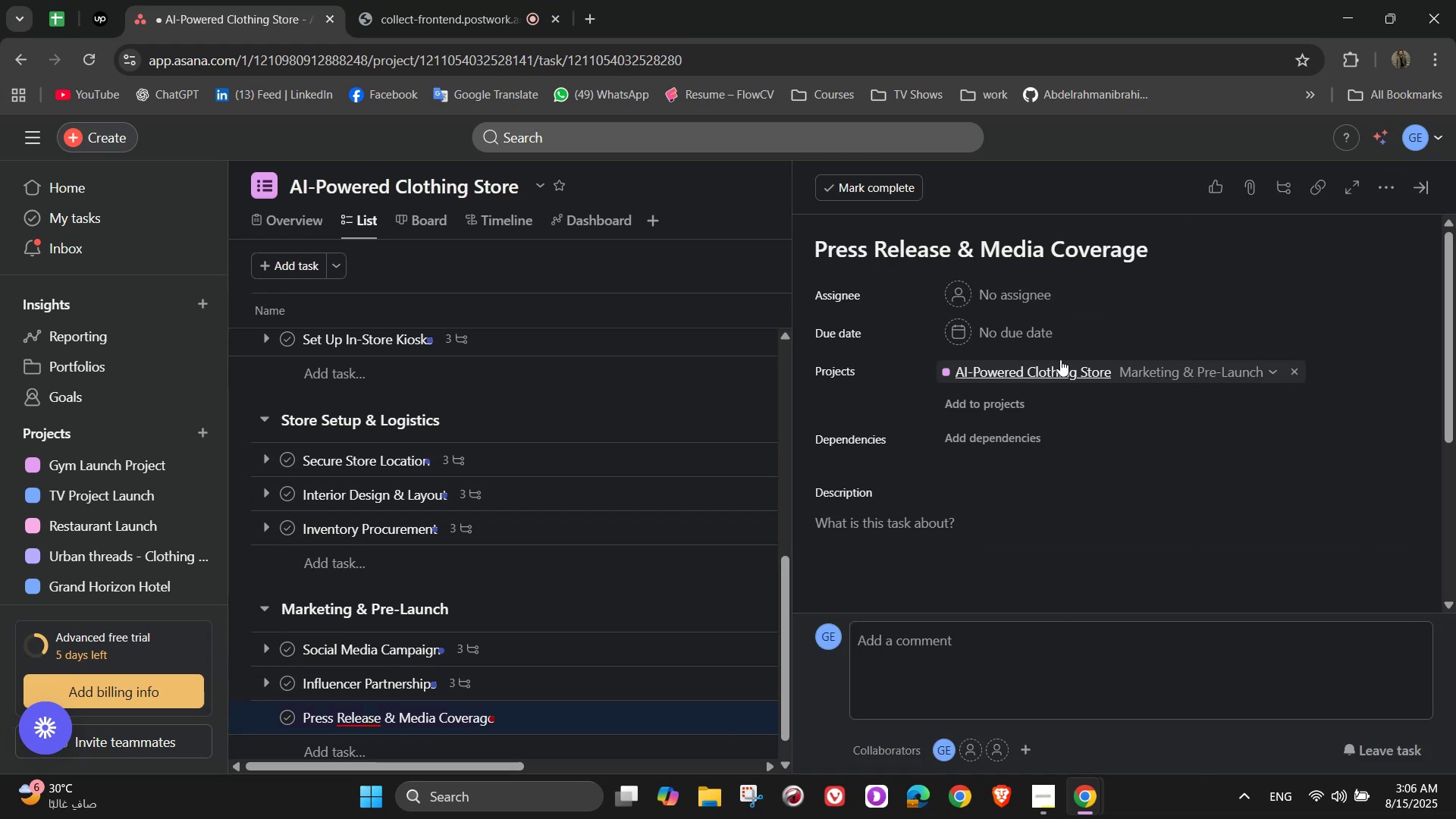 
left_click([1017, 284])
 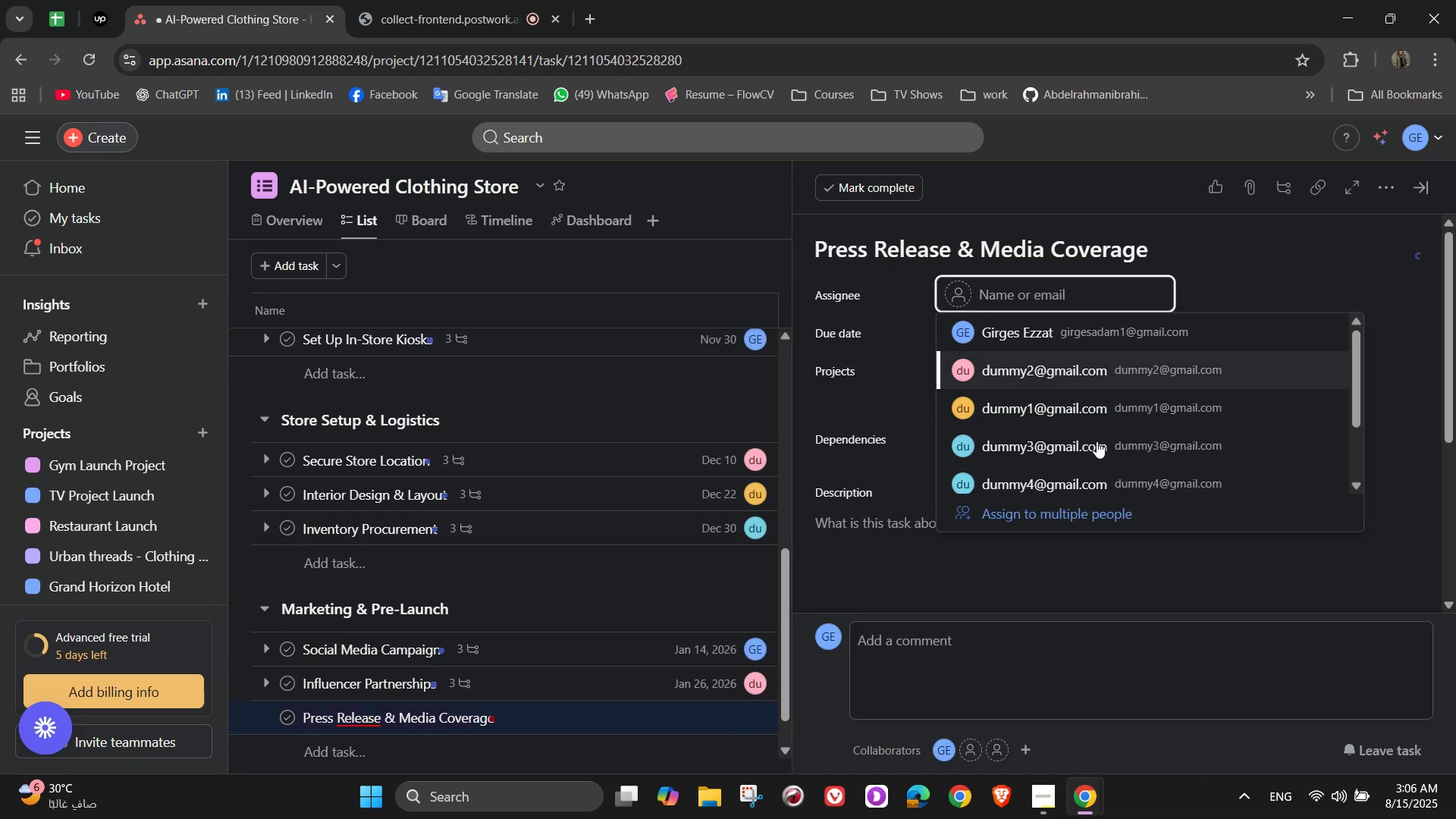 
left_click([1094, 418])
 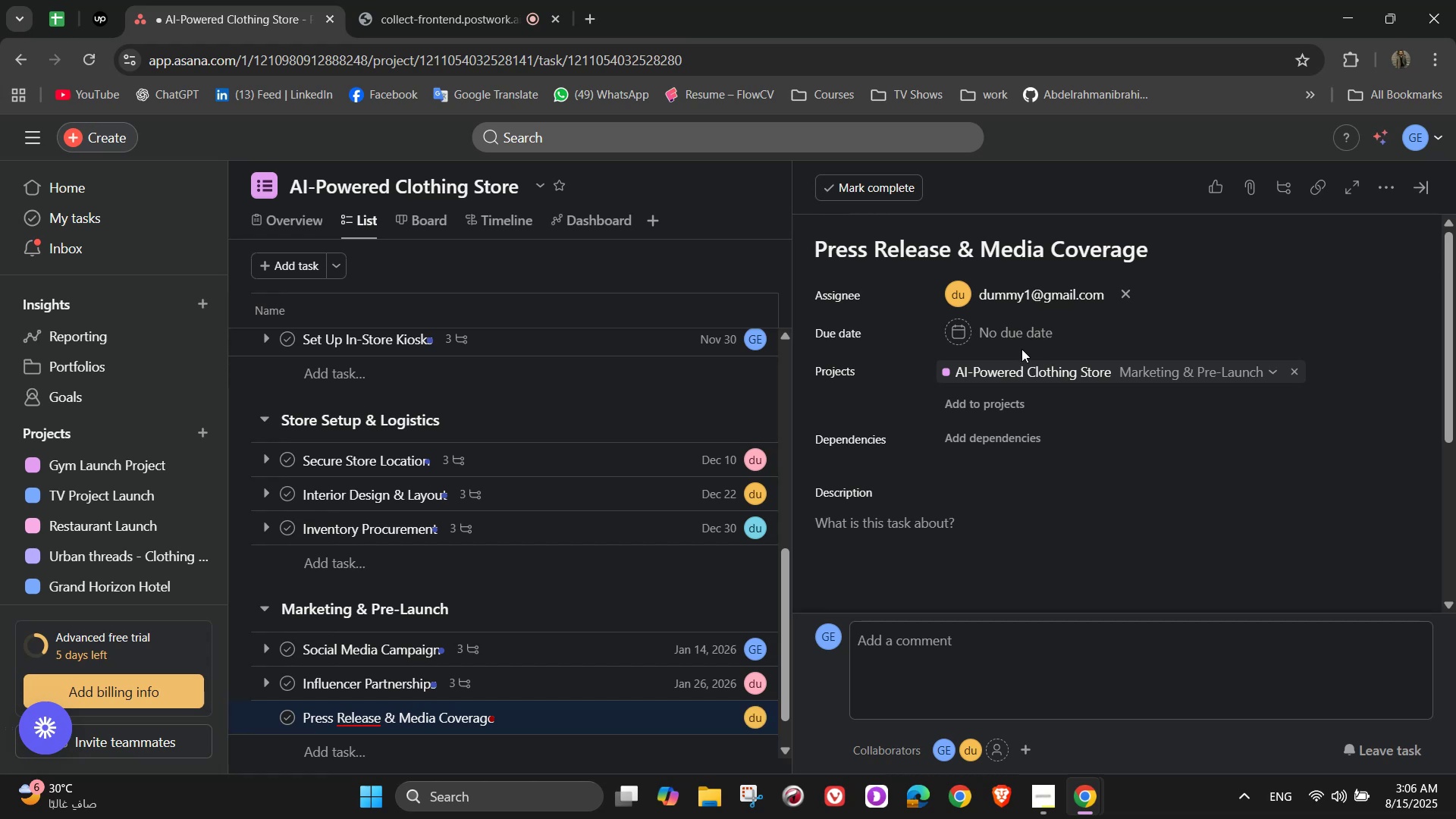 
left_click([1012, 331])
 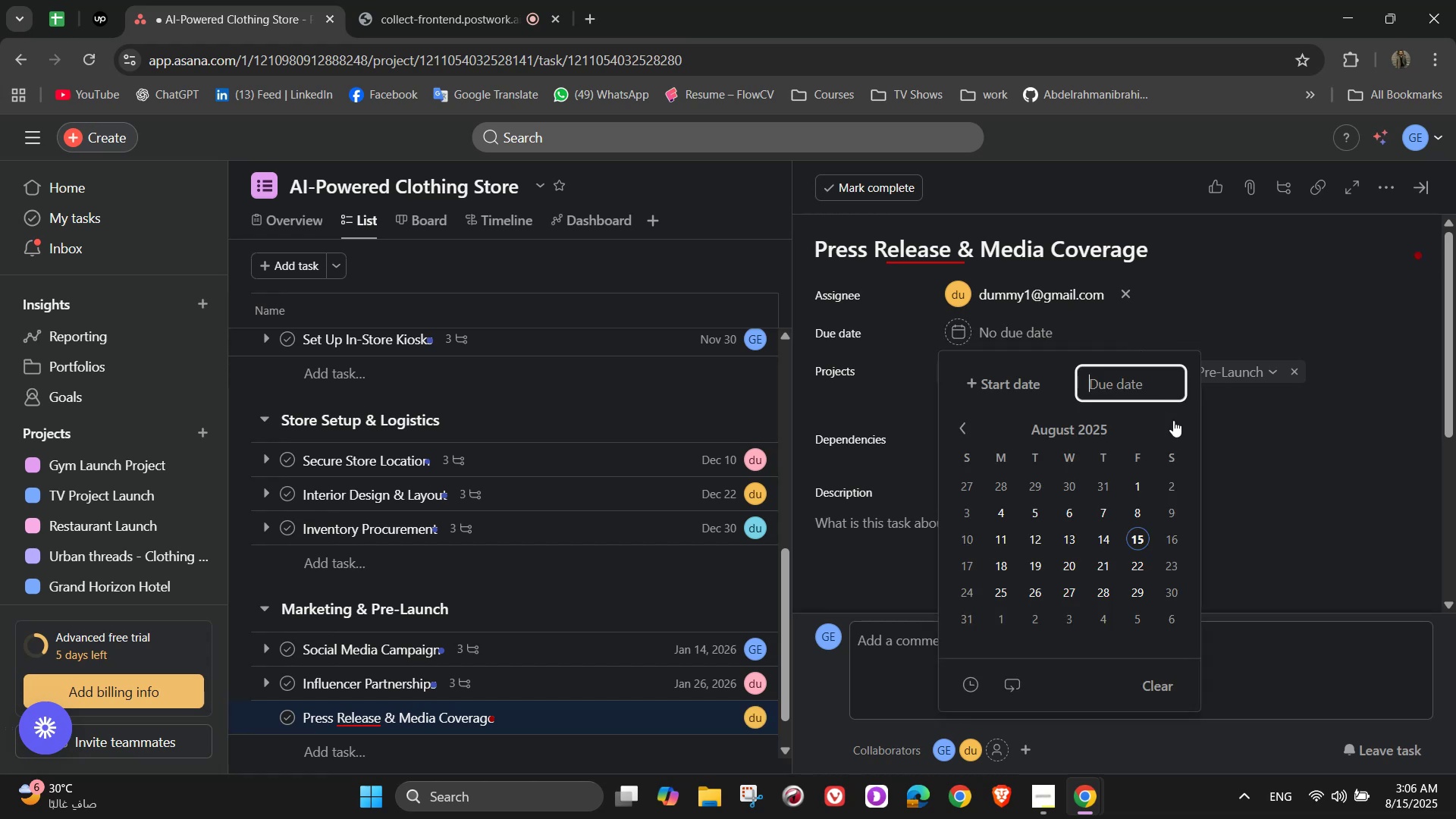 
double_click([1177, 422])
 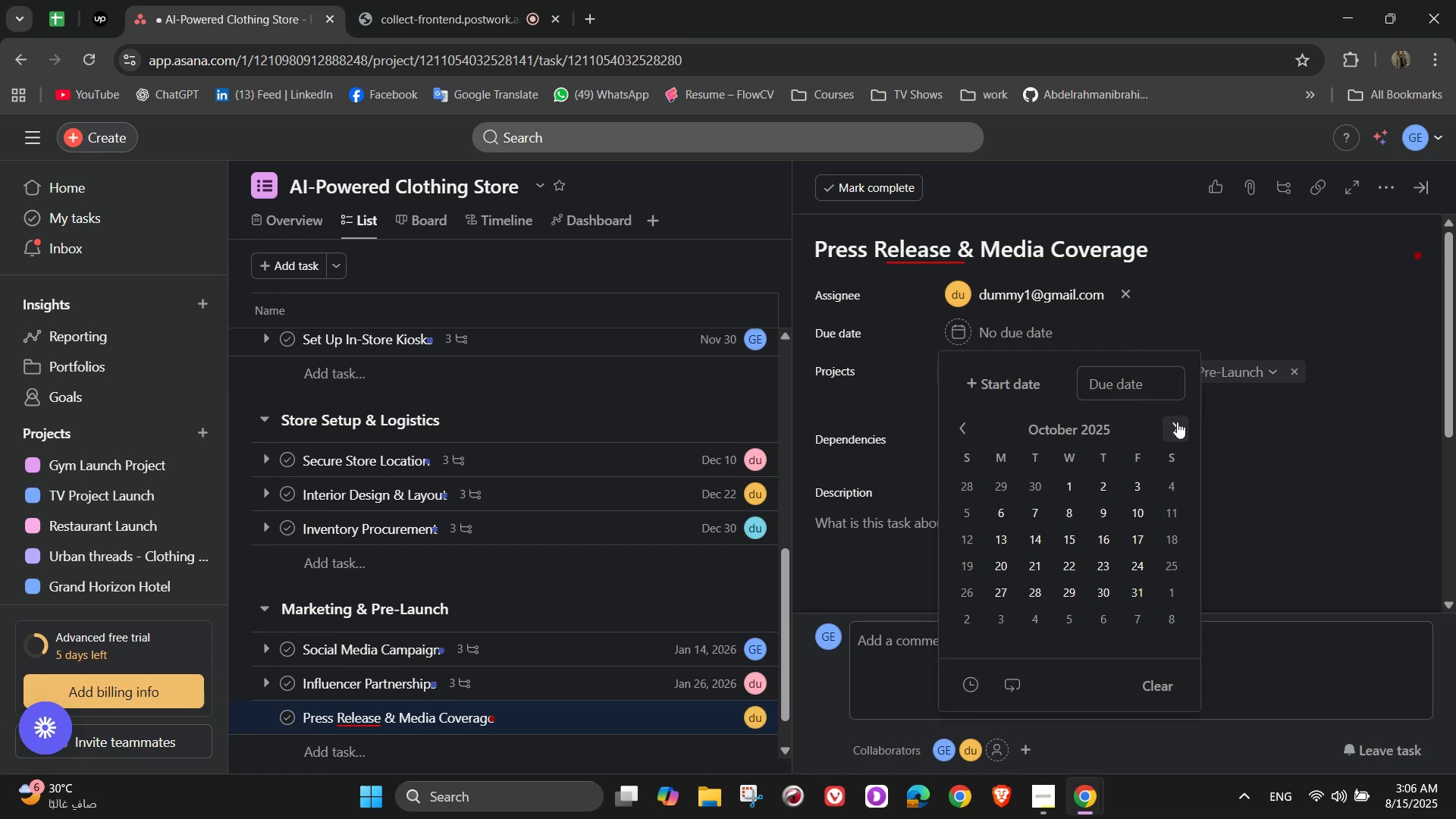 
left_click([1177, 422])
 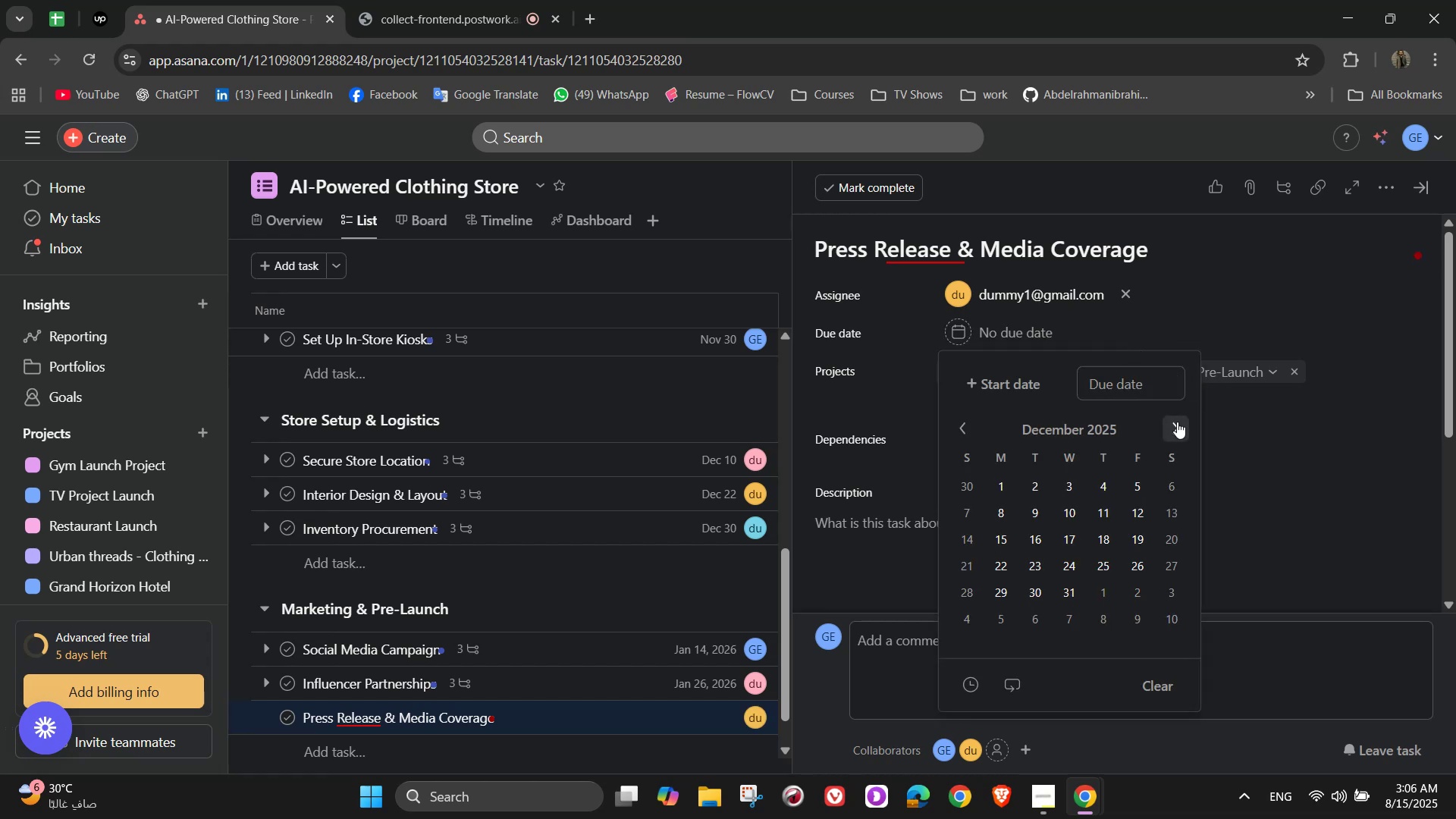 
double_click([1177, 422])
 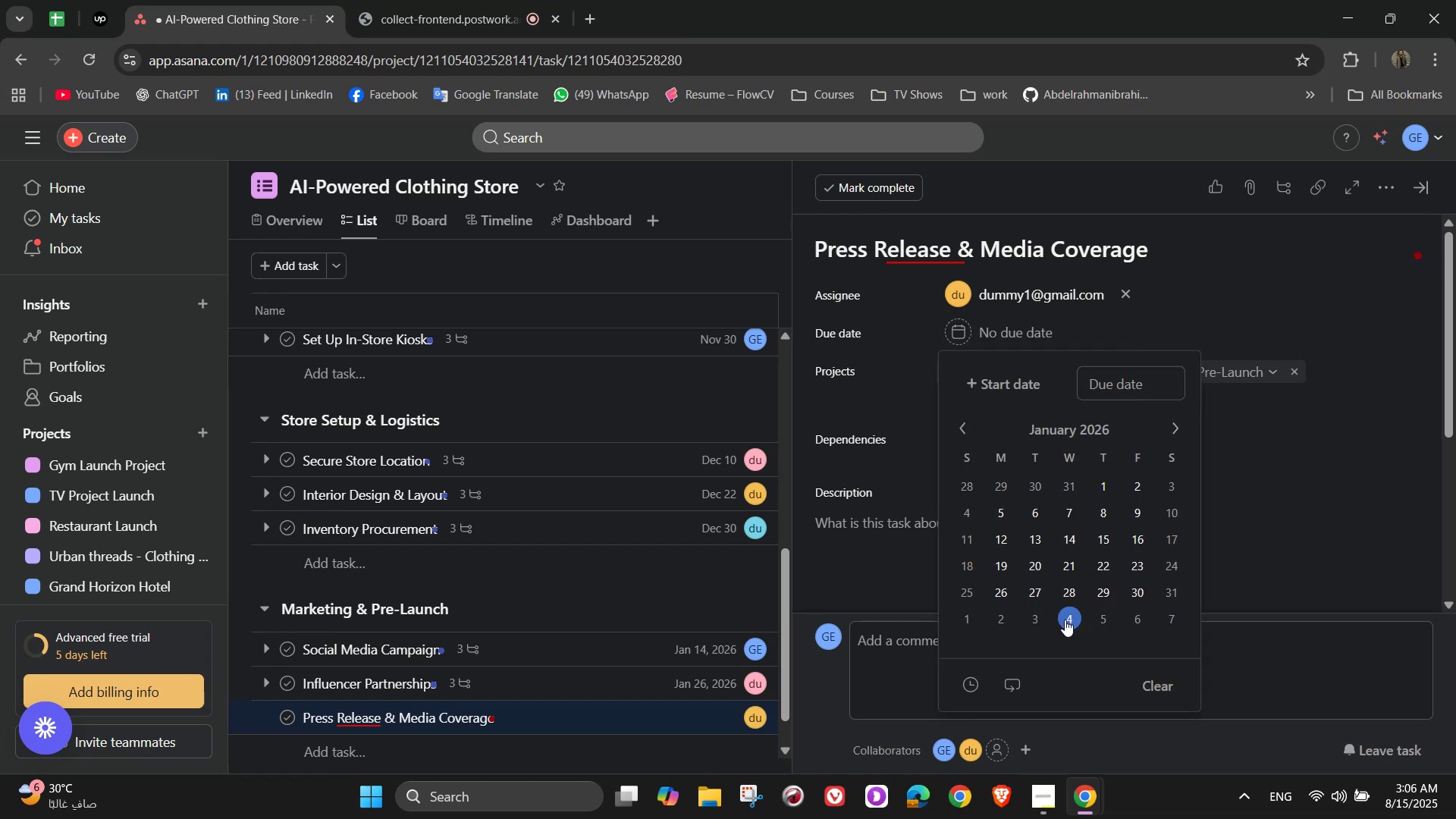 
double_click([1276, 439])
 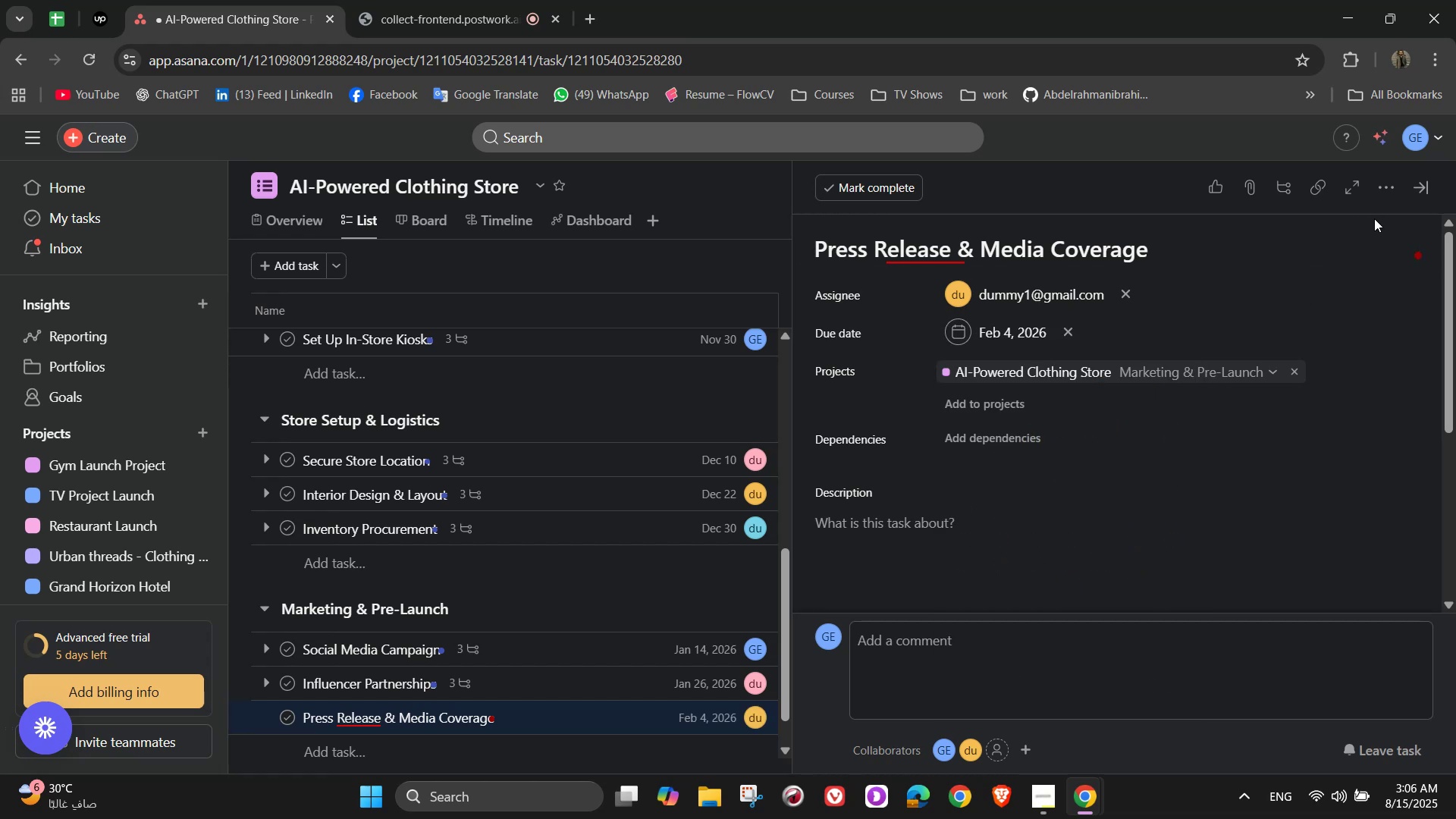 
left_click([1392, 199])
 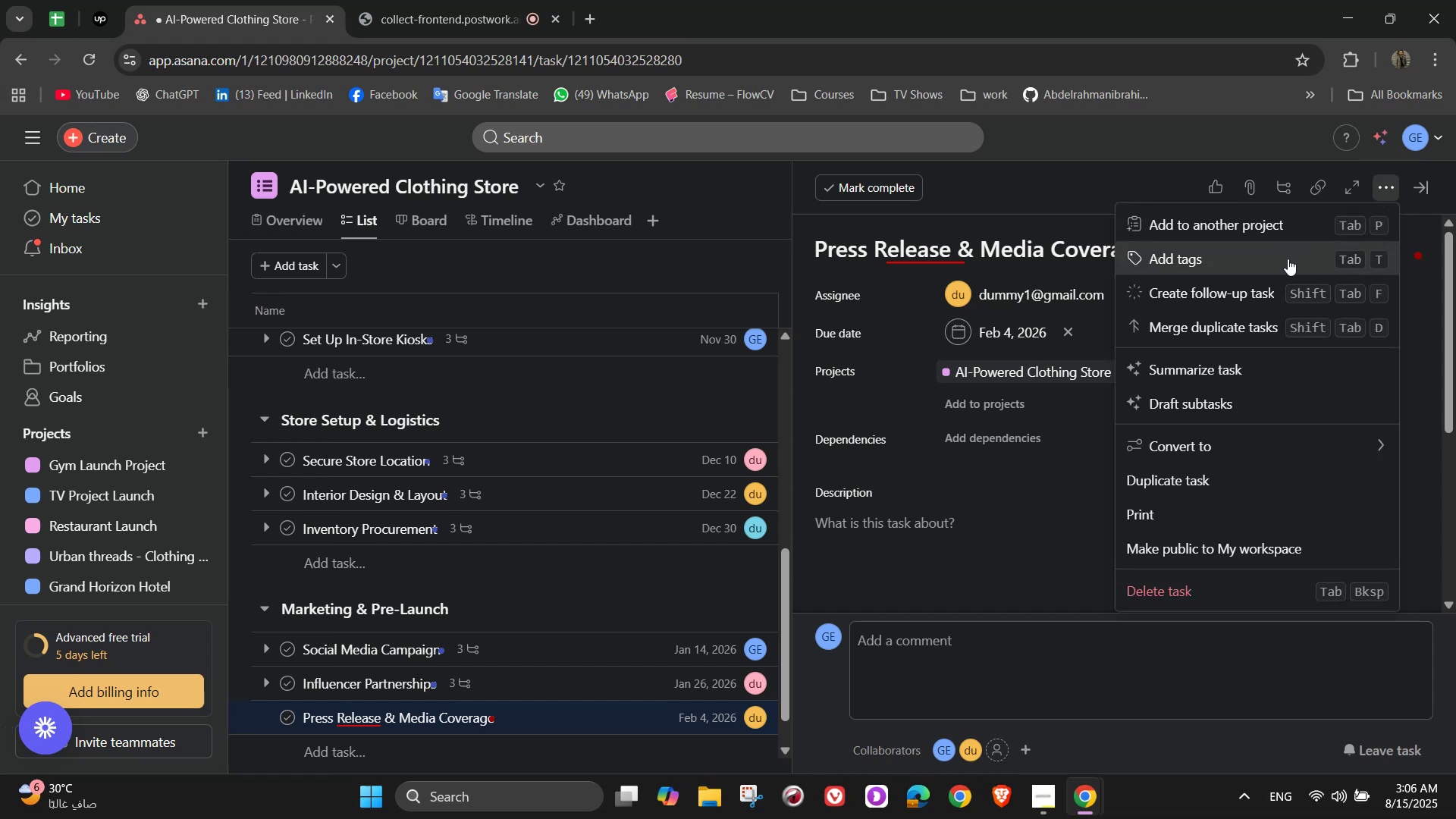 
left_click([1288, 259])
 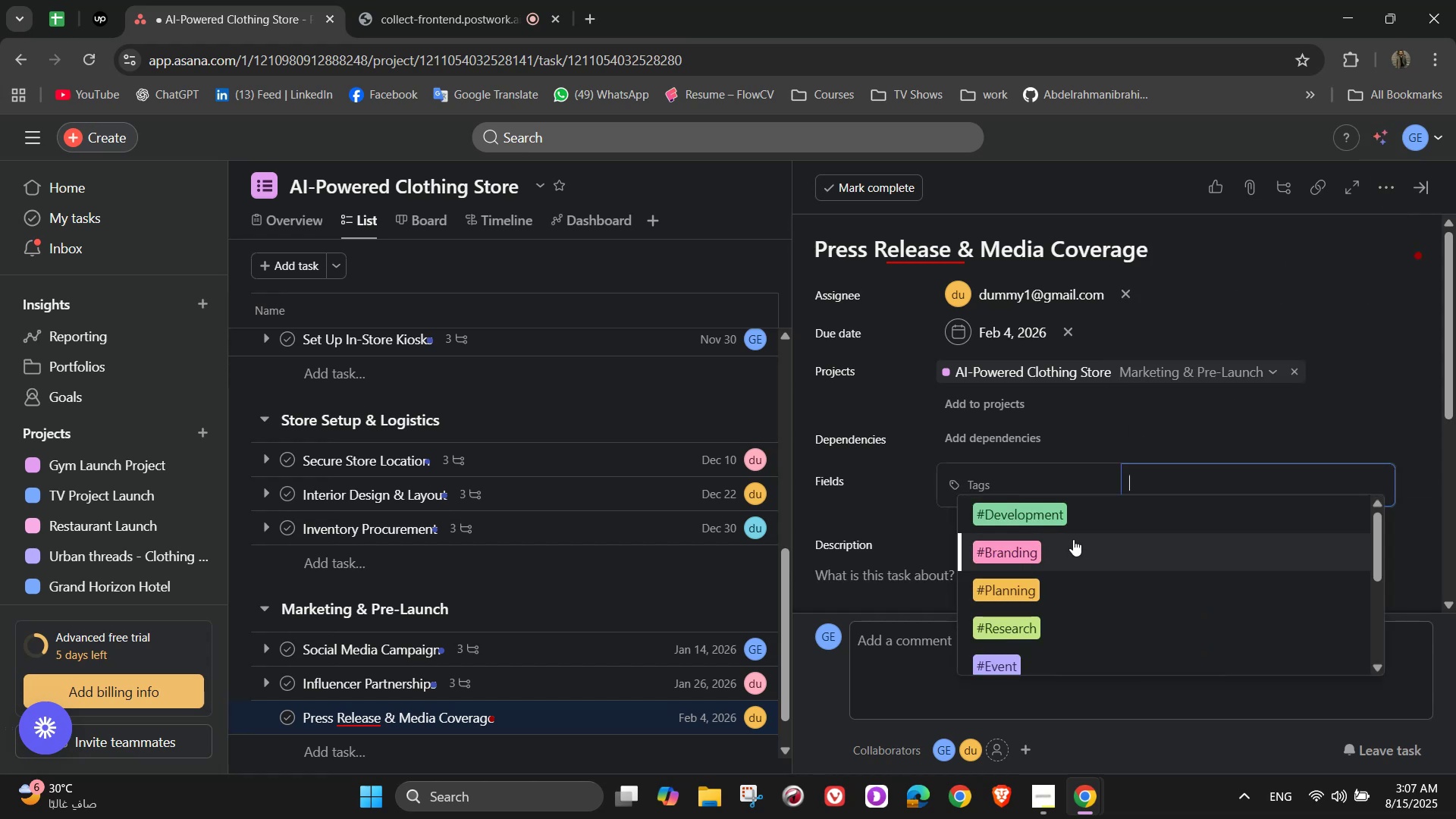 
key(M)
 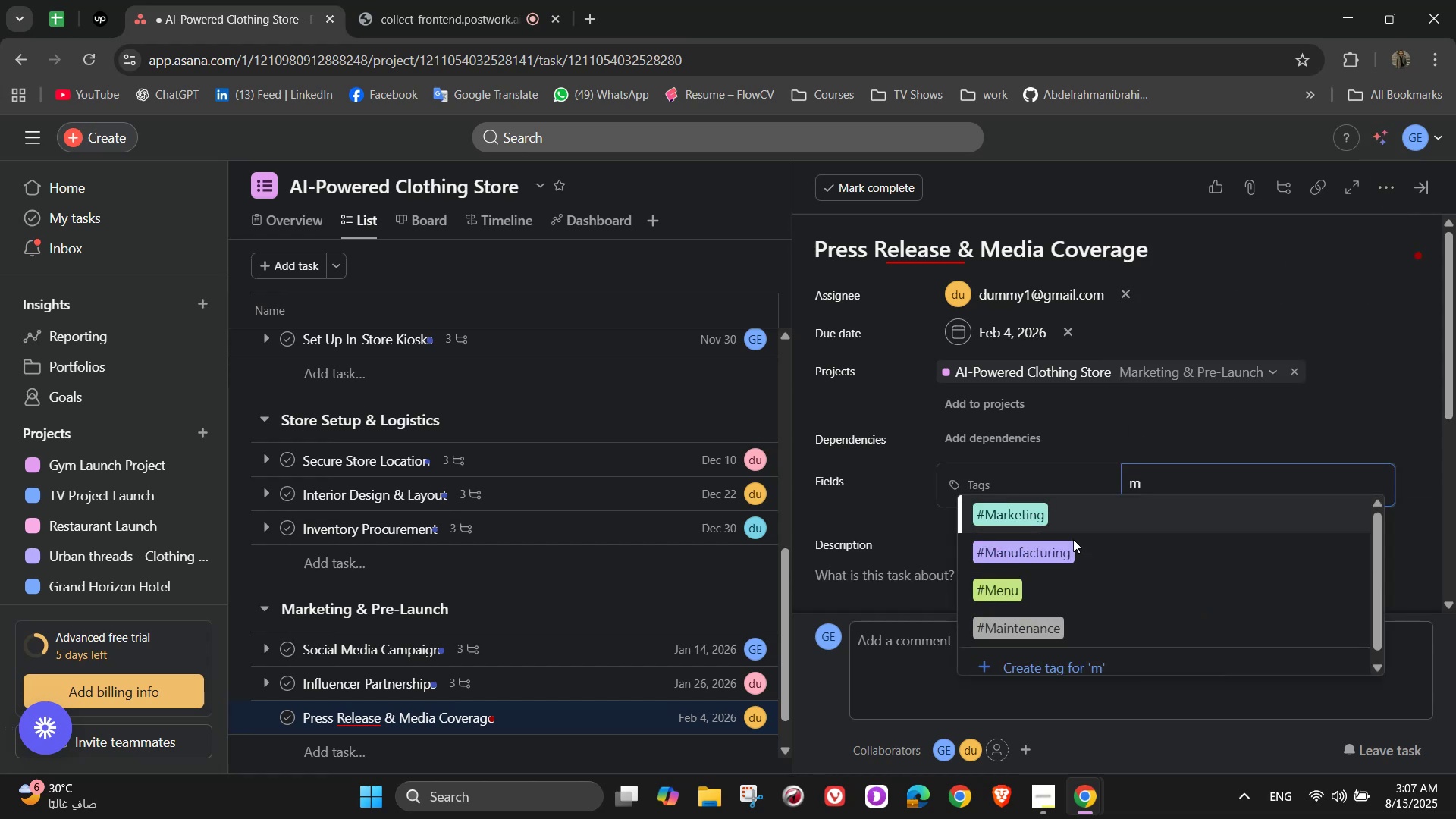 
left_click([1075, 504])
 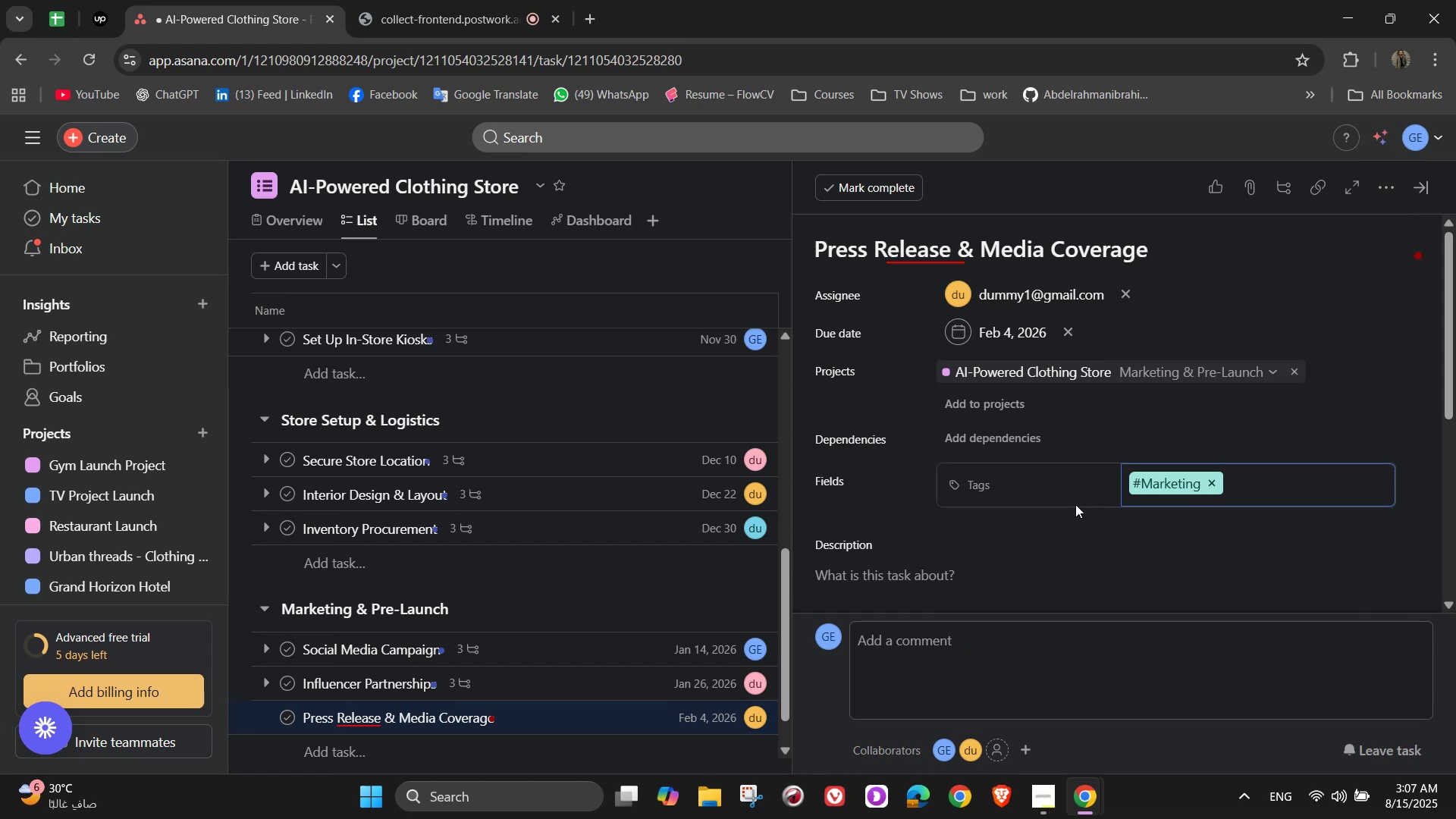 
scroll: coordinate [1075, 504], scroll_direction: down, amount: 2.0
 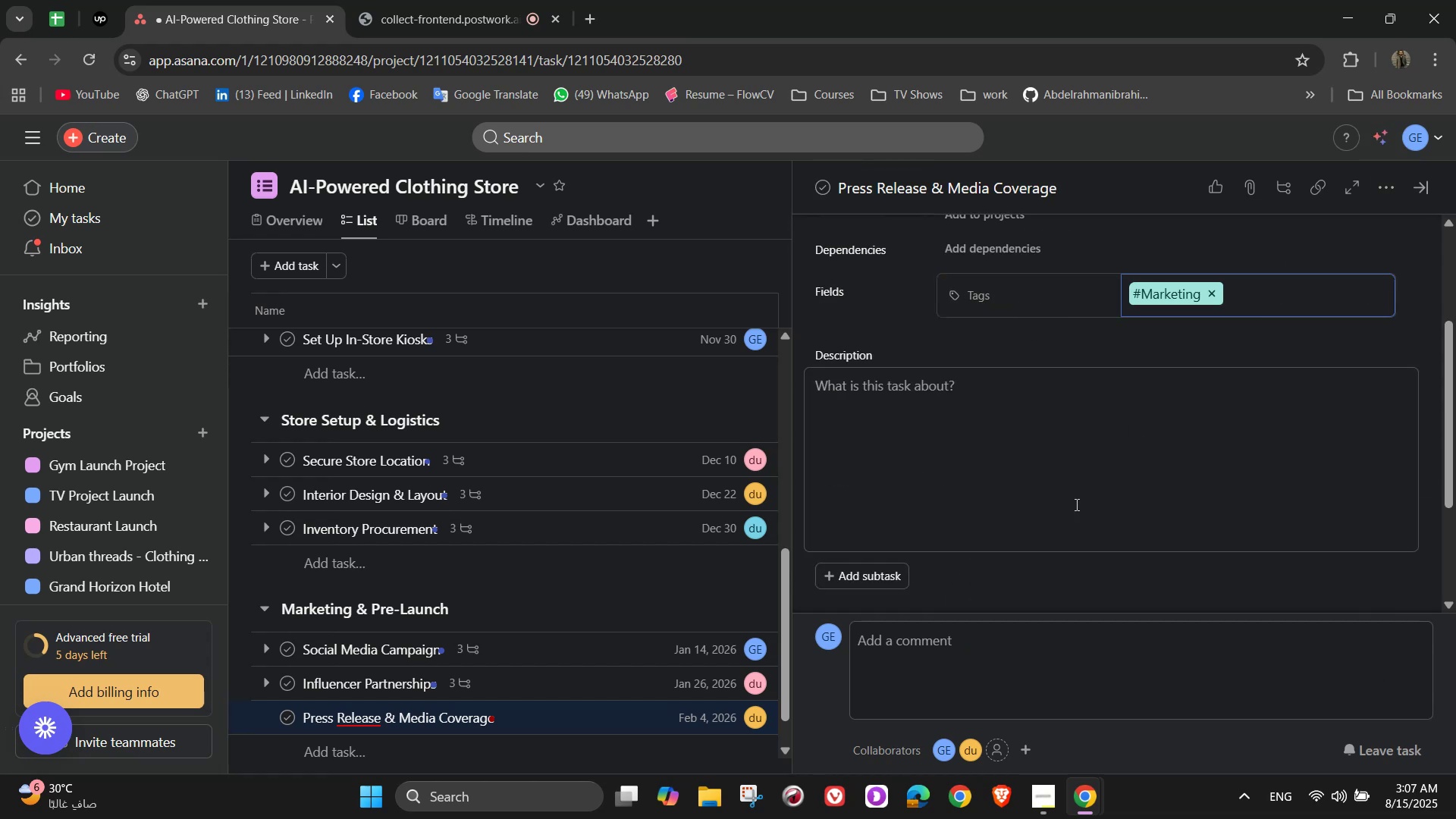 
left_click([1078, 466])
 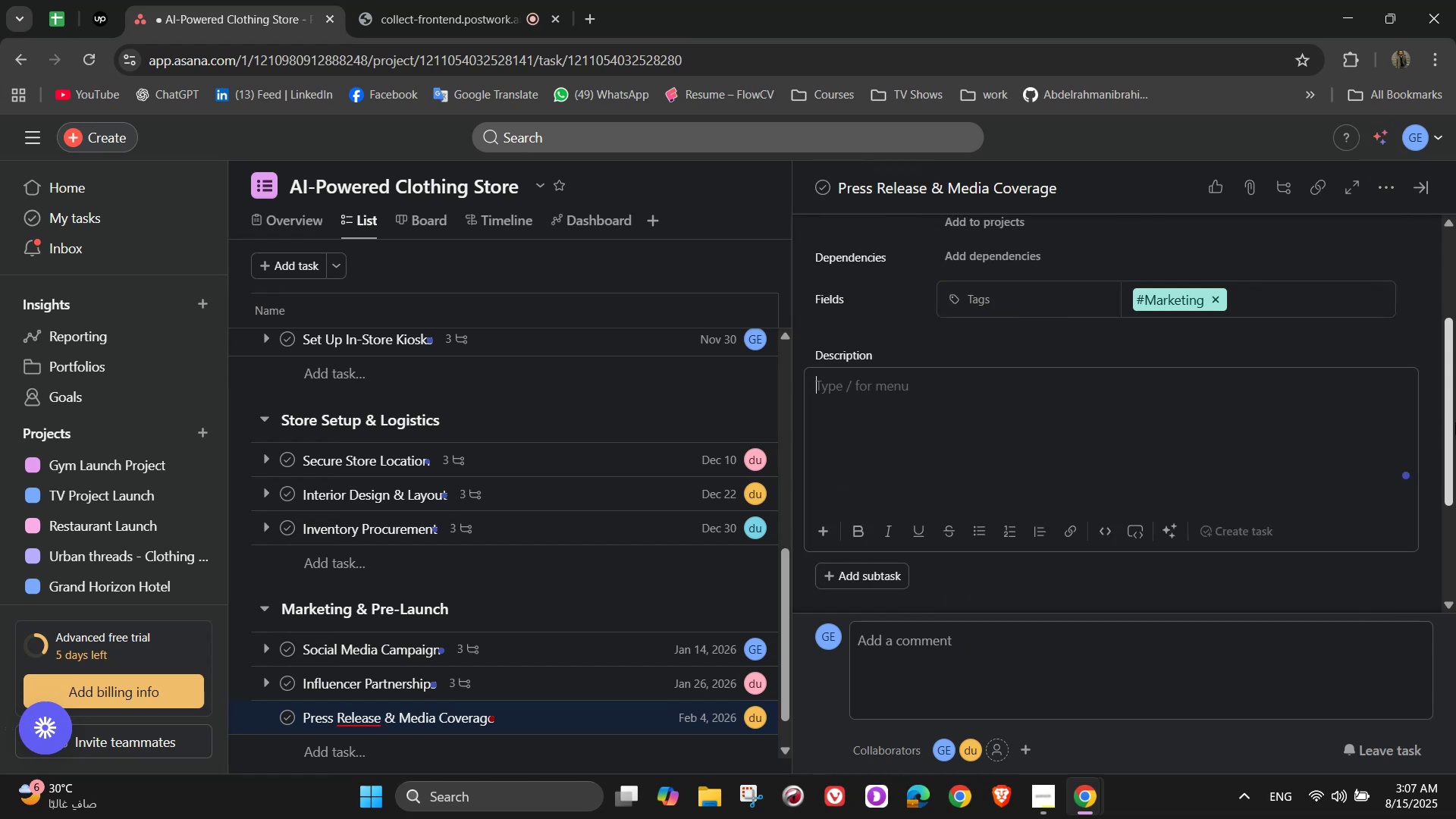 
type(Announce store opening to the press)
 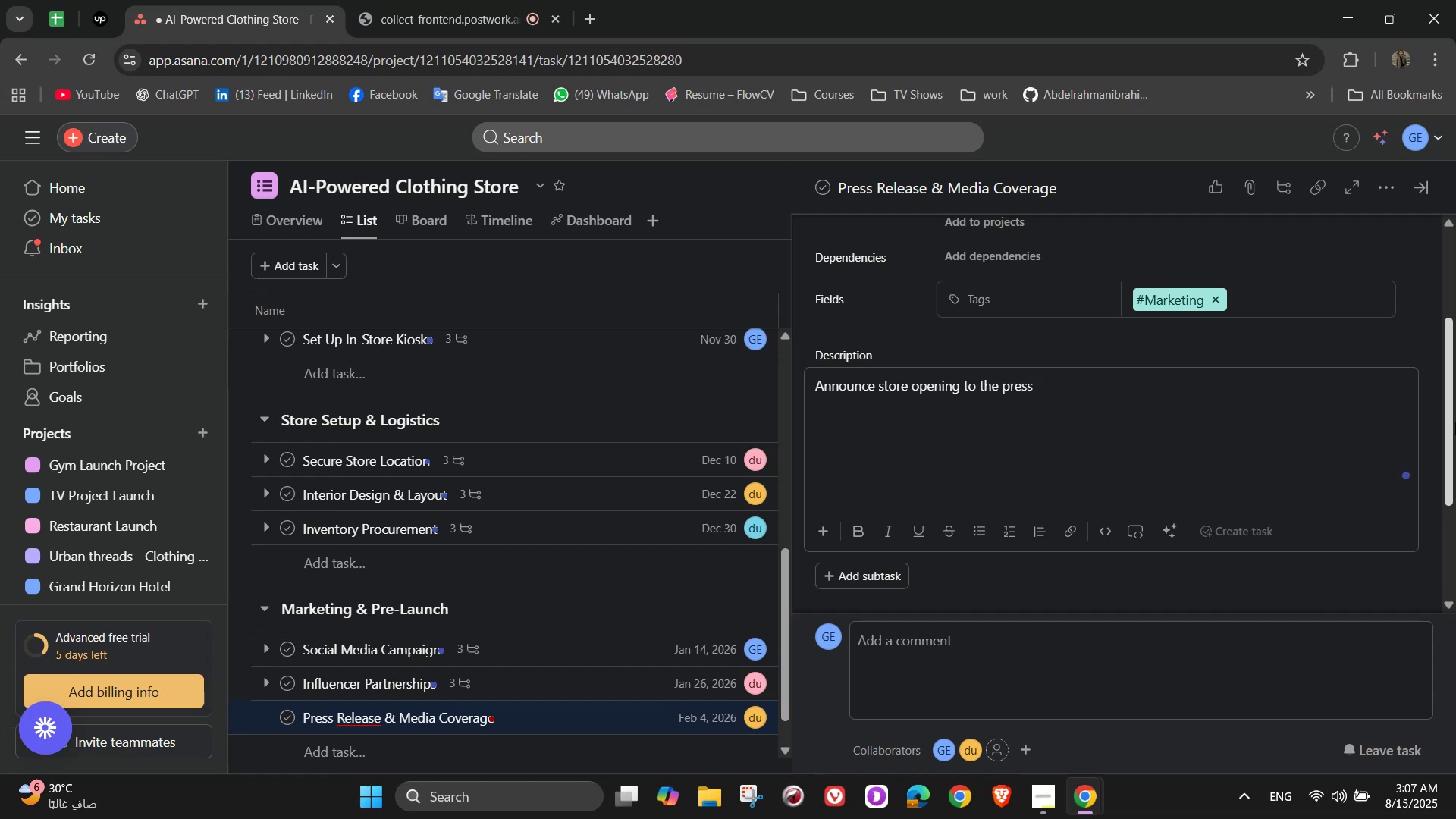 
wait(9.07)
 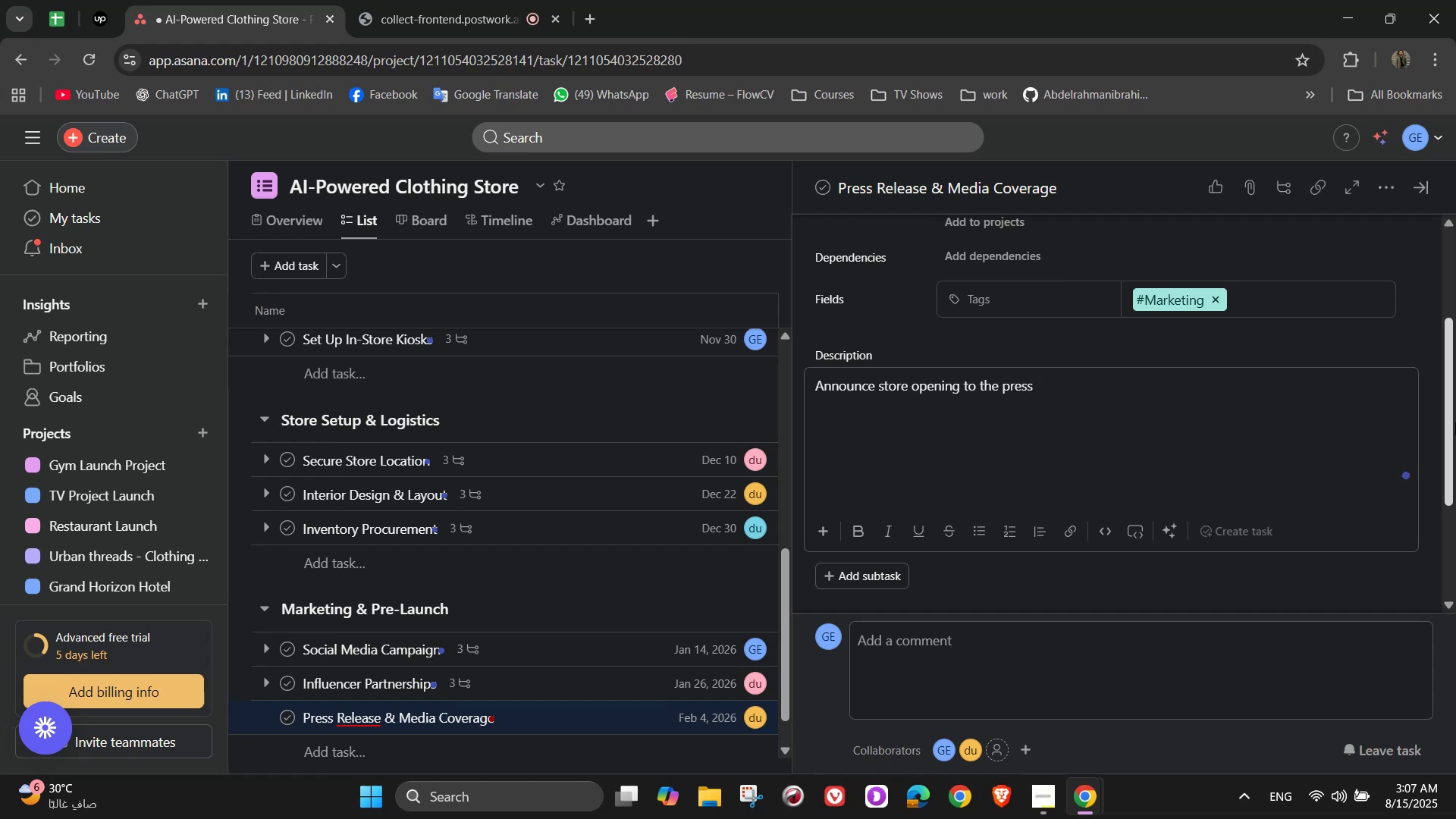 
scroll: coordinate [1116, 504], scroll_direction: down, amount: 1.0
 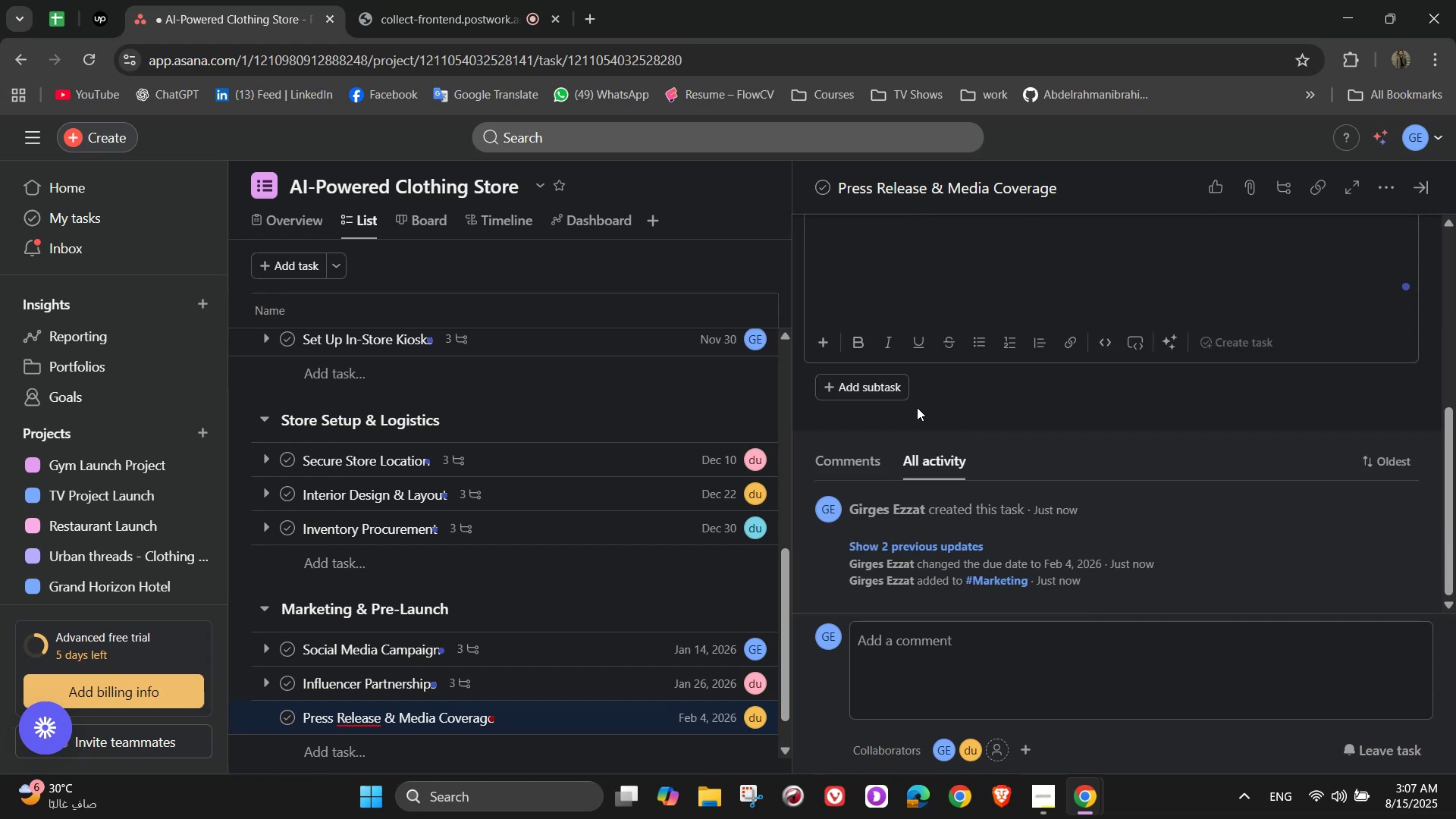 
left_click([896, 397])
 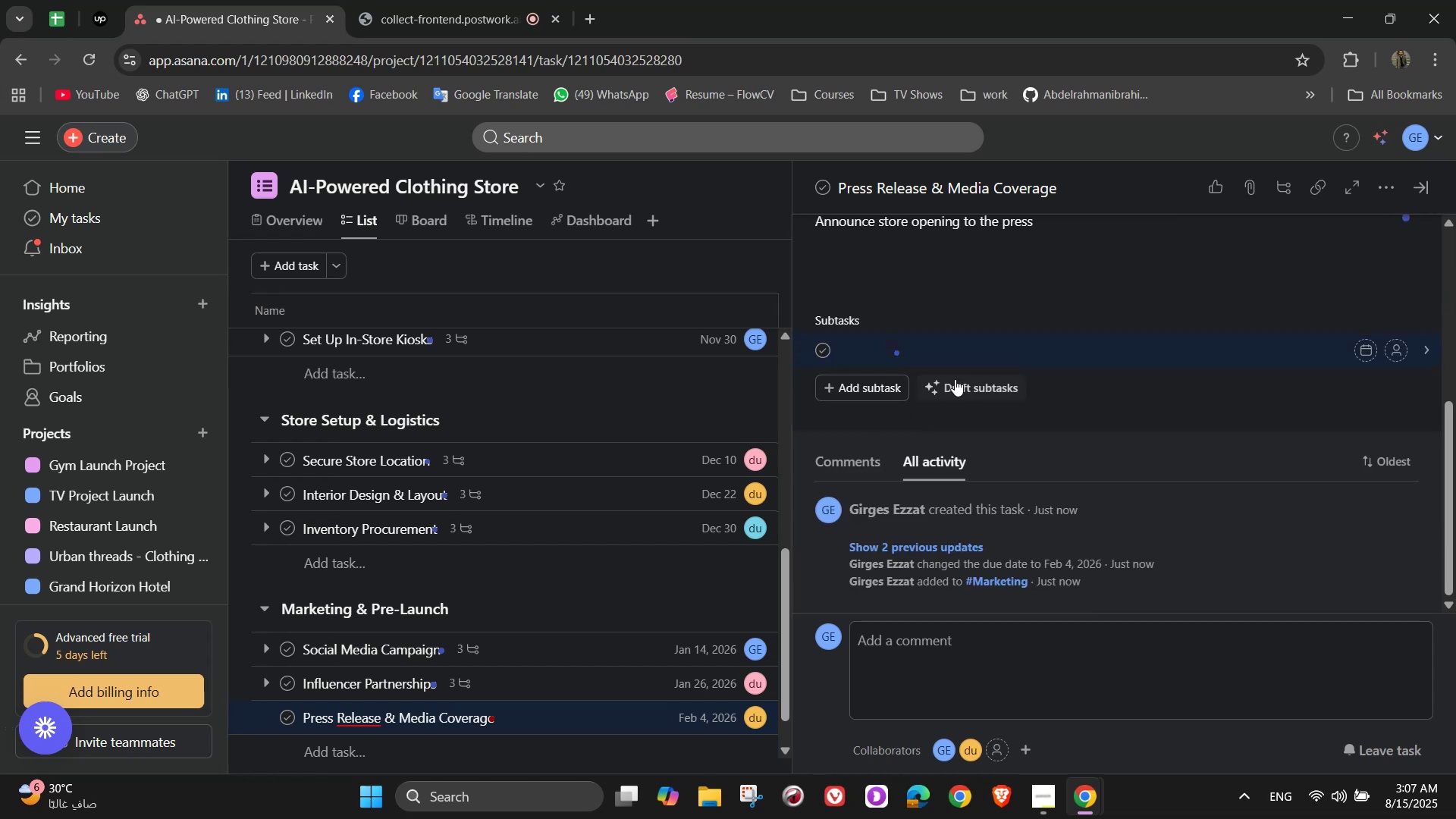 
left_click([897, 388])
 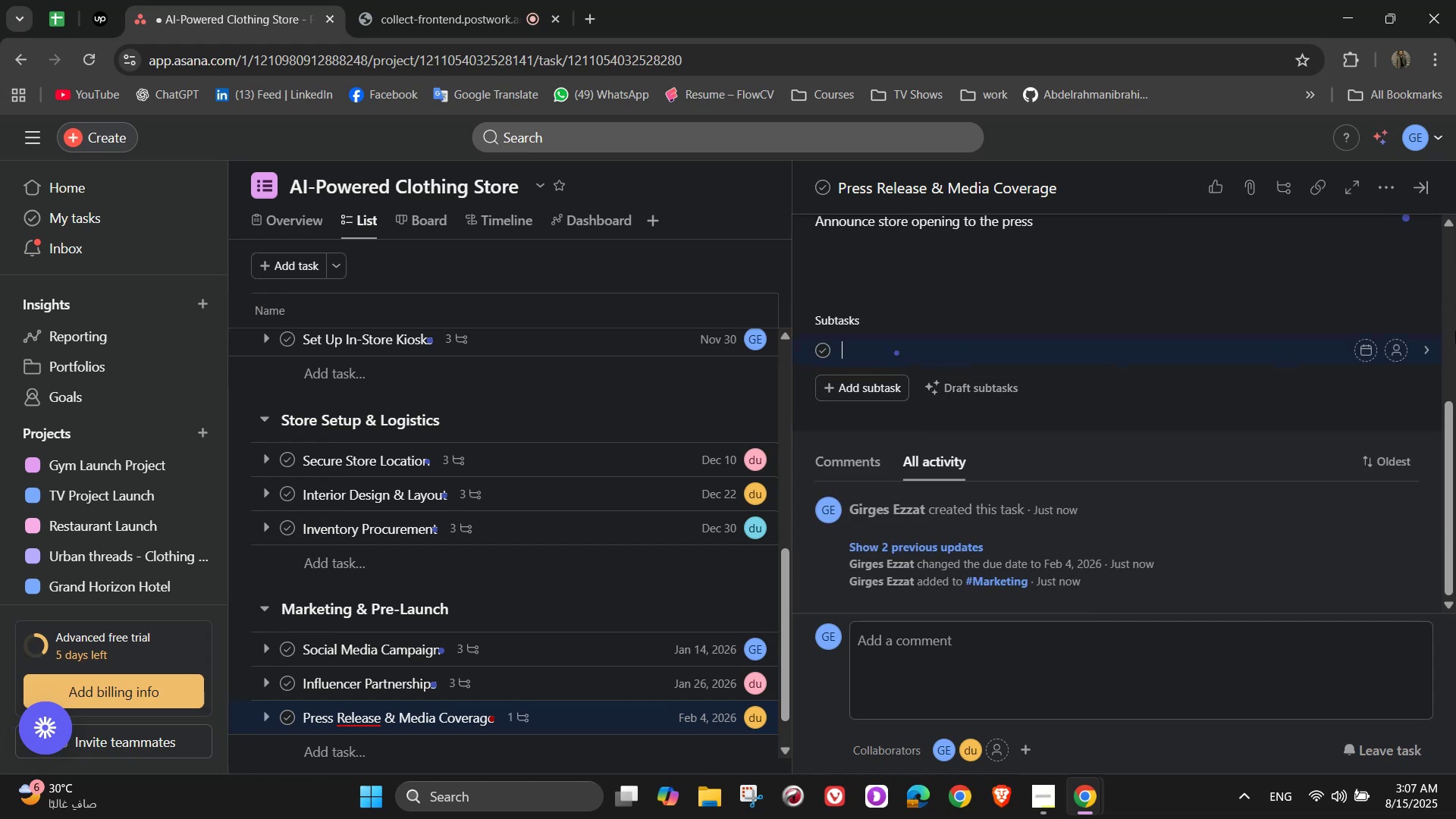 
type(Draft press release)
 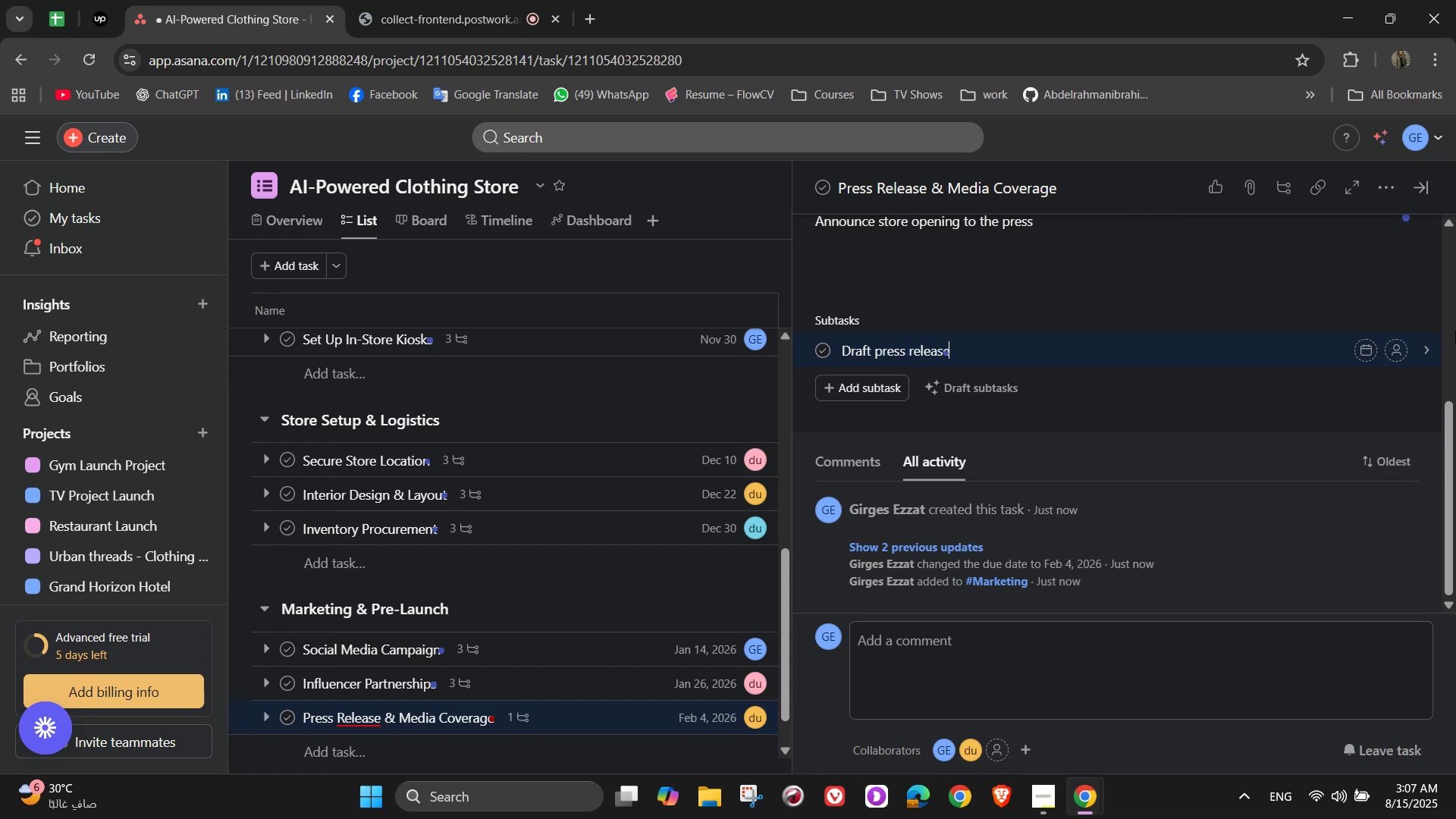 
key(Enter)
 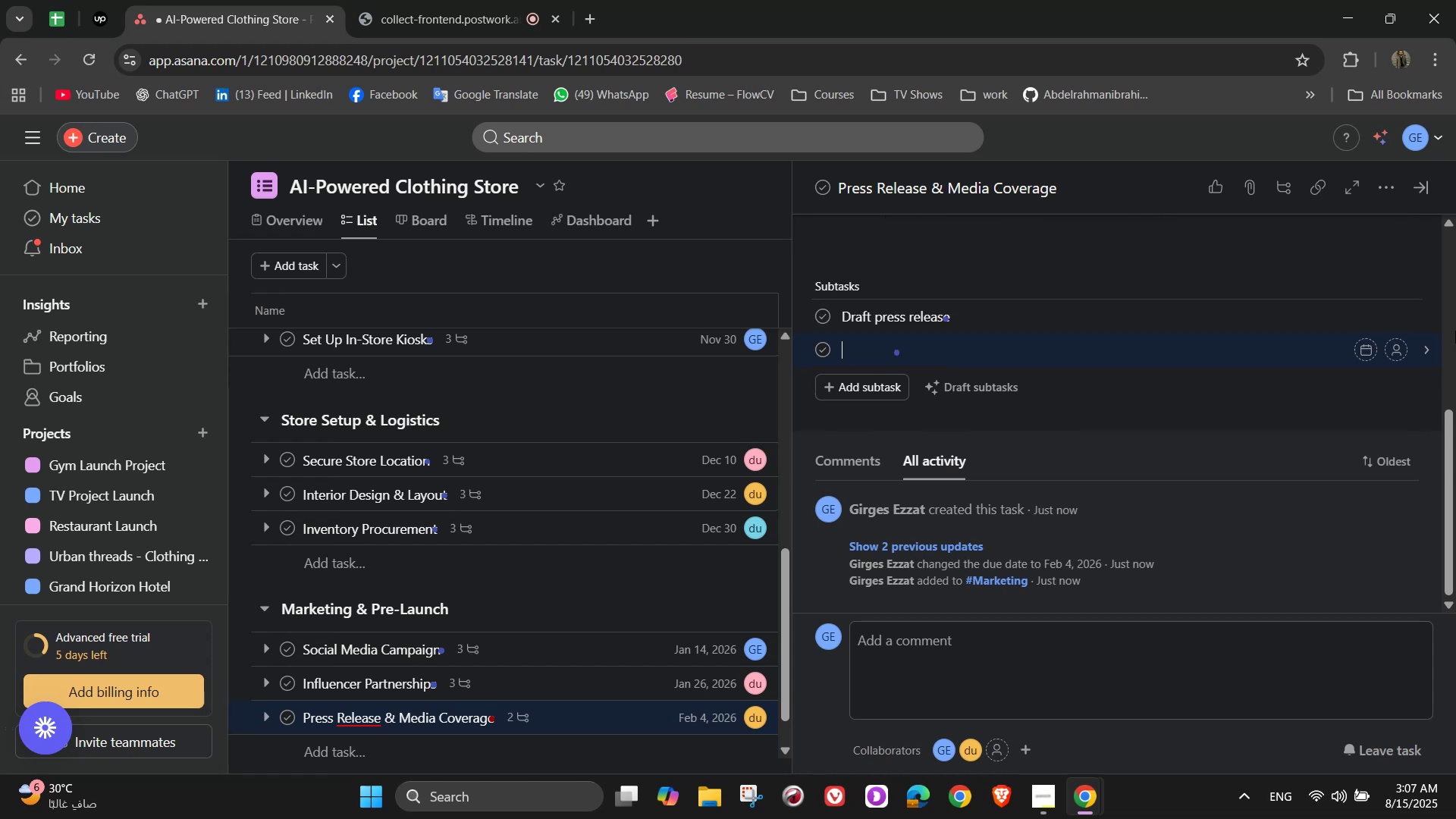 
type(Contact fashion journalists)
 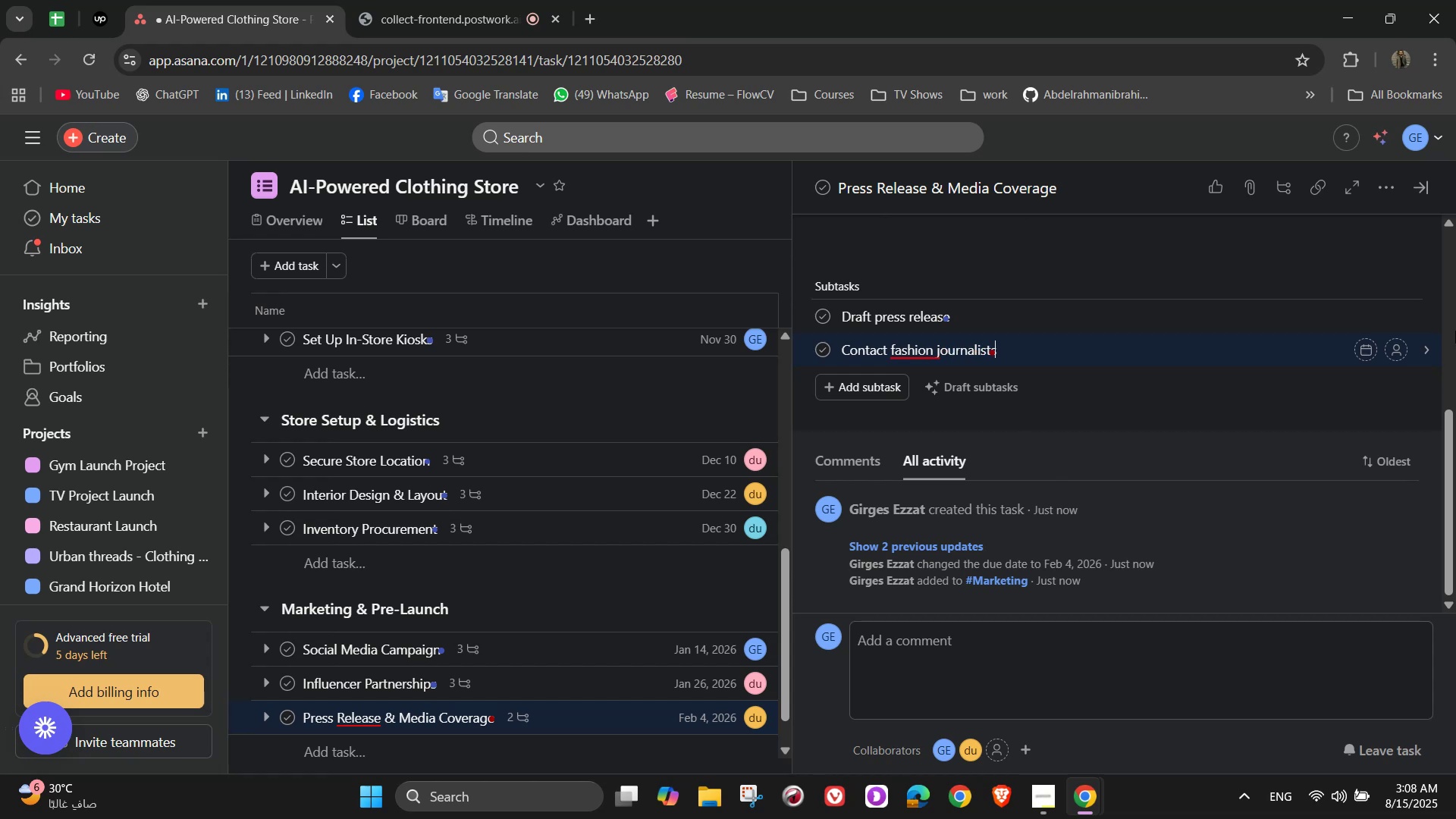 
key(Enter)
 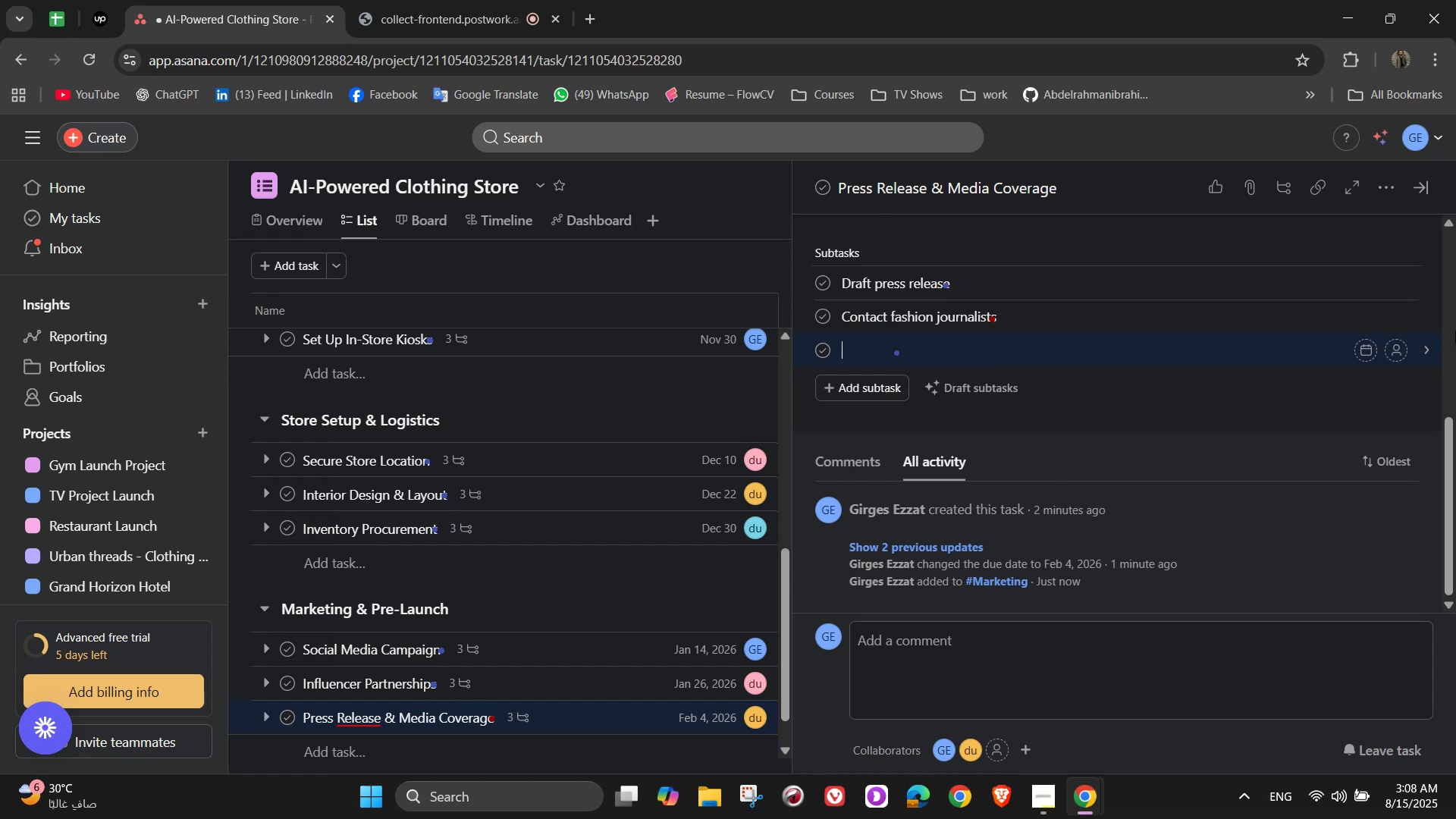 
type(Schedule publication date)
 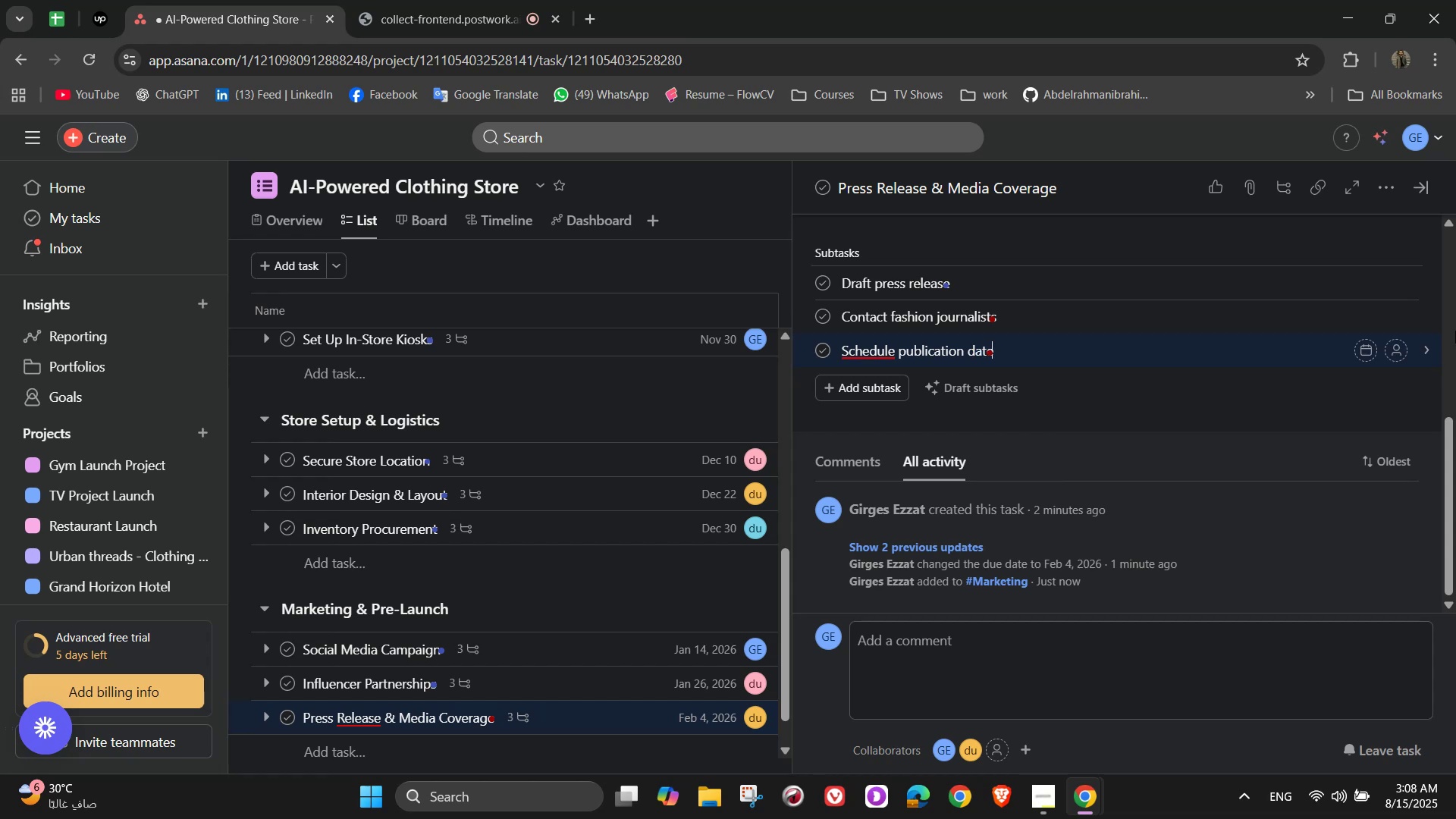 
wait(8.77)
 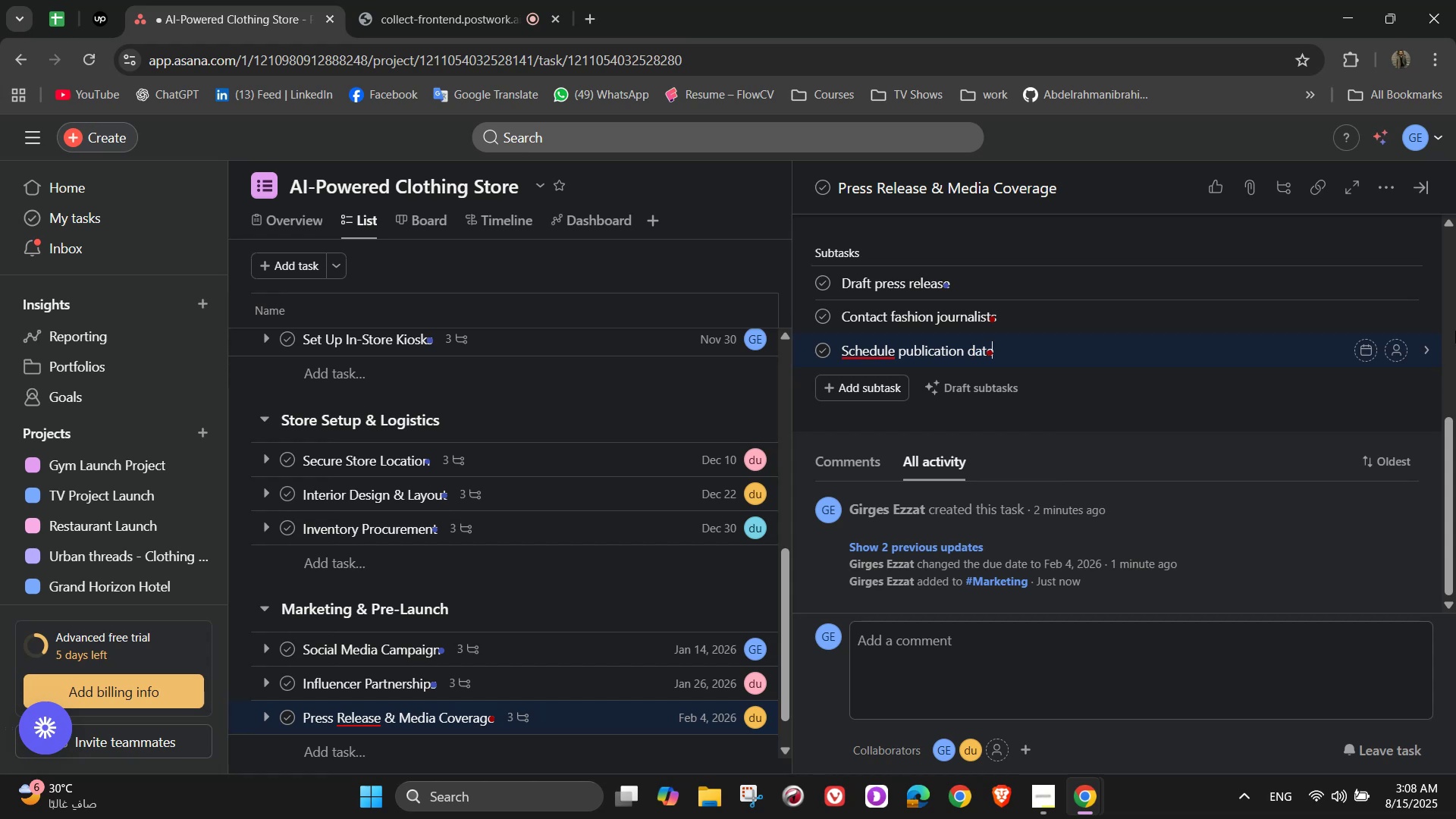 
left_click([1400, 281])
 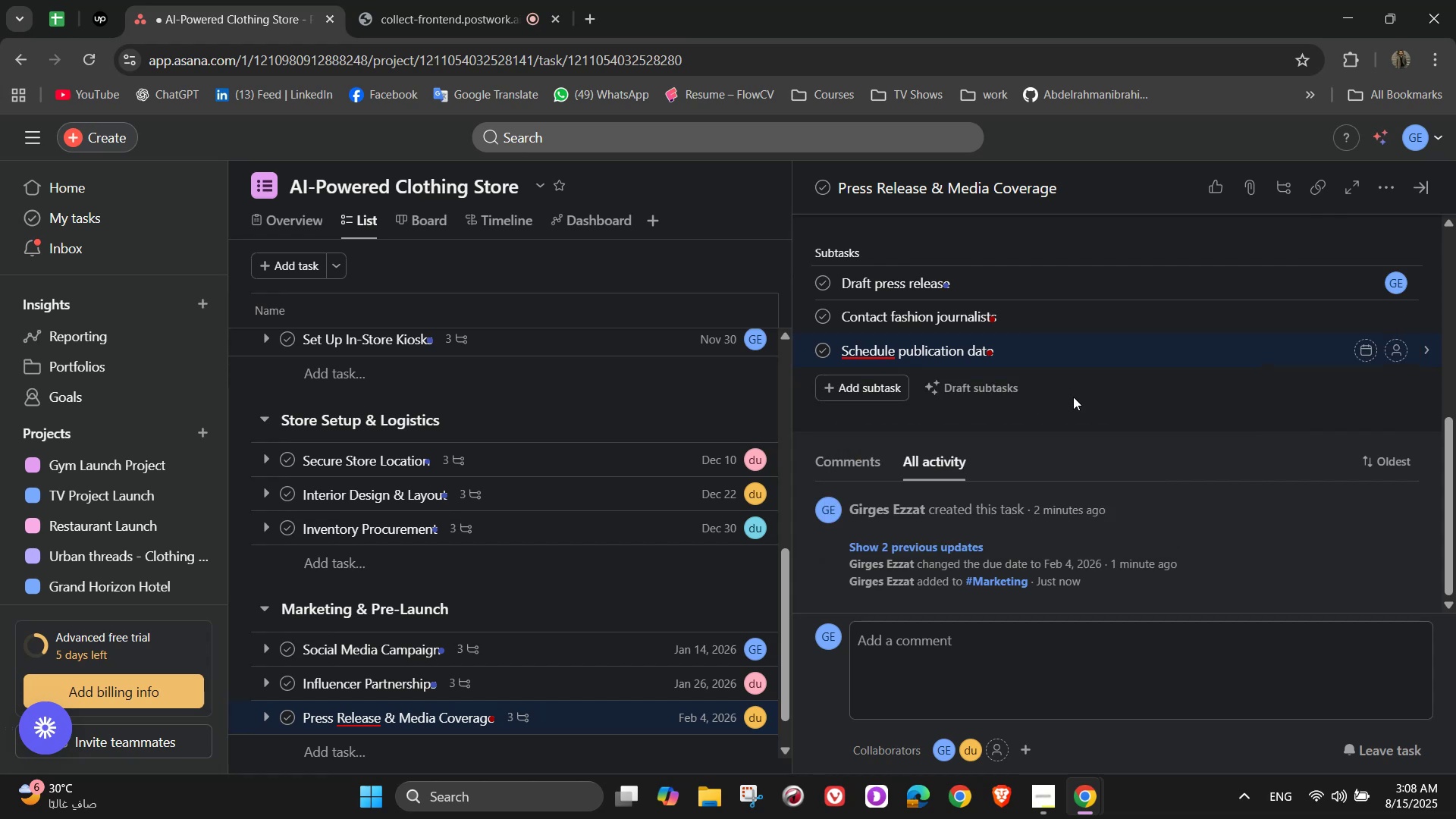 
left_click([1386, 320])
 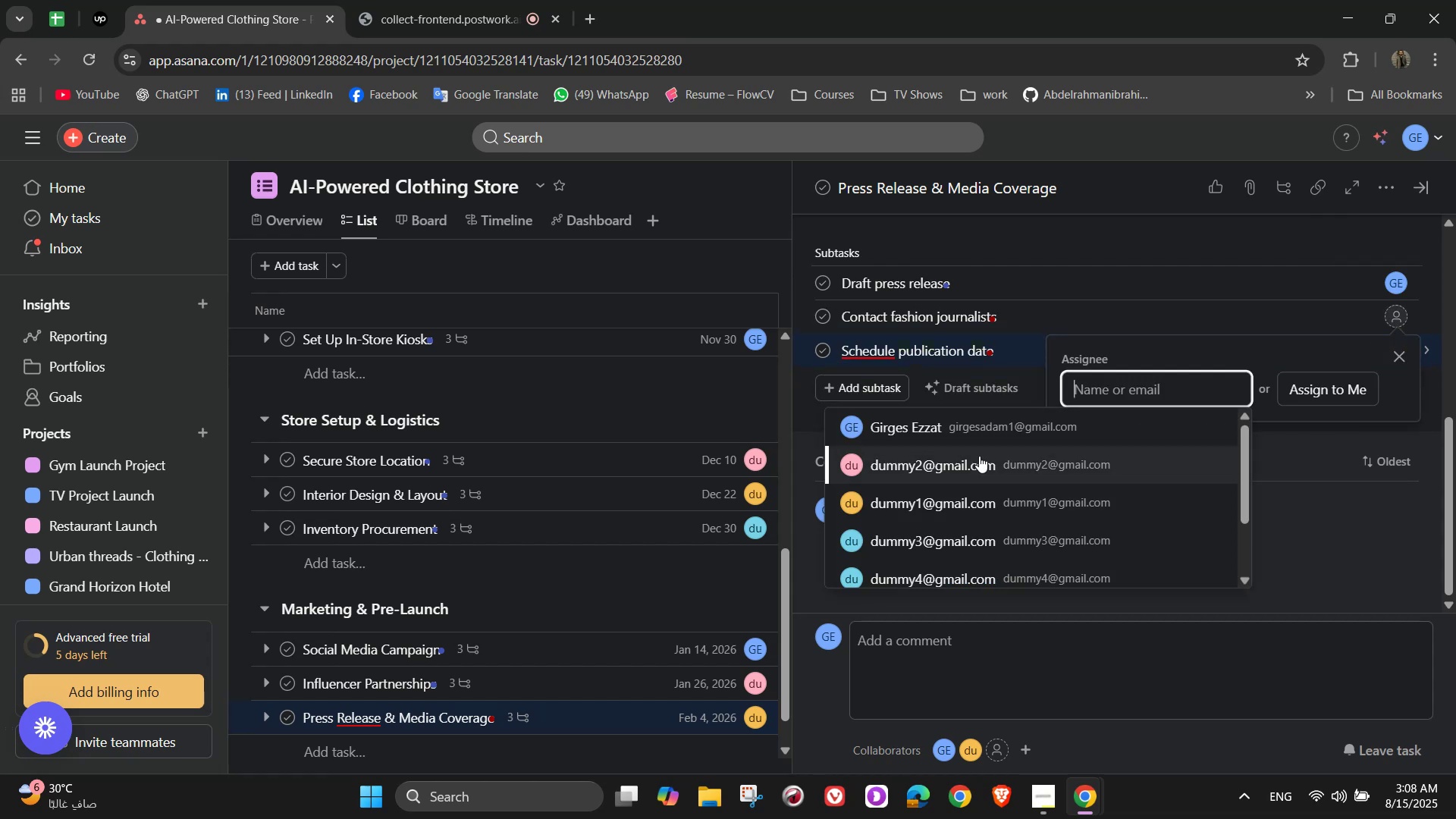 
left_click([972, 460])
 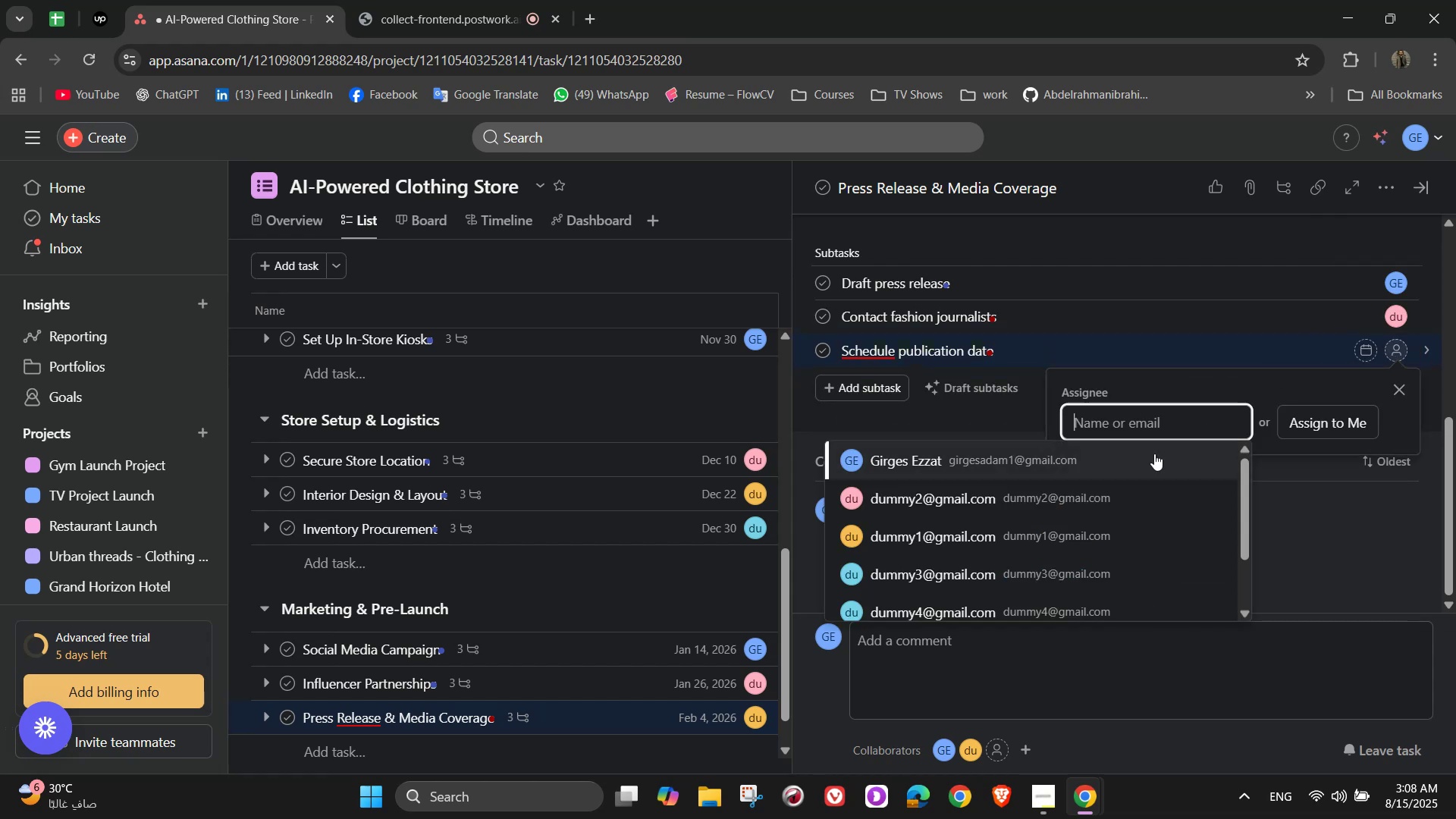 
left_click([984, 526])
 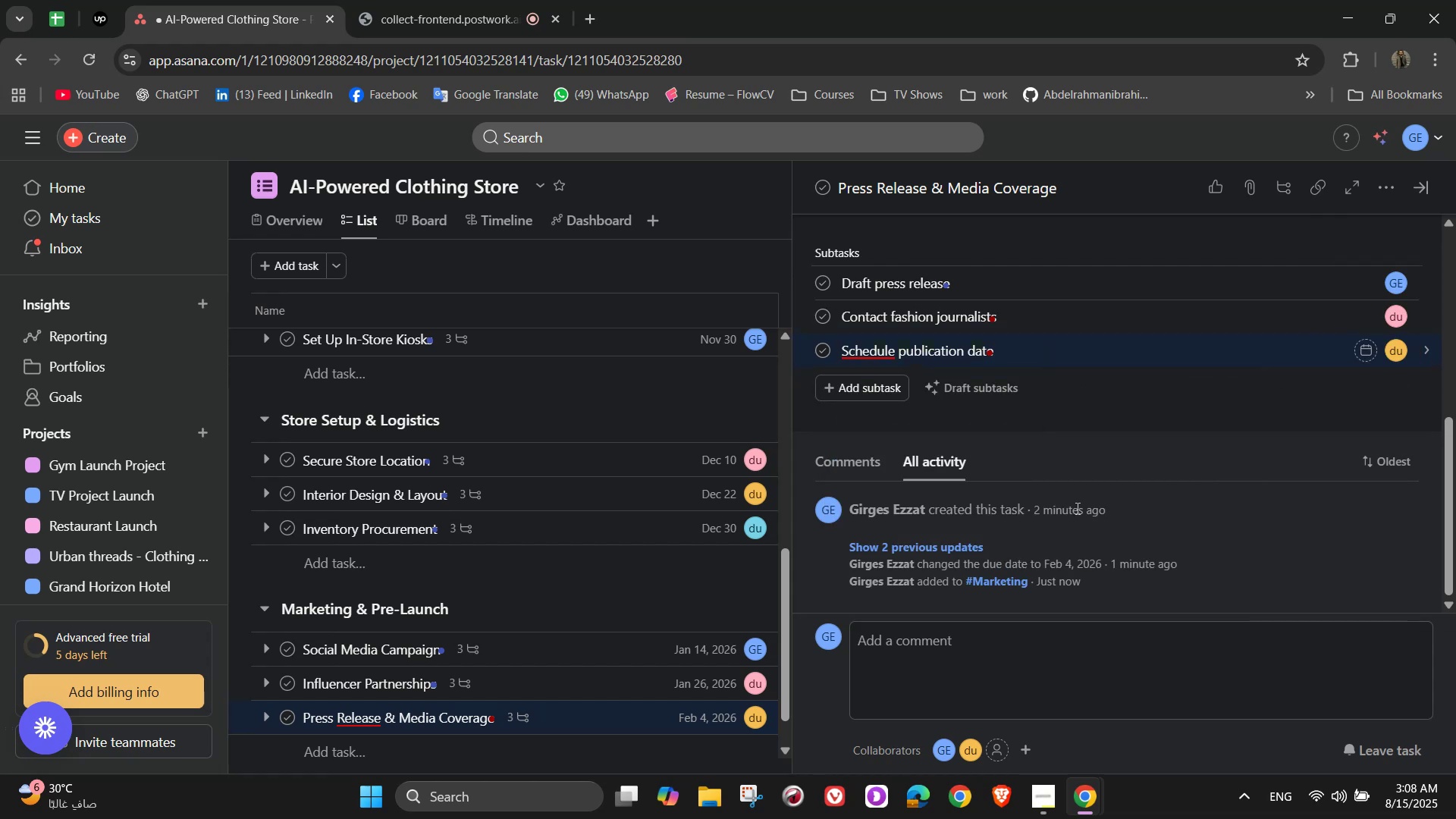 
scroll: coordinate [1308, 435], scroll_direction: up, amount: 8.0
 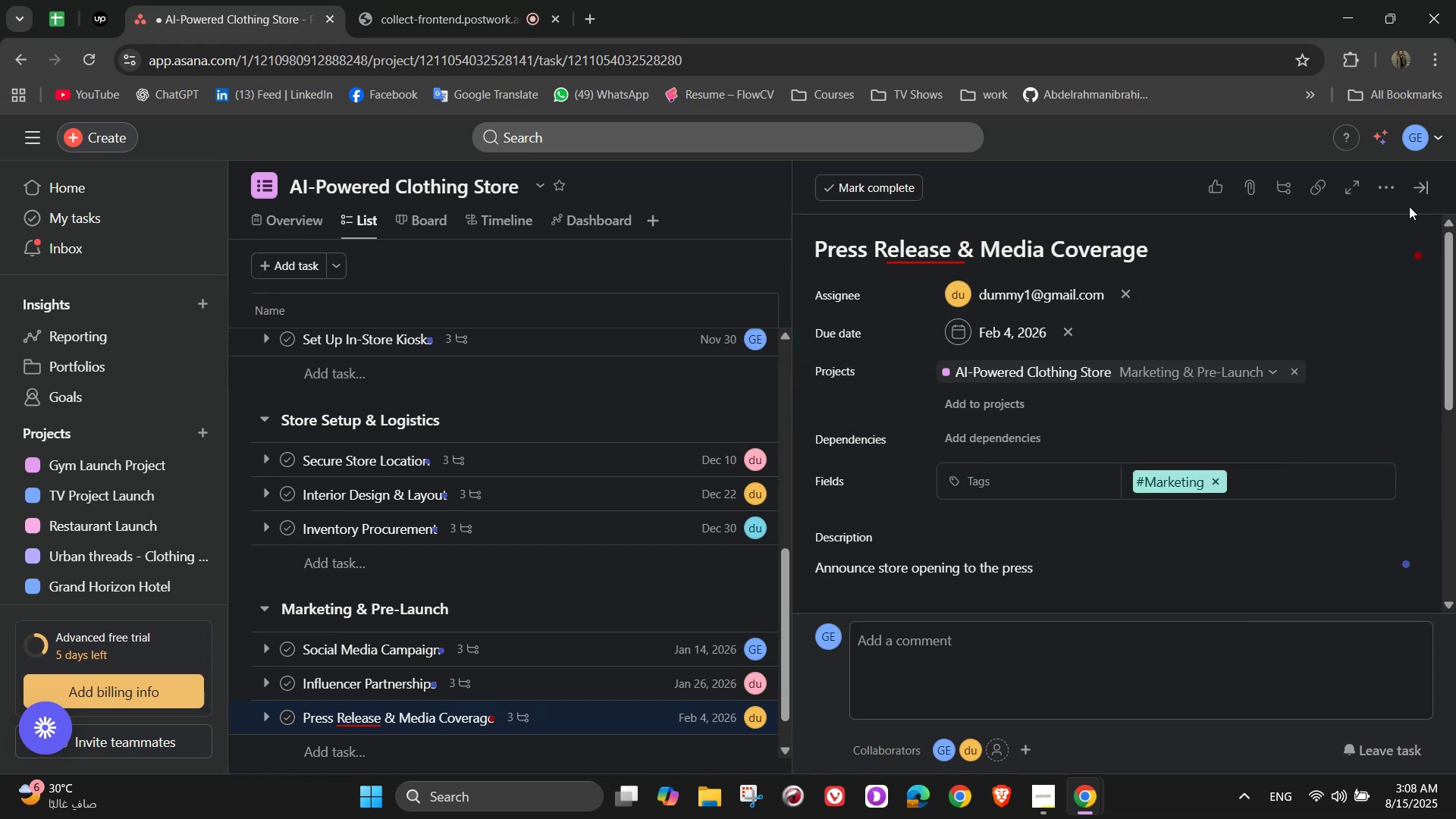 
left_click([1418, 195])
 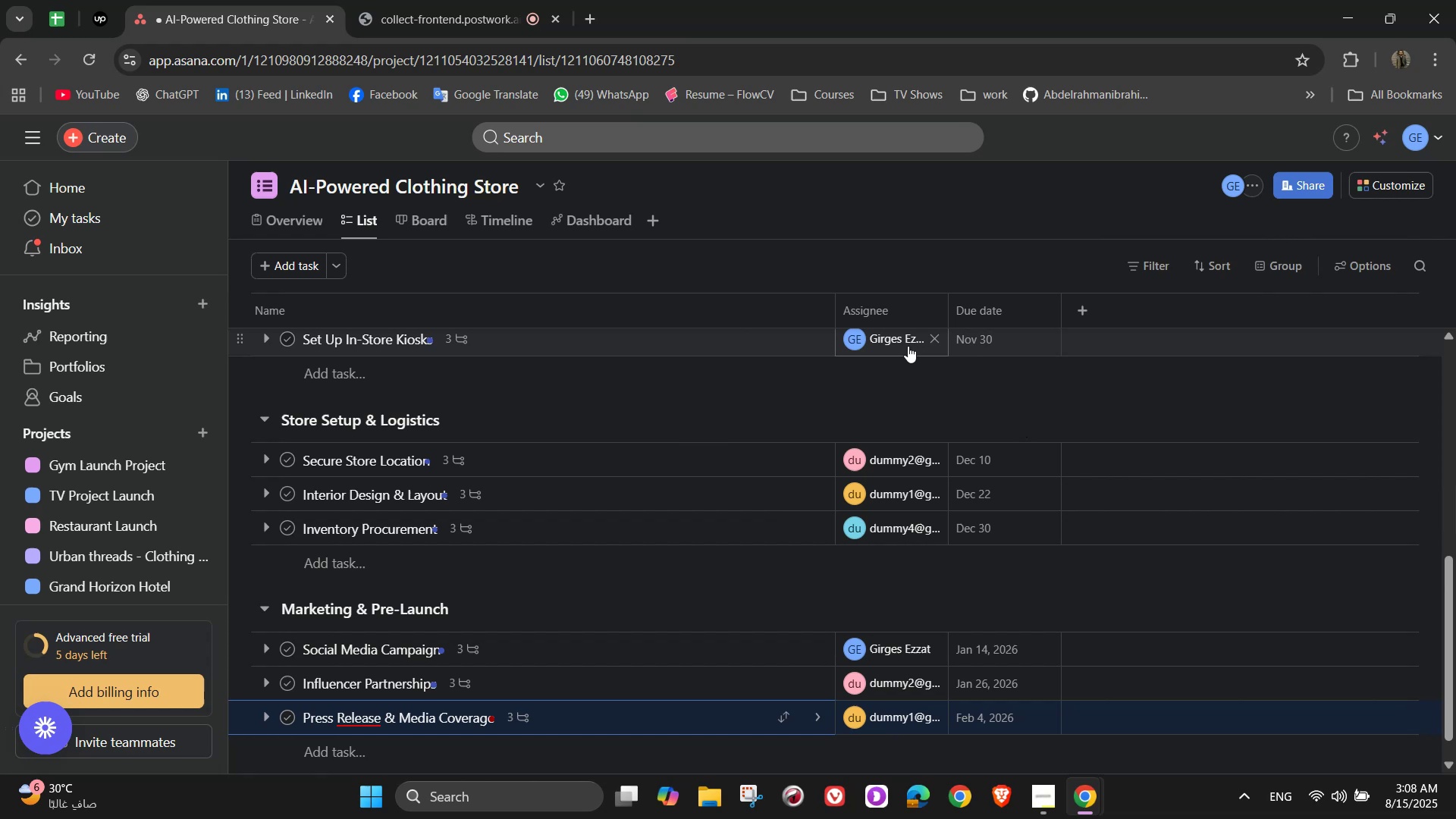 
left_click([438, 0])
 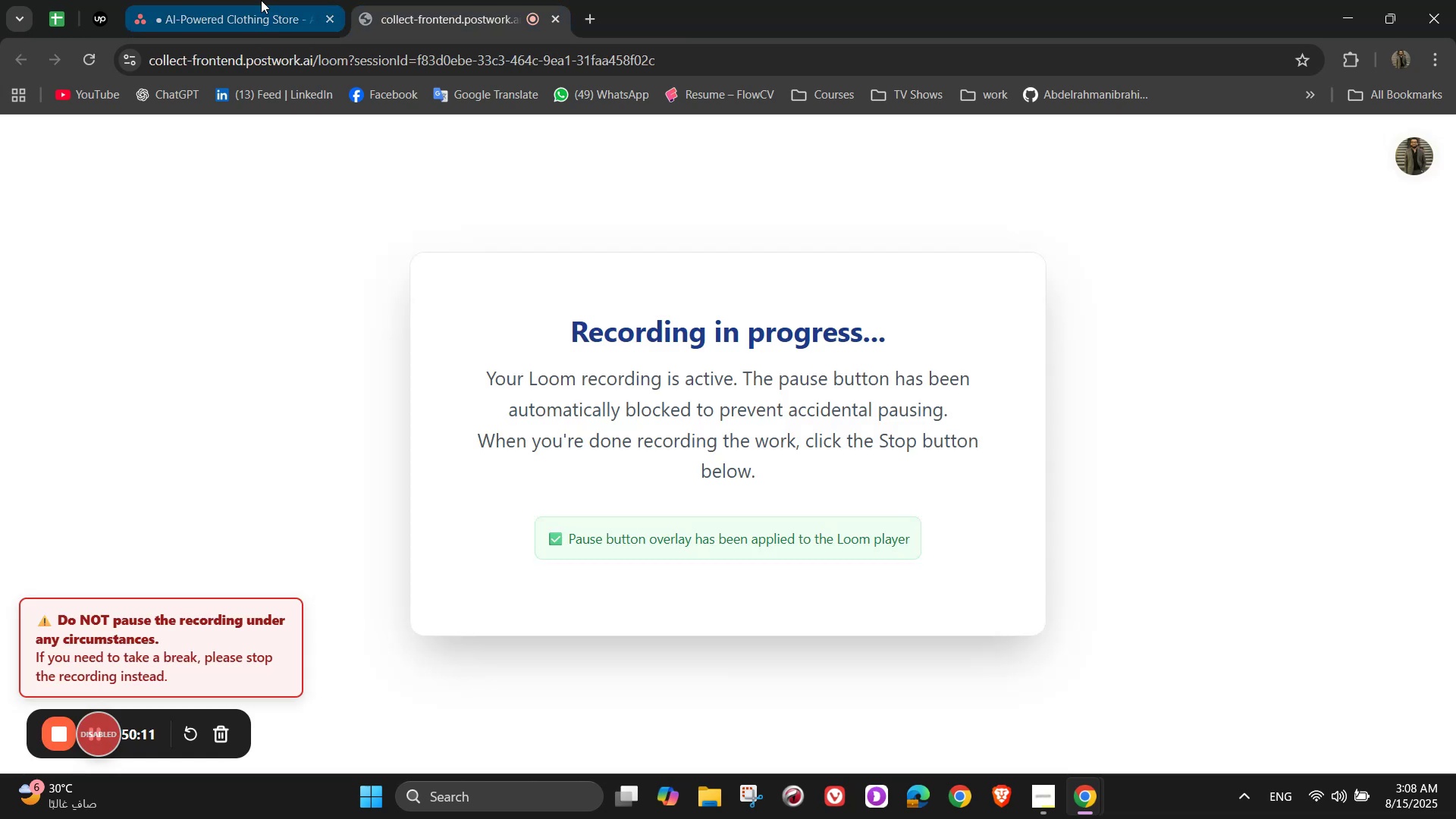 
left_click([223, 0])
 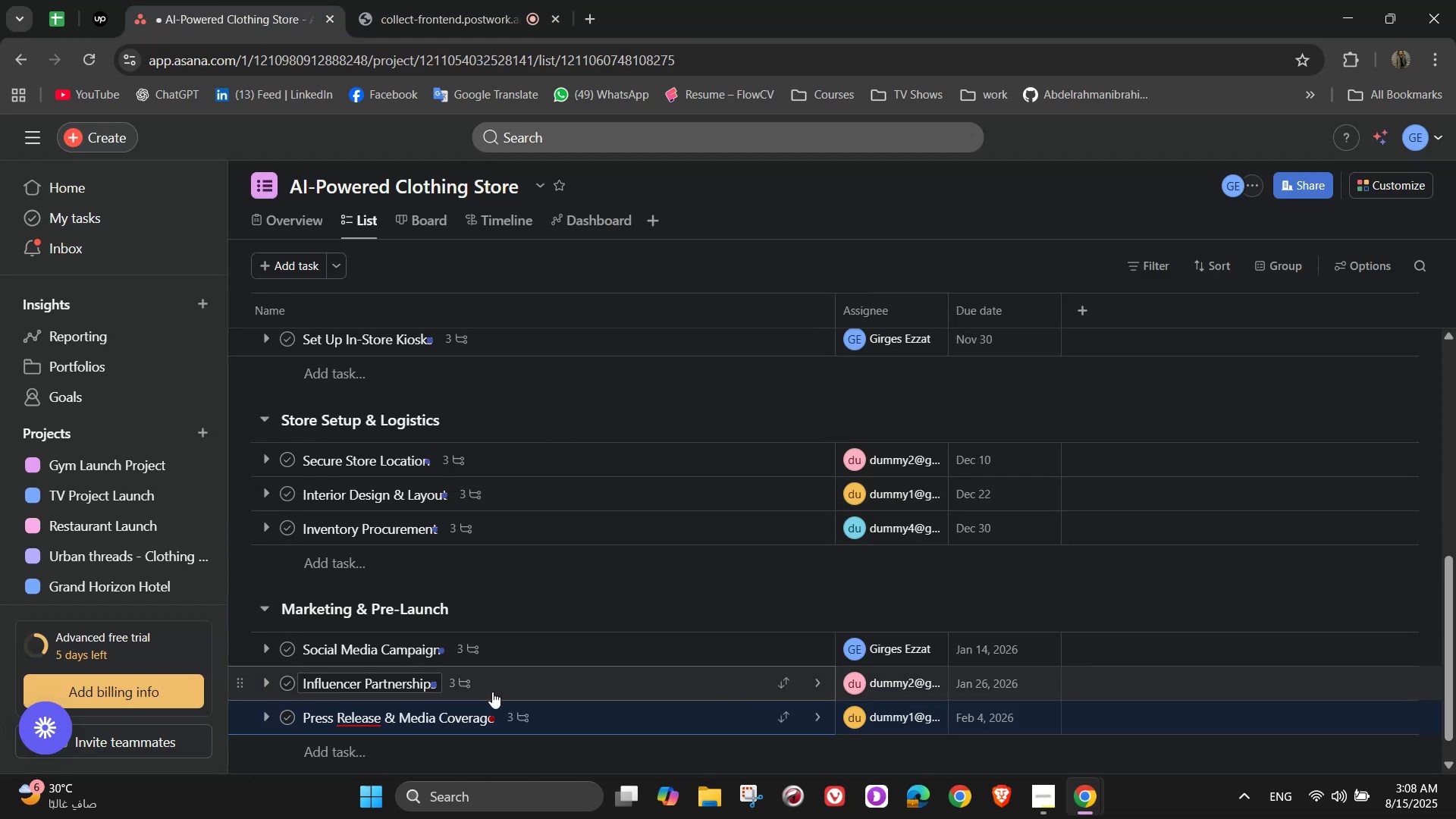 
scroll: coordinate [414, 713], scroll_direction: down, amount: 4.0
 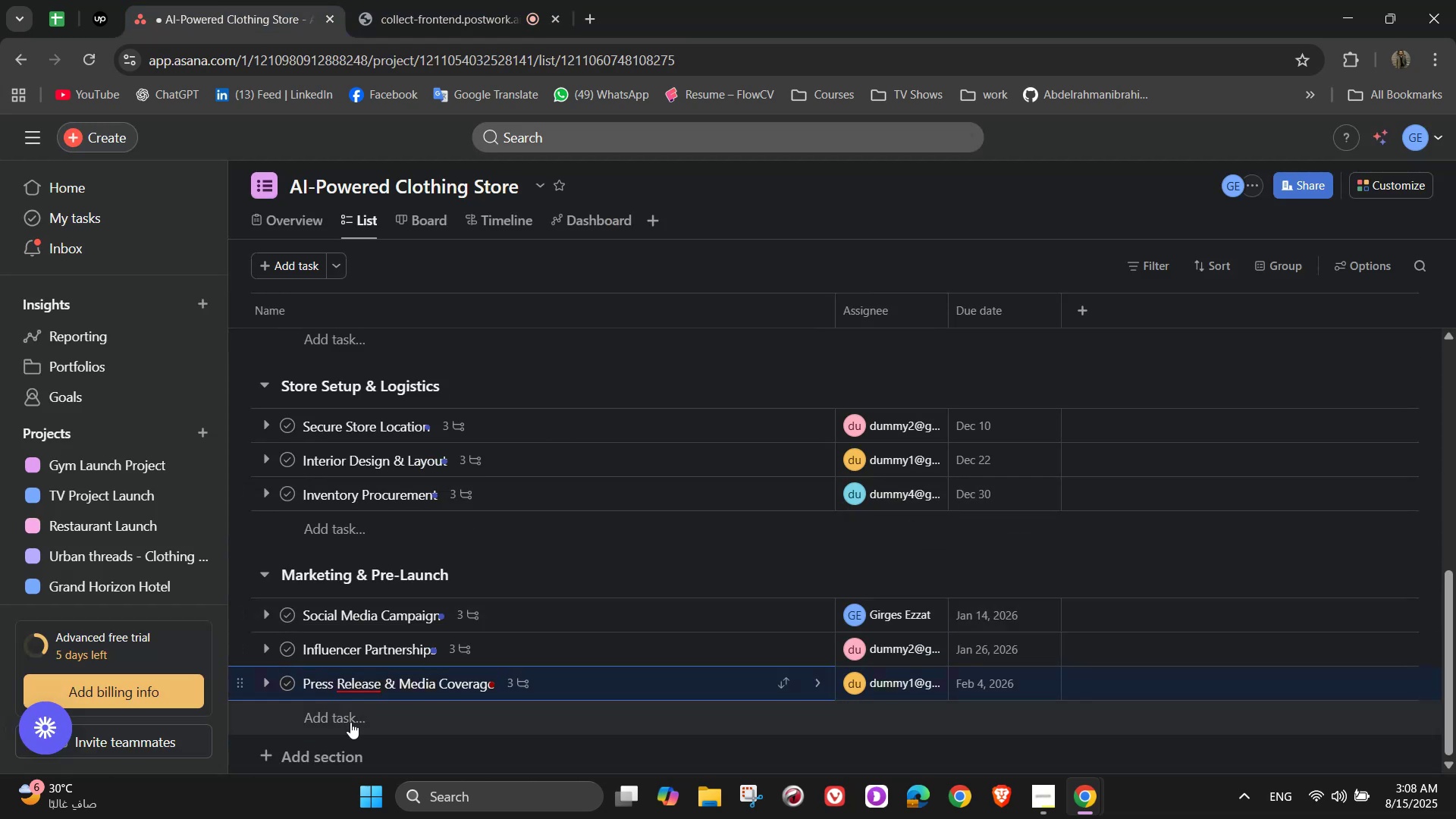 
left_click([331, 747])
 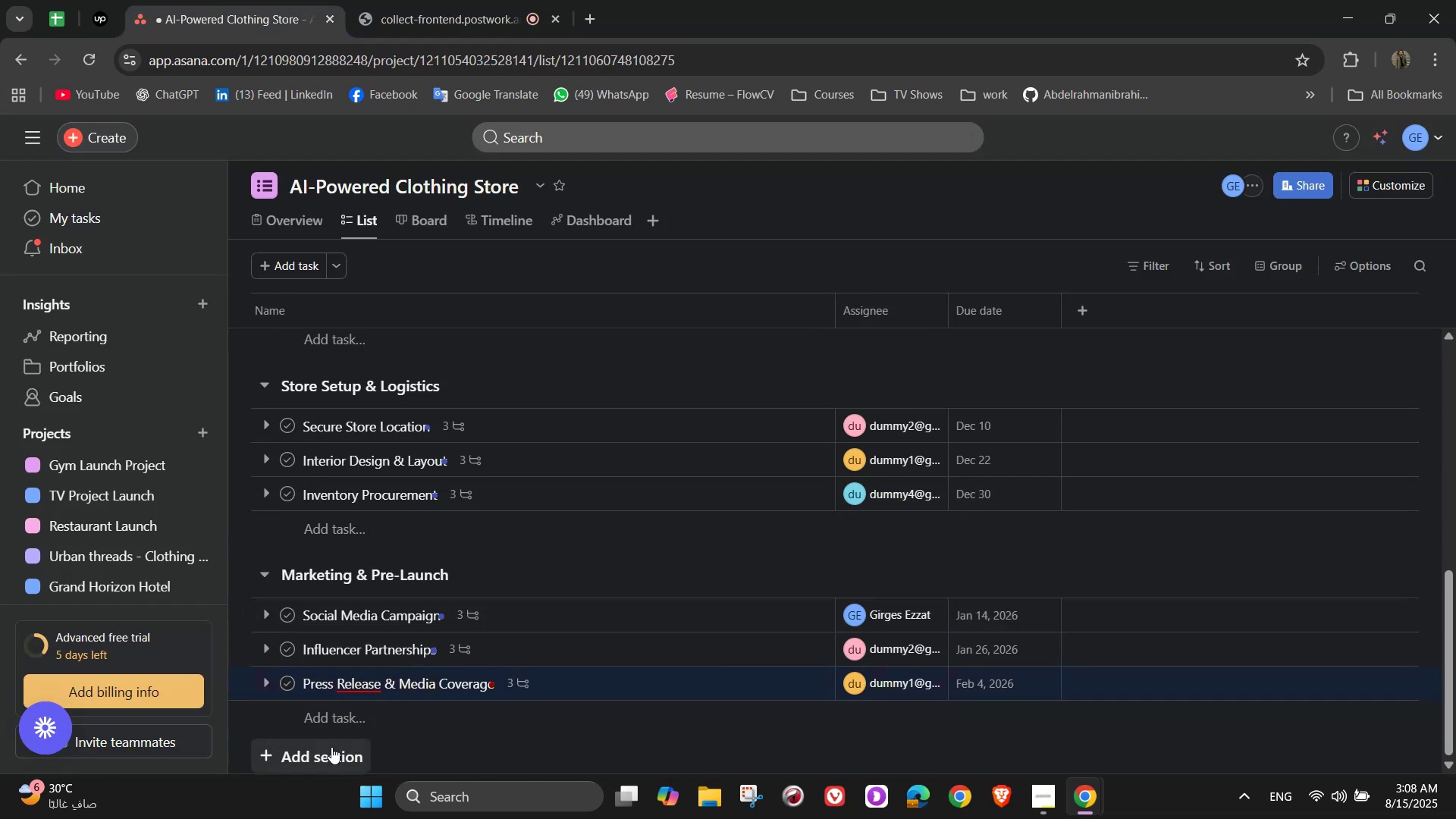 
scroll: coordinate [1018, 569], scroll_direction: down, amount: 4.0
 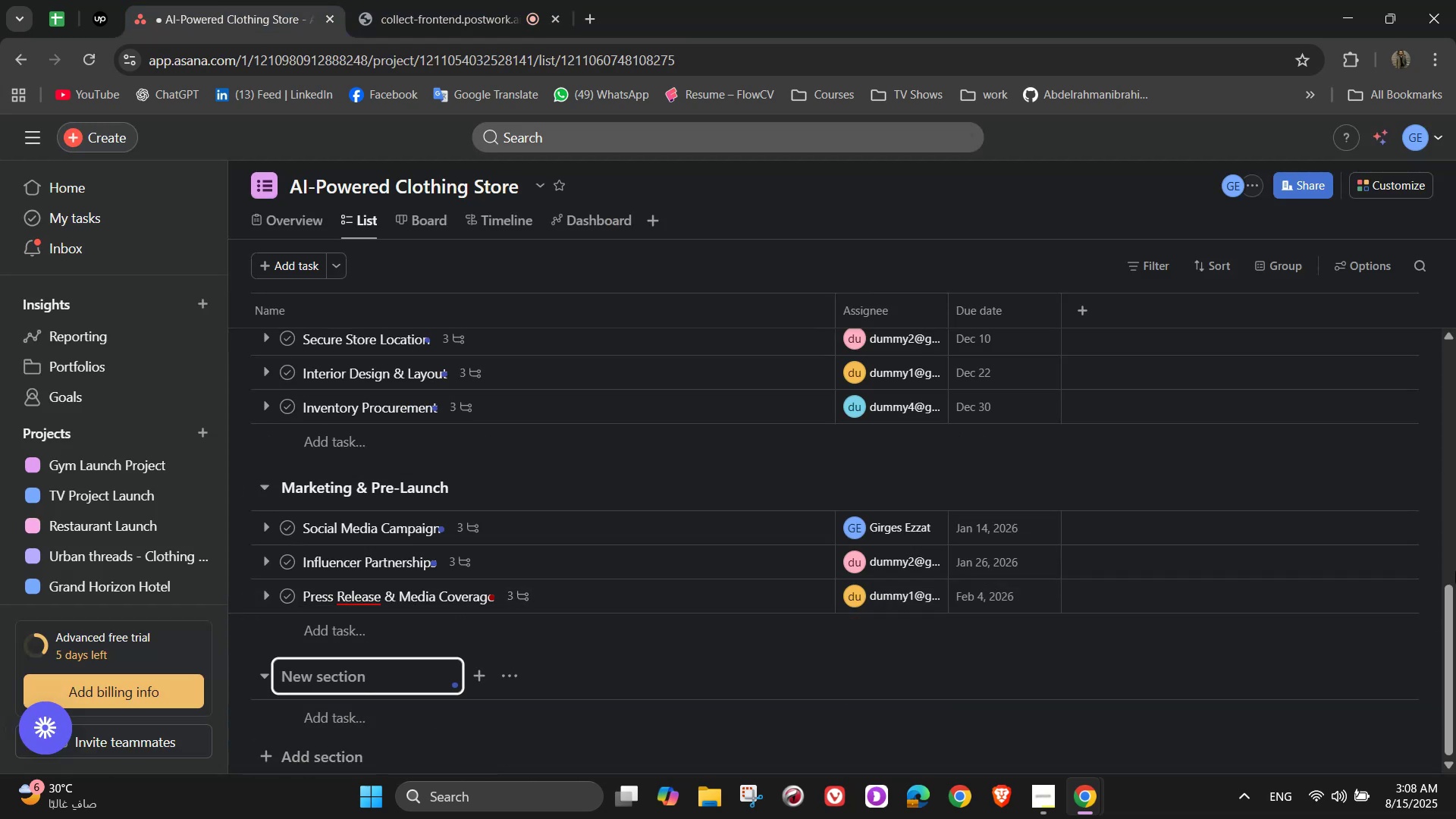 
type(Launch Day Execution)
 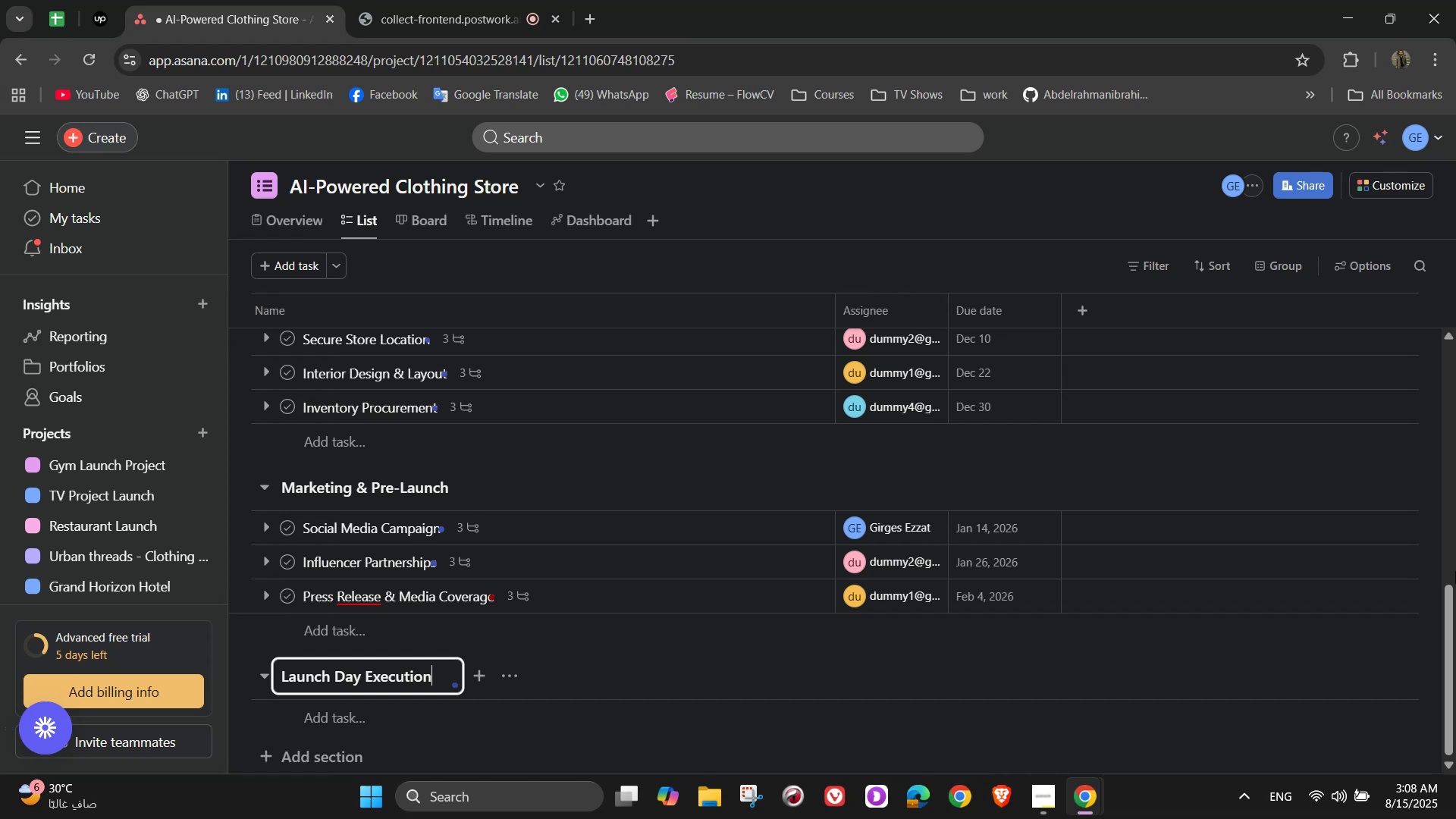 
left_click([764, 725])
 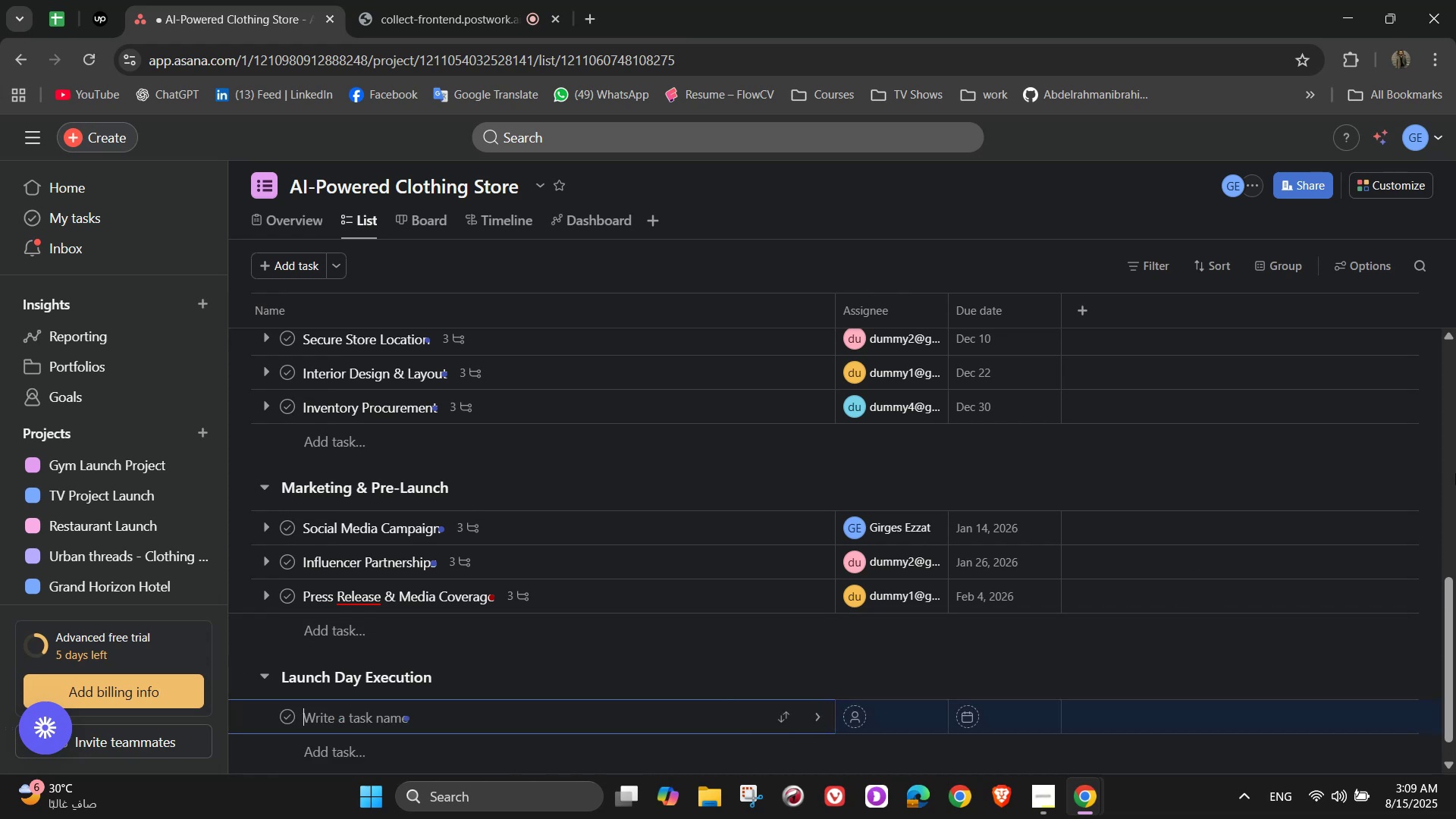 
wait(6.64)
 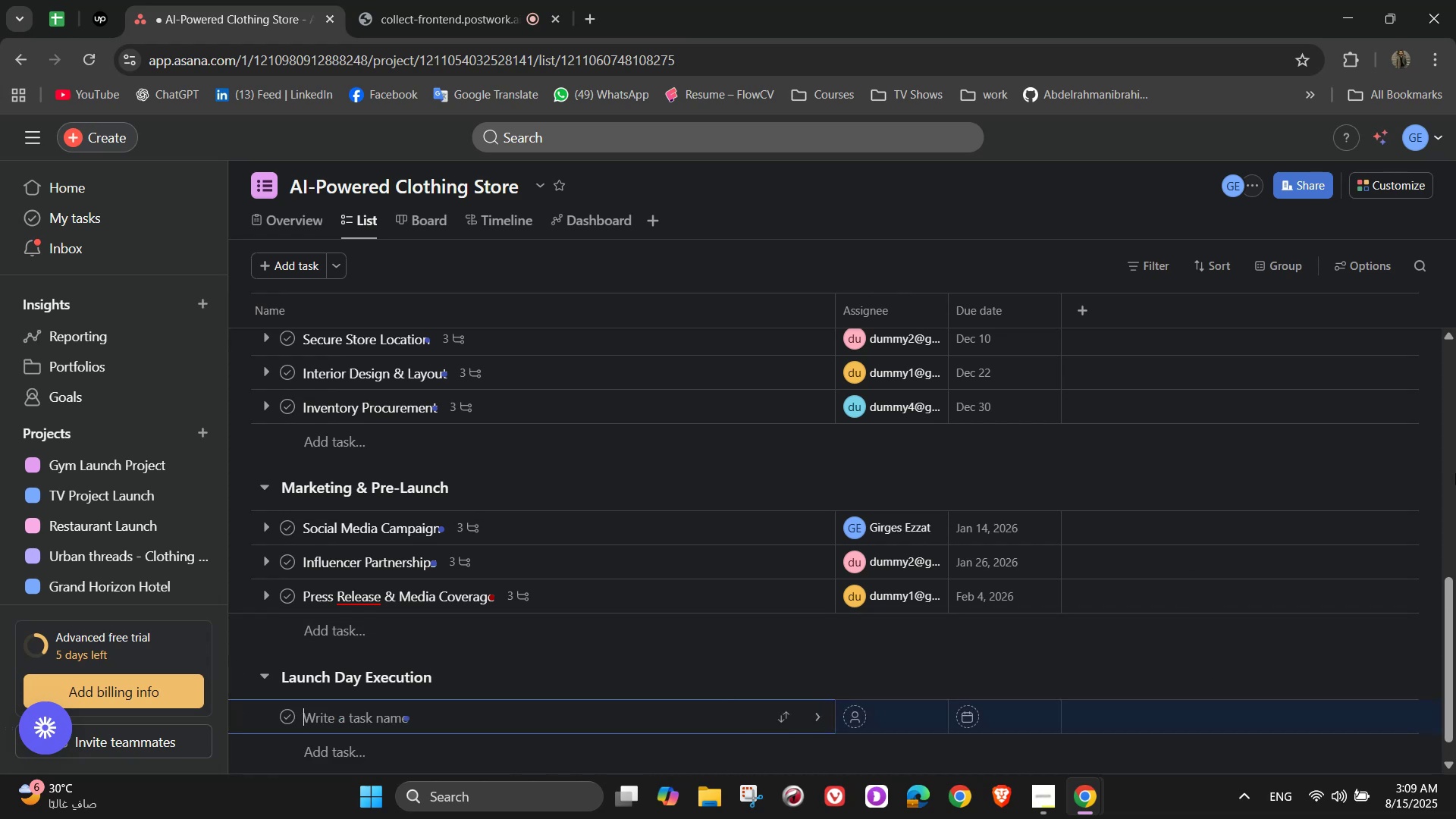 
type(Plan Grand Opening Event)
 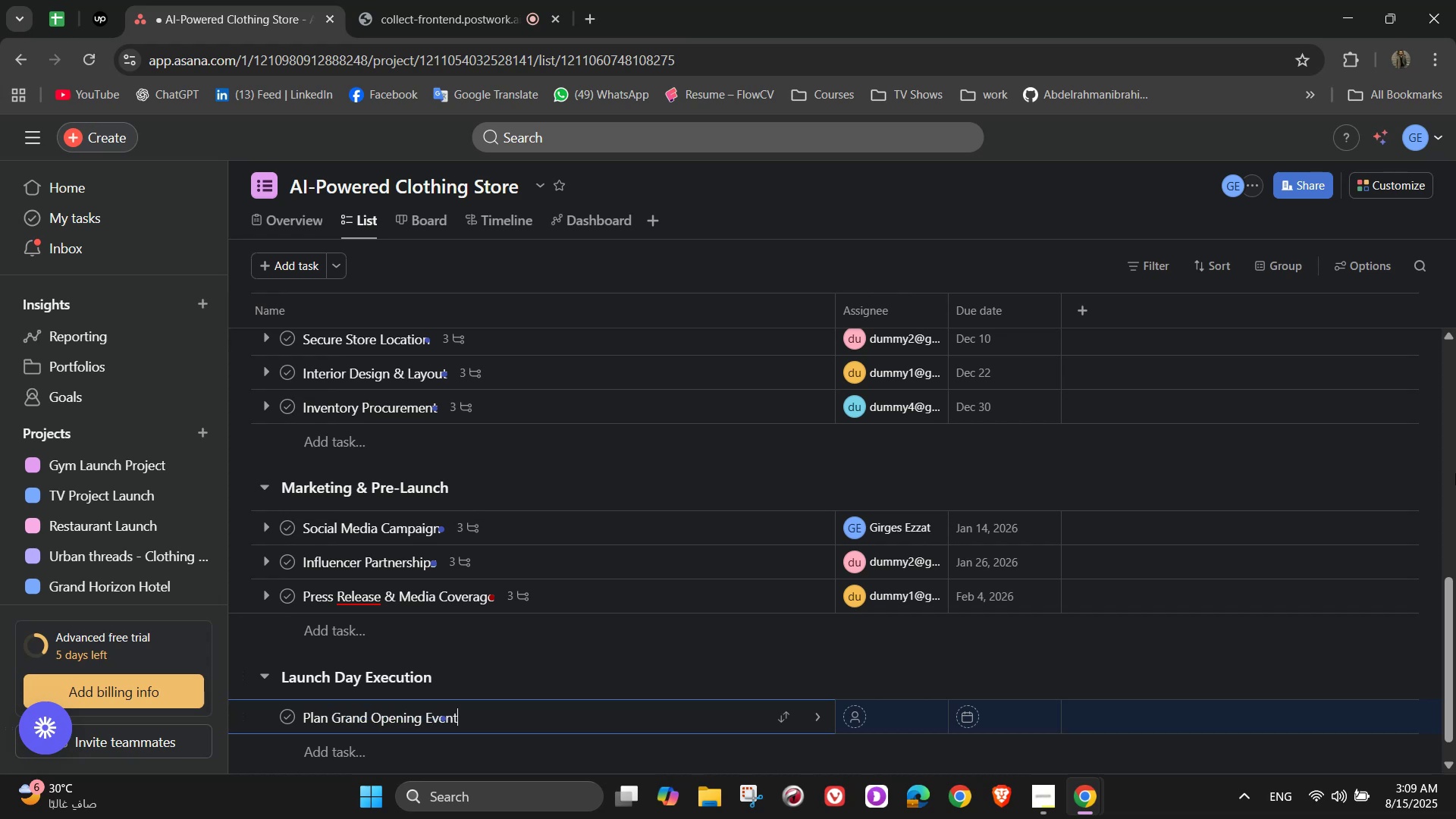 
wait(6.17)
 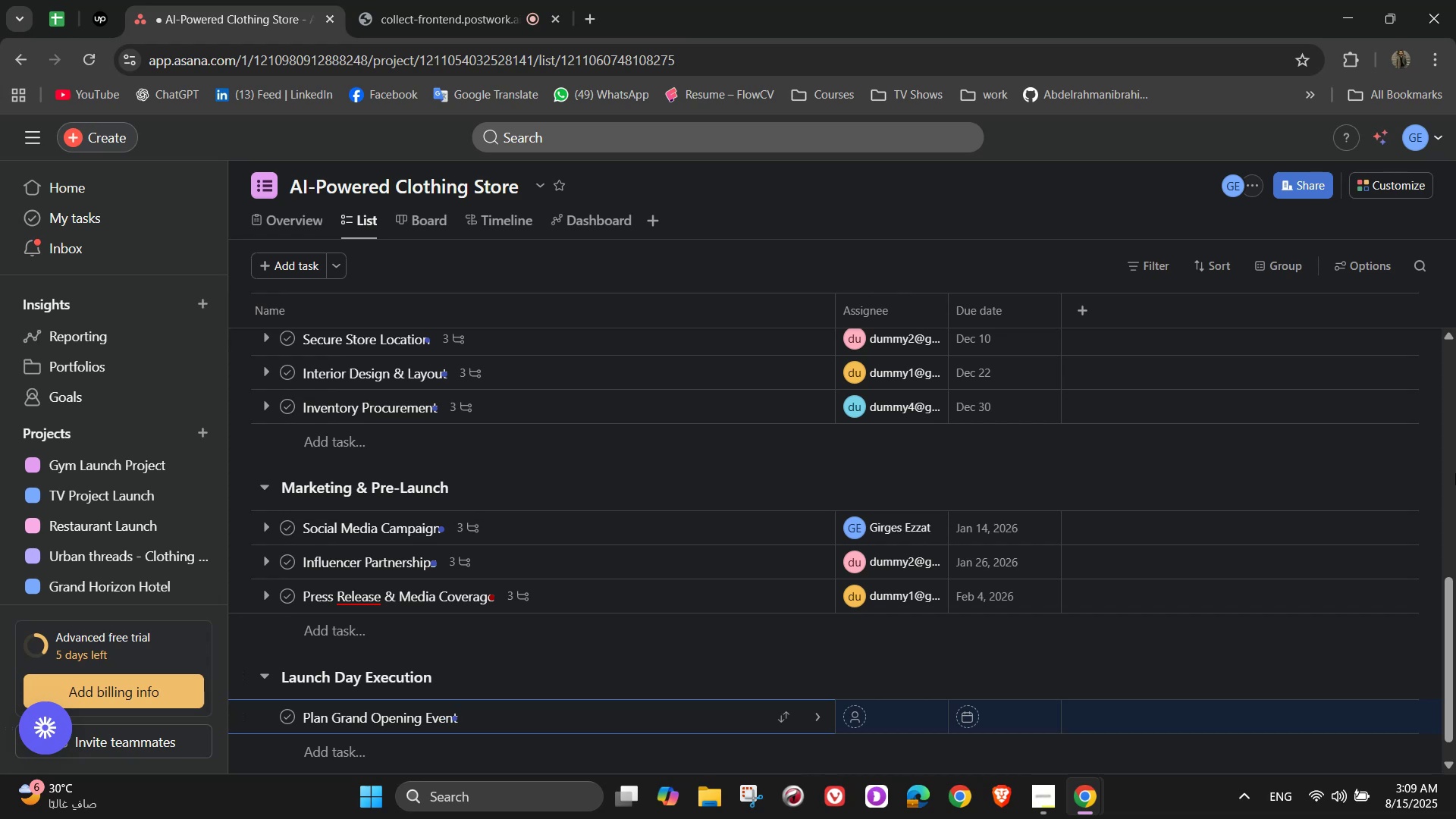 
left_click([815, 717])
 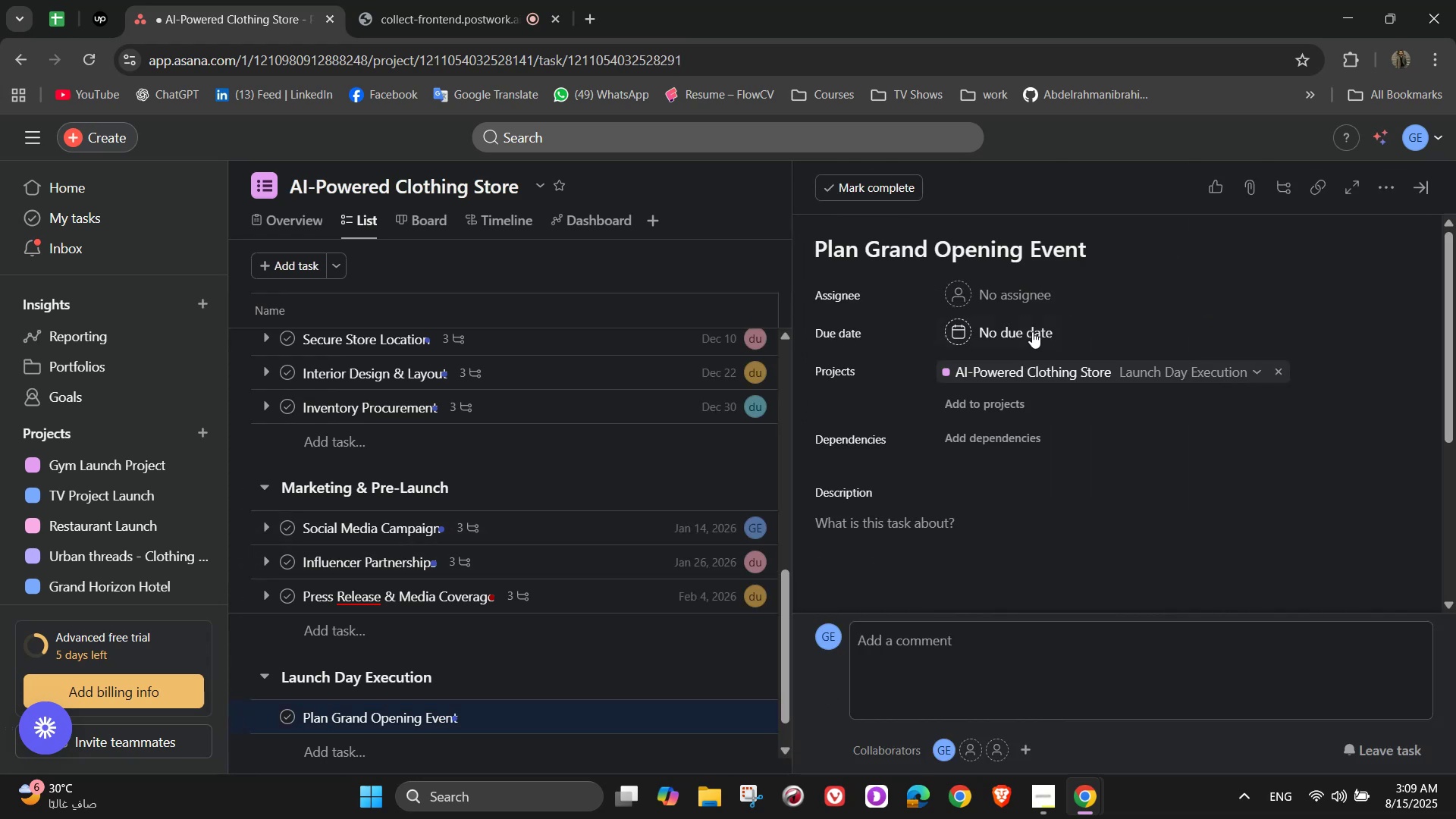 
left_click([1021, 288])
 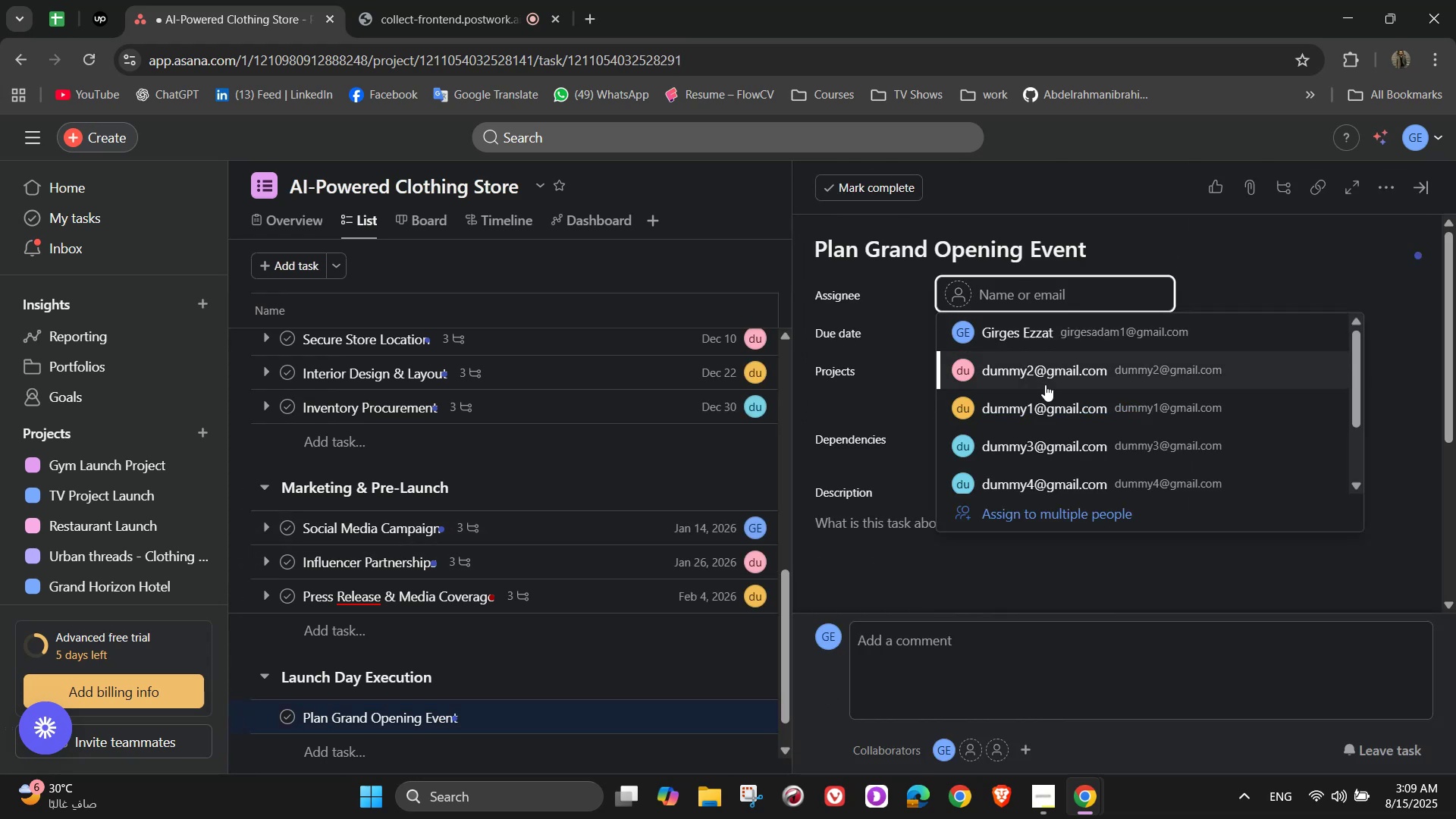 
left_click([1038, 485])
 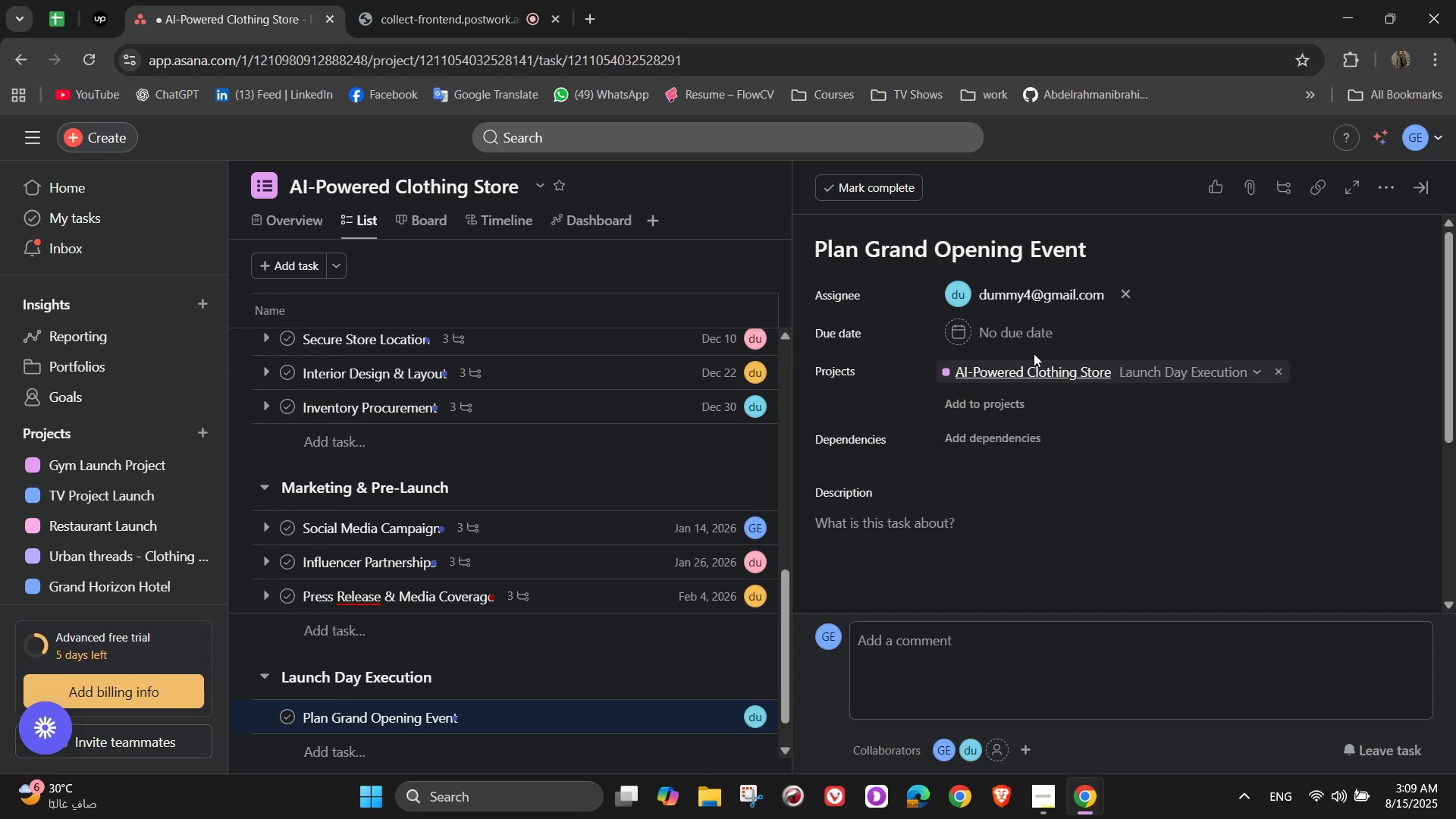 
left_click([1025, 333])
 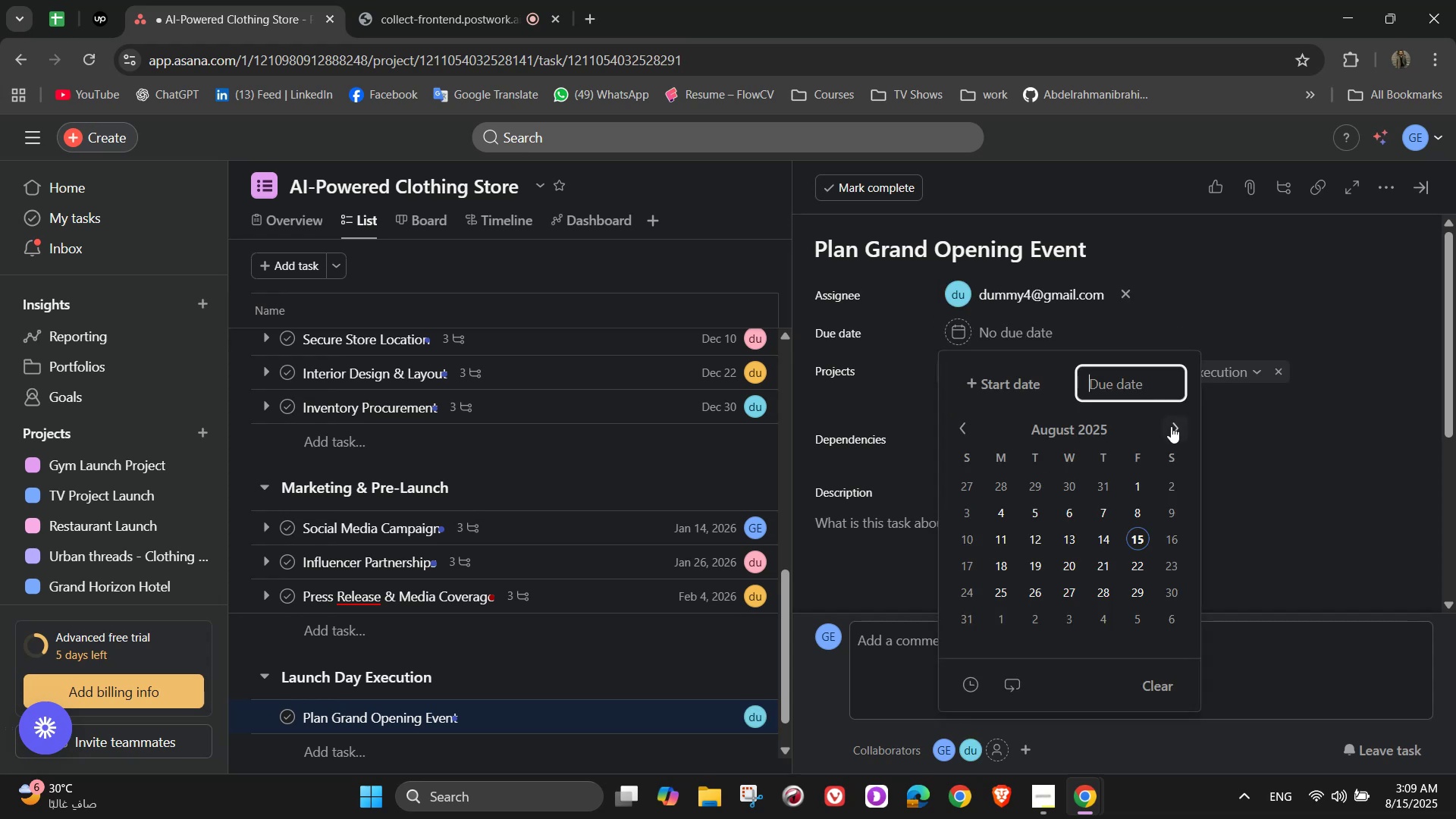 
left_click([1171, 428])
 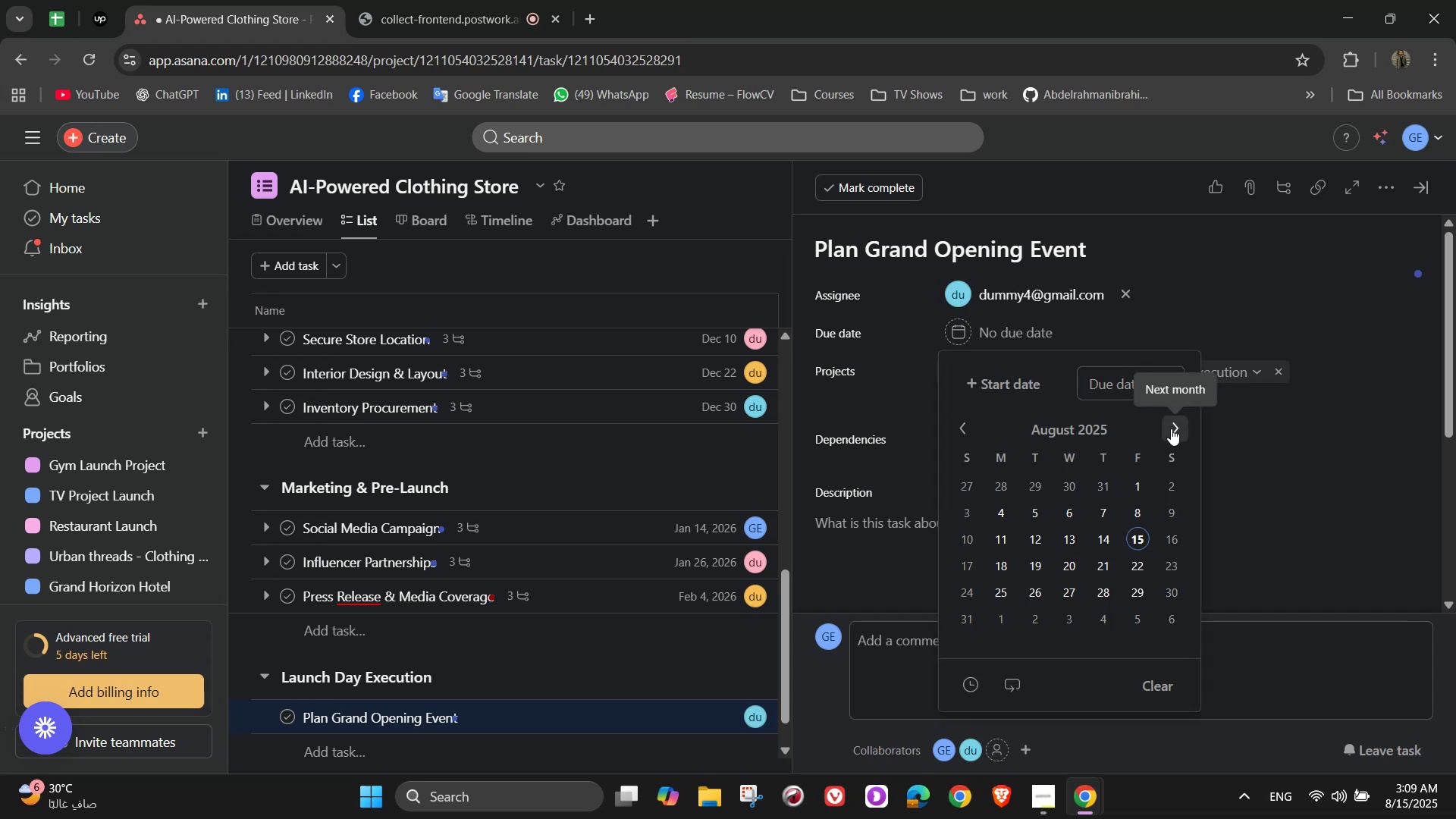 
left_click([1171, 428])
 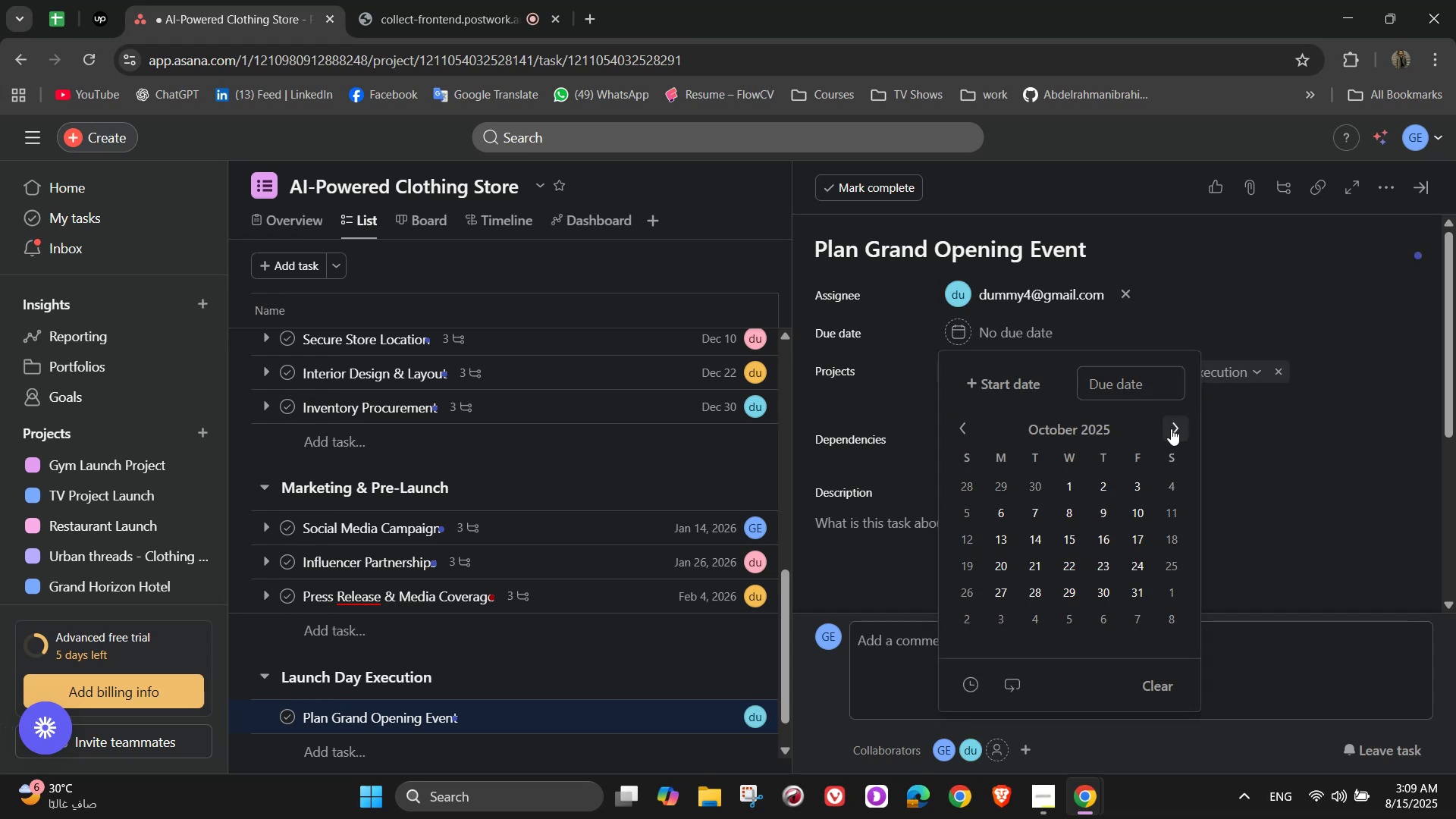 
double_click([1171, 428])
 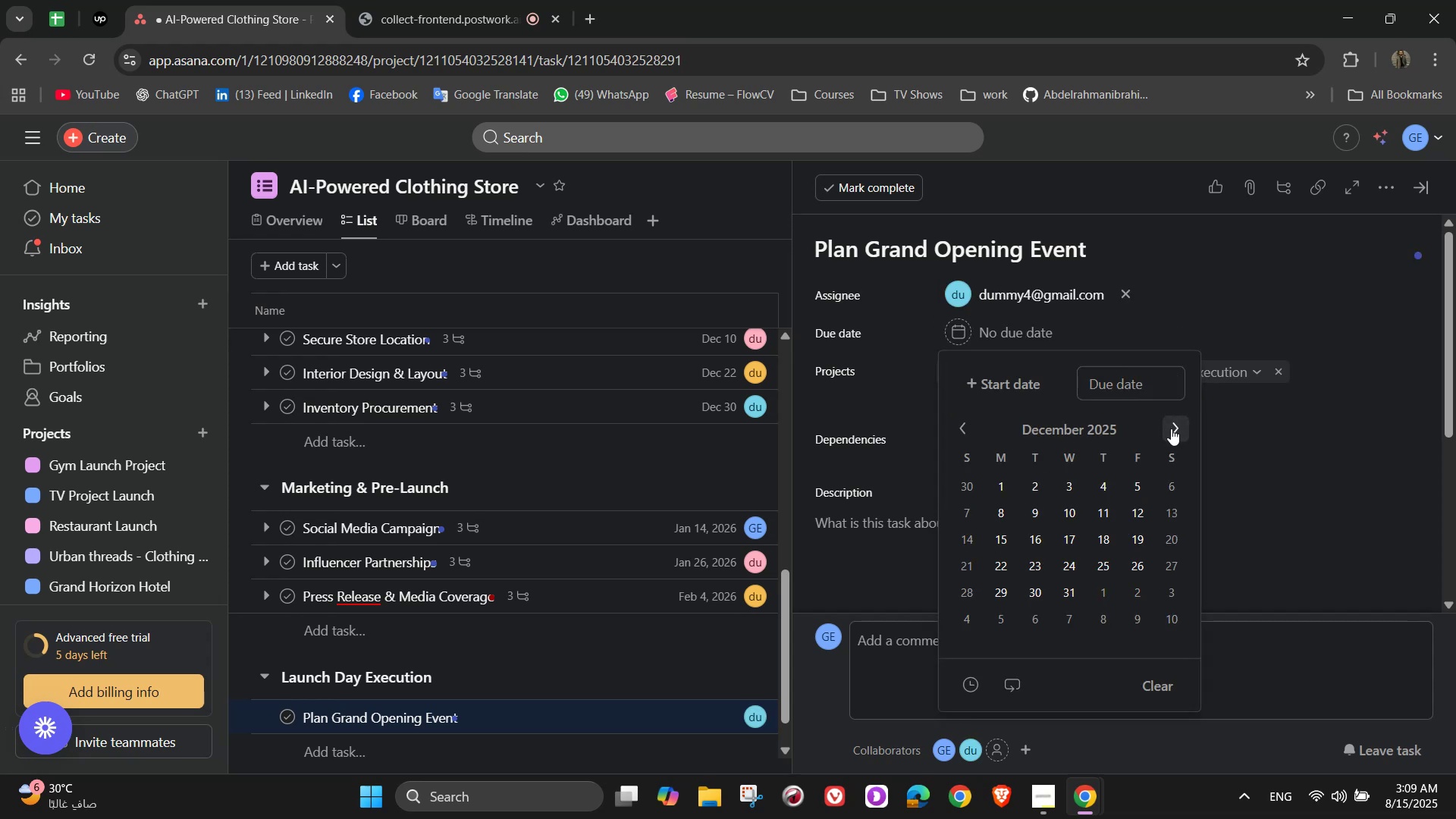 
triple_click([1171, 428])
 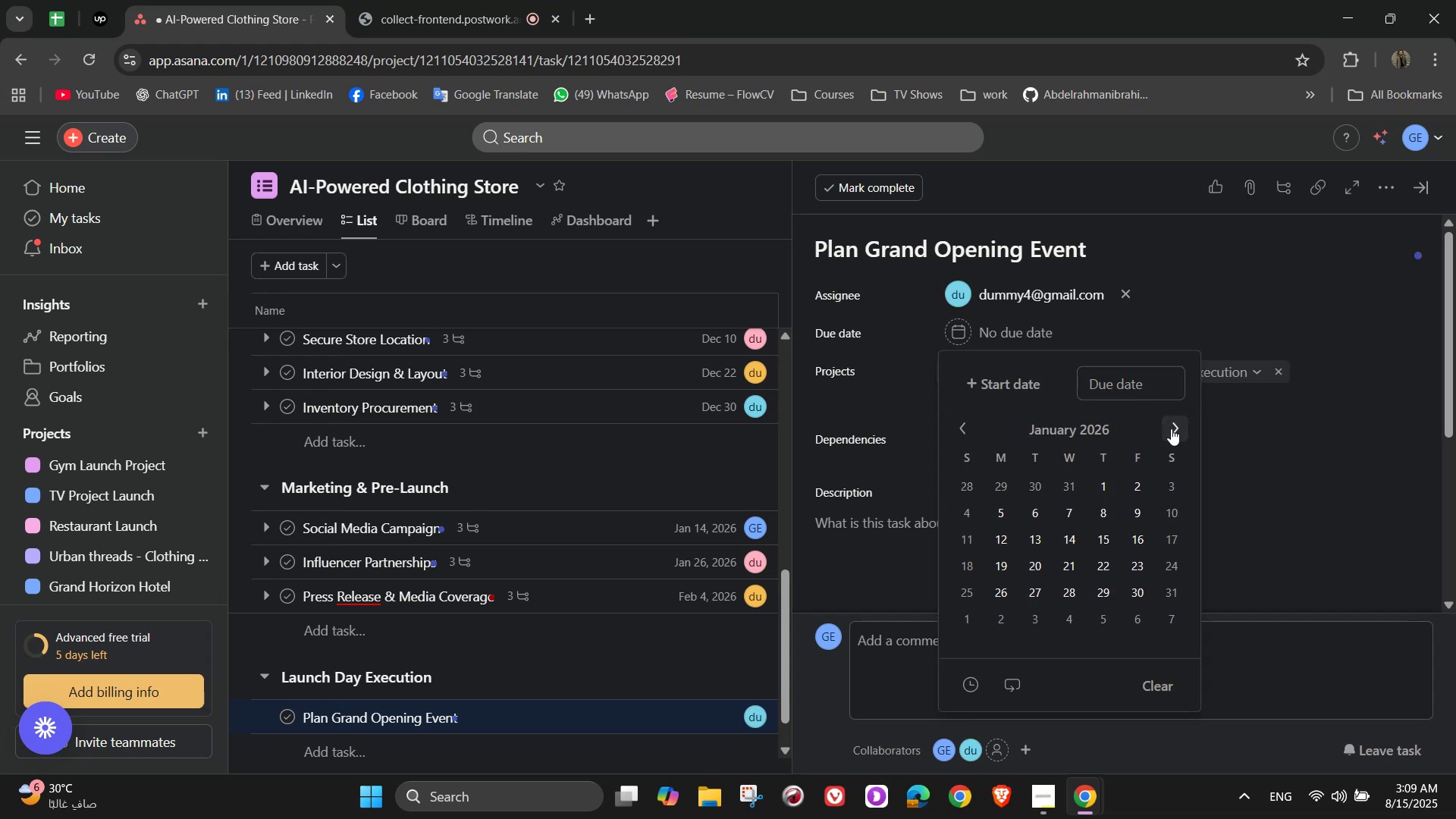 
left_click([1171, 428])
 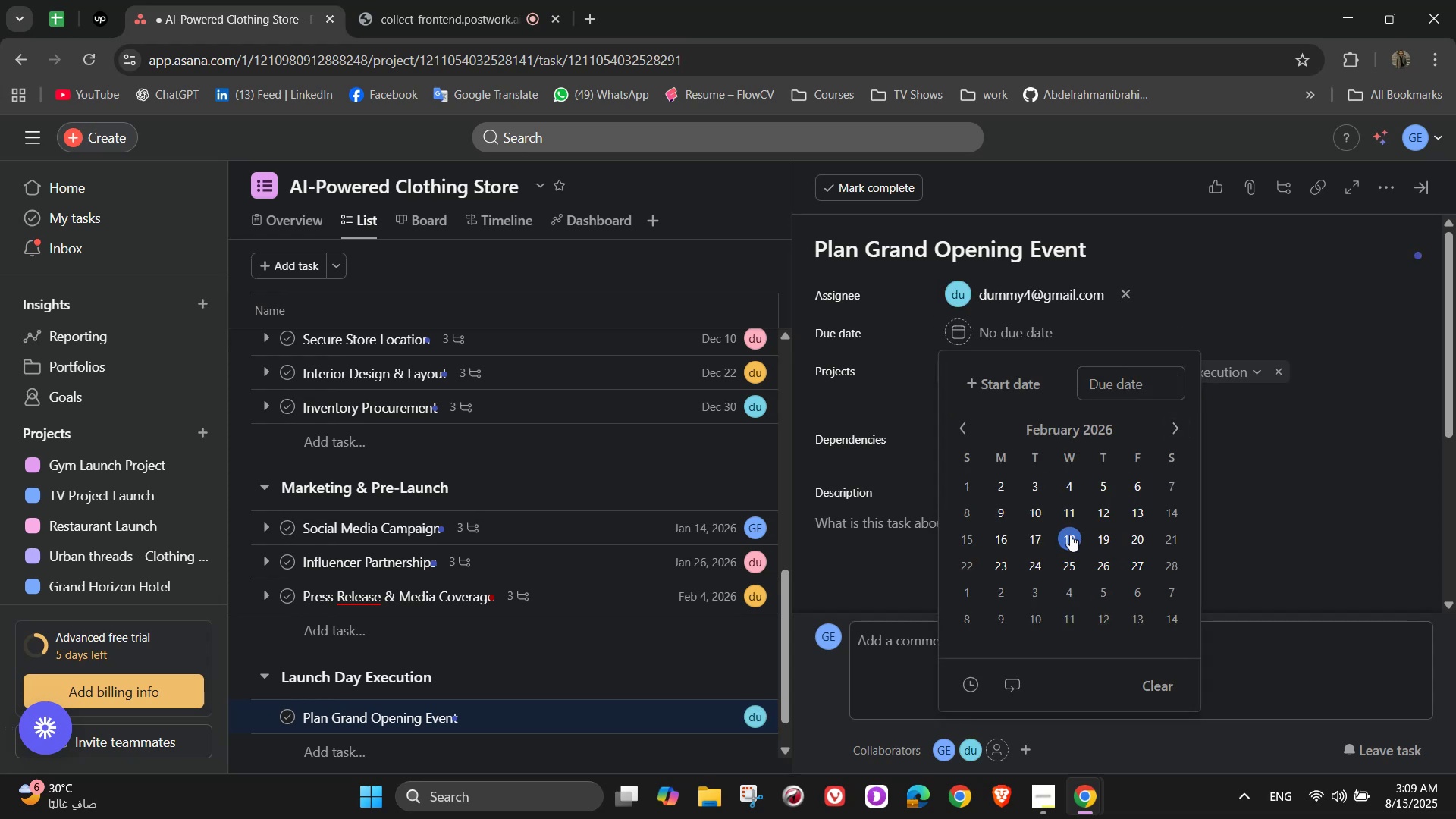 
left_click([1026, 531])
 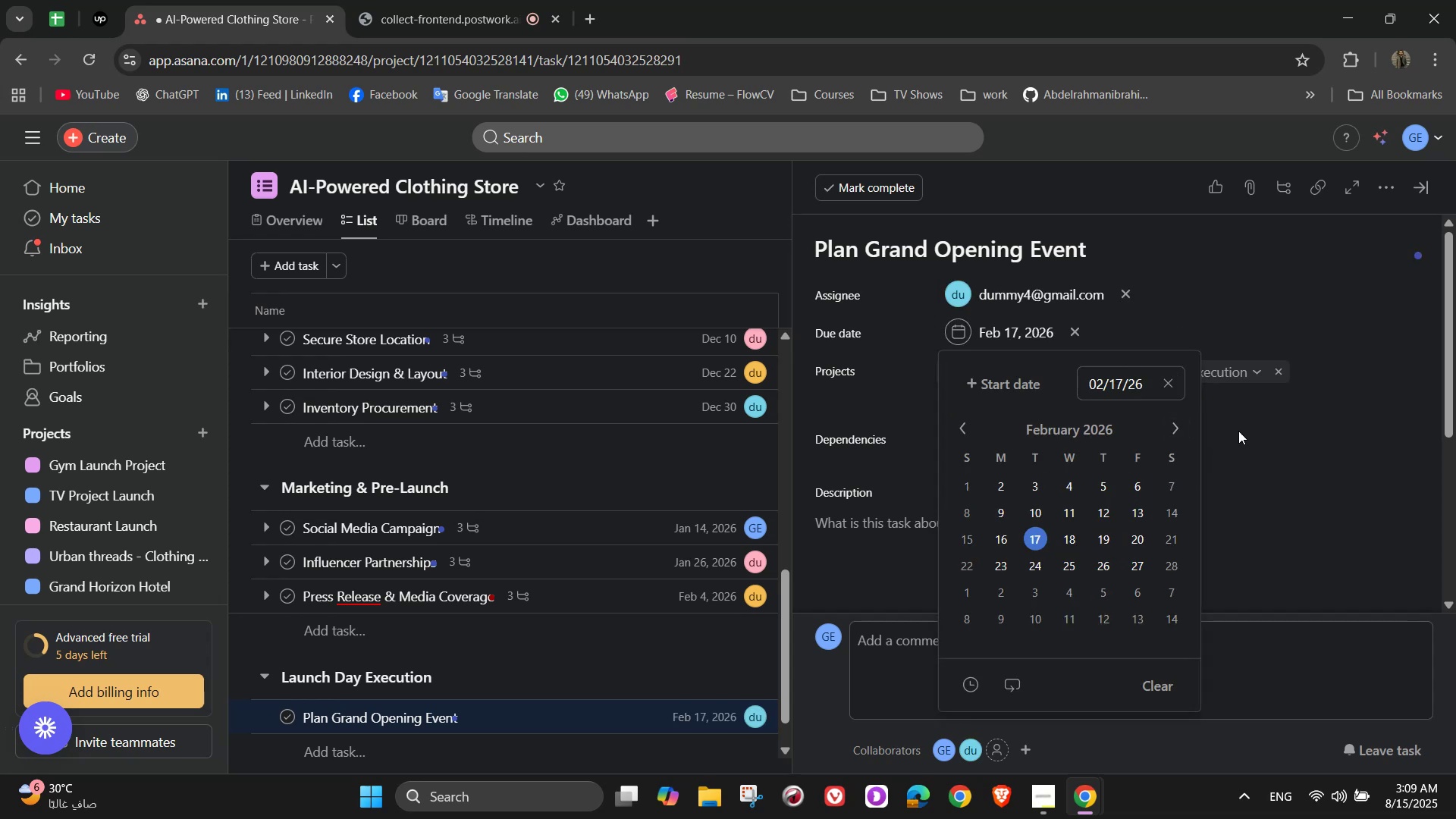 
left_click([1264, 411])
 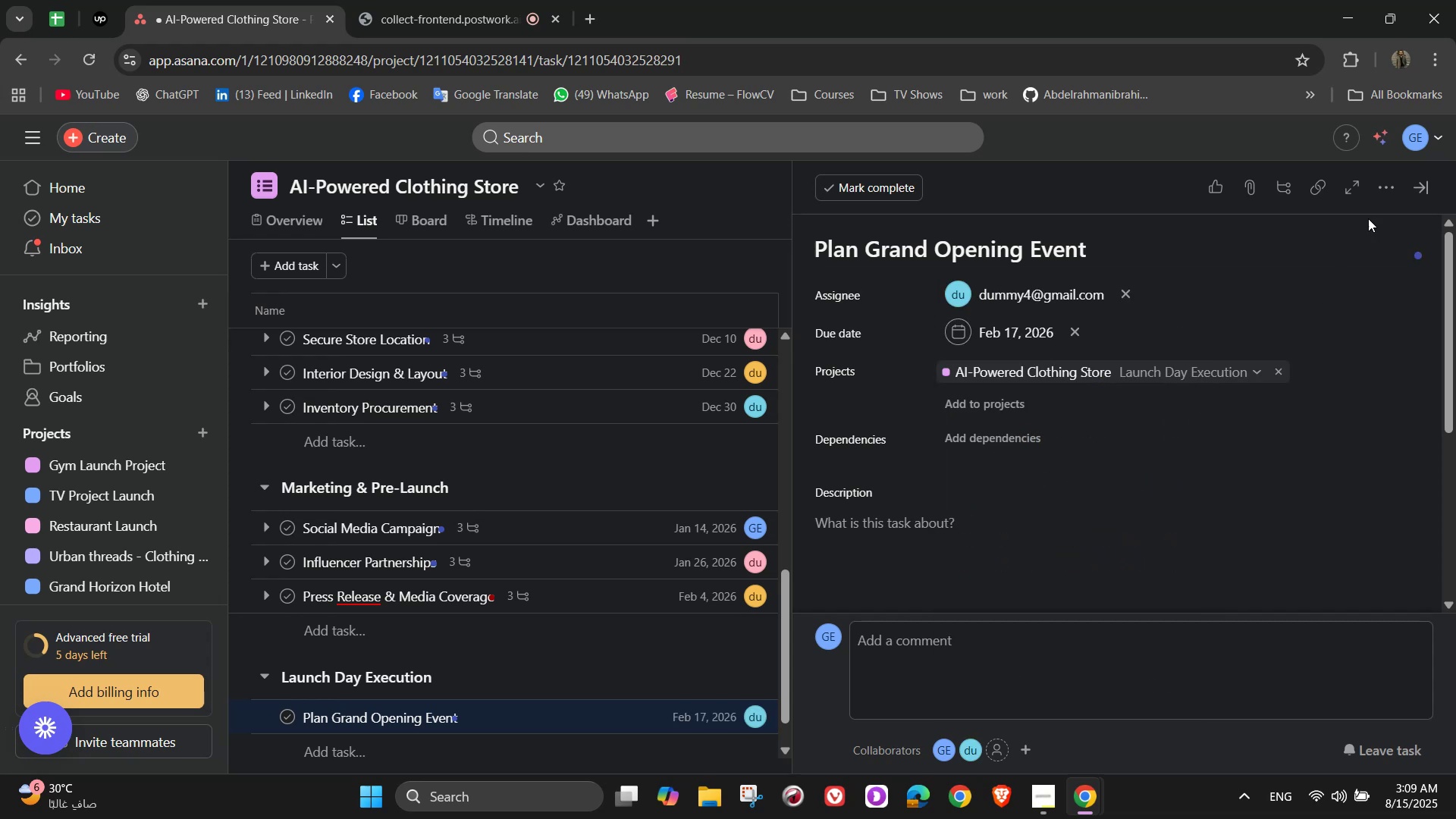 
left_click([1379, 181])
 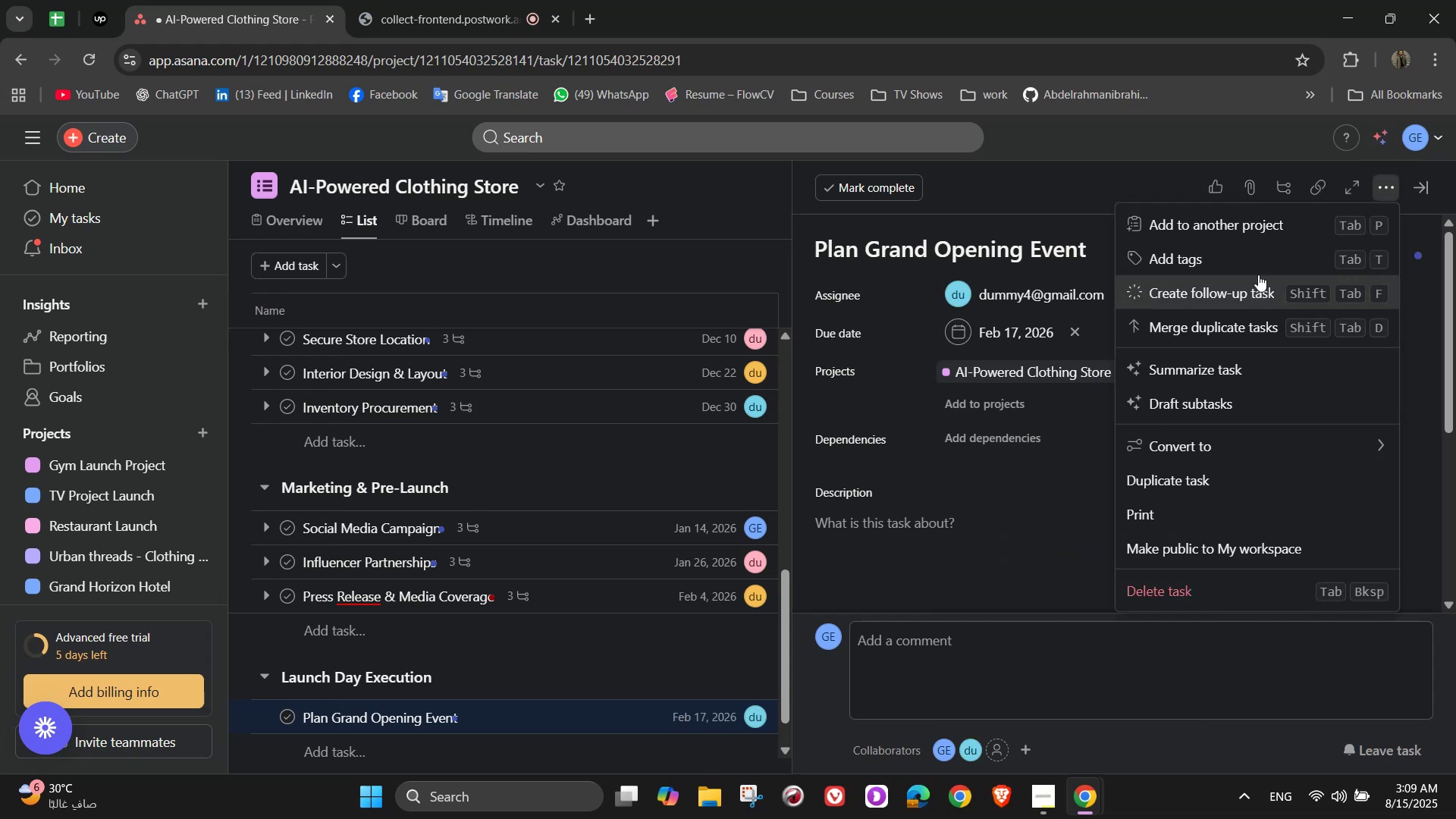 
left_click([1257, 263])
 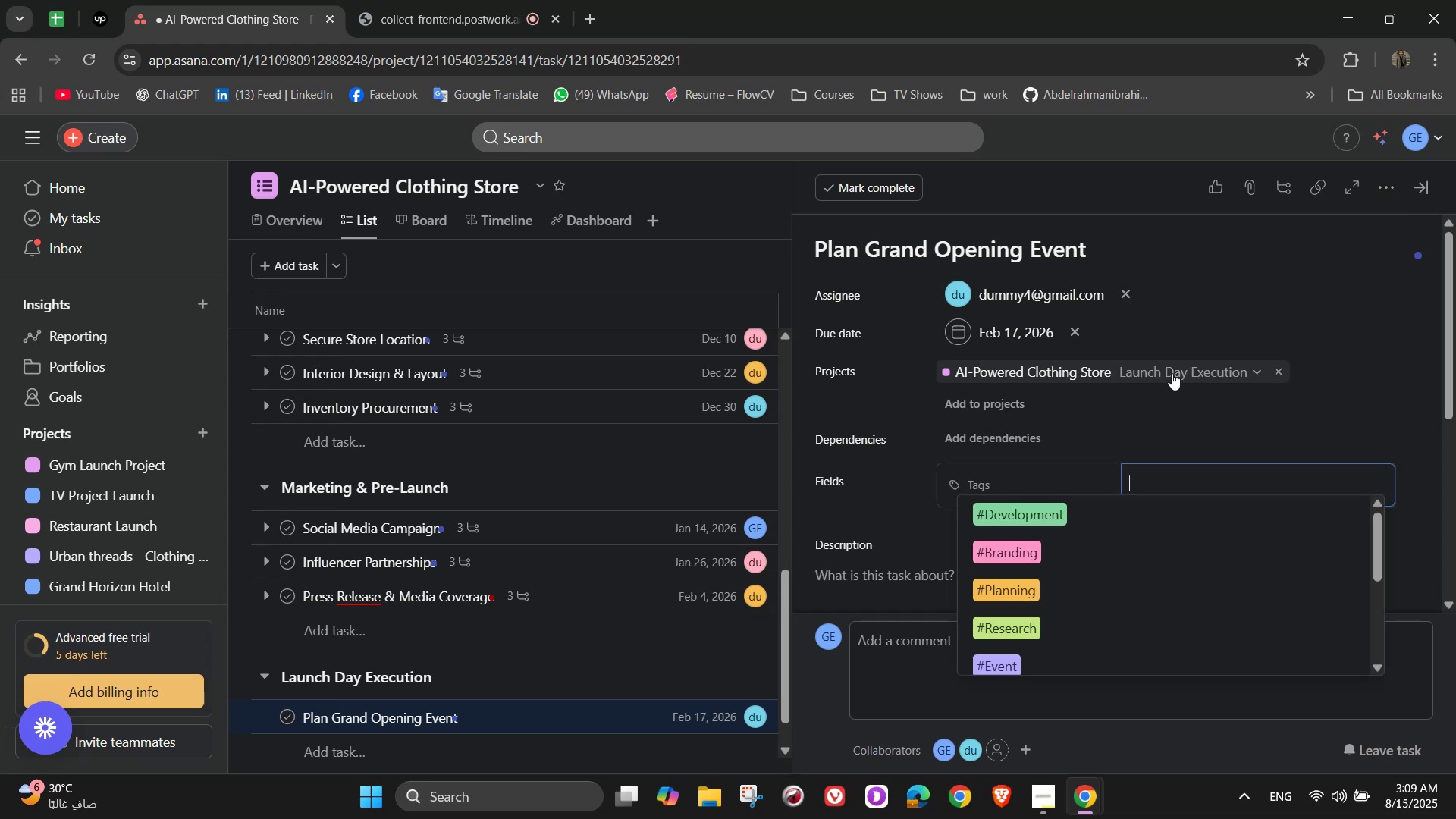 
type(ev)
 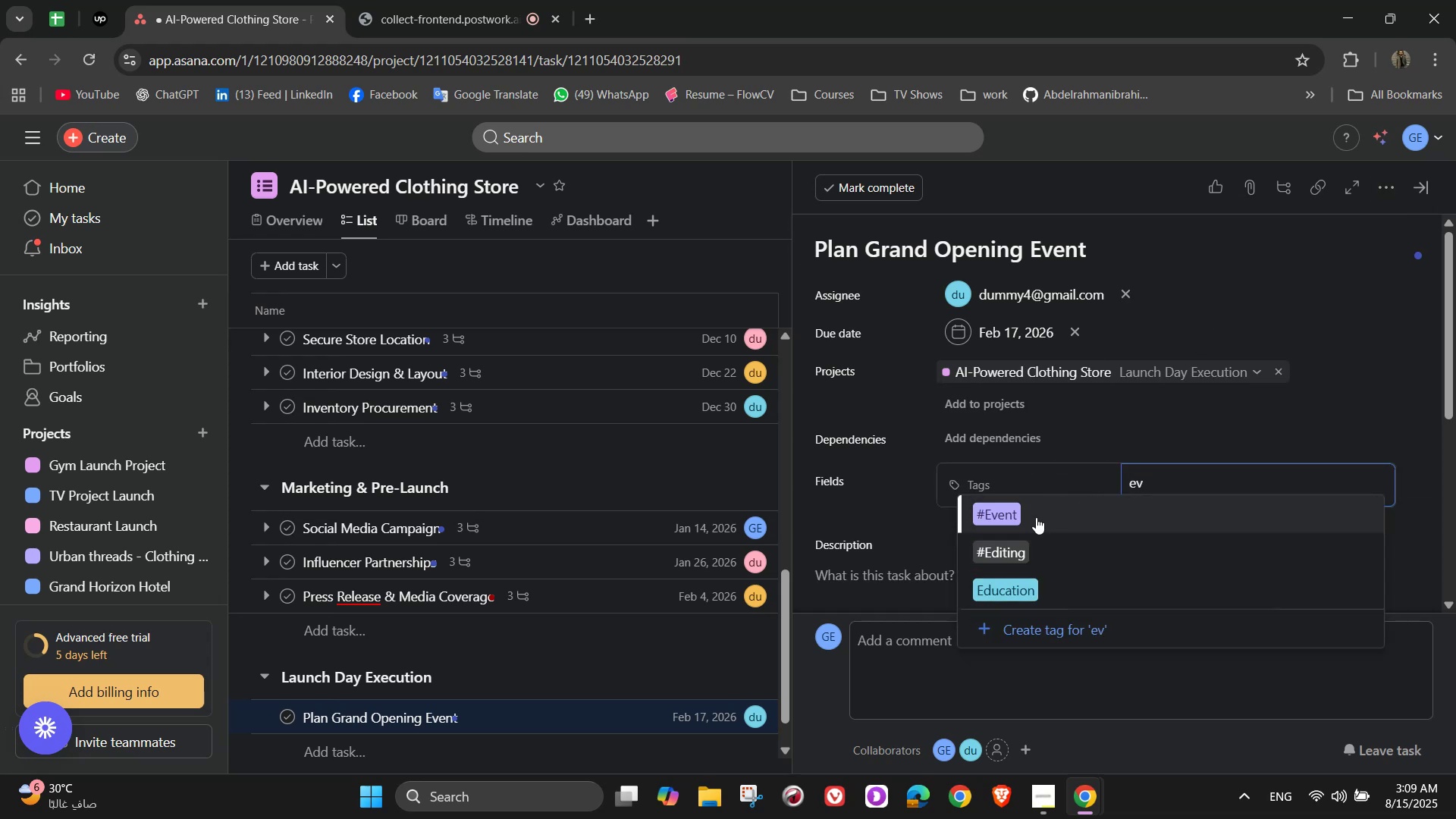 
left_click([1036, 517])
 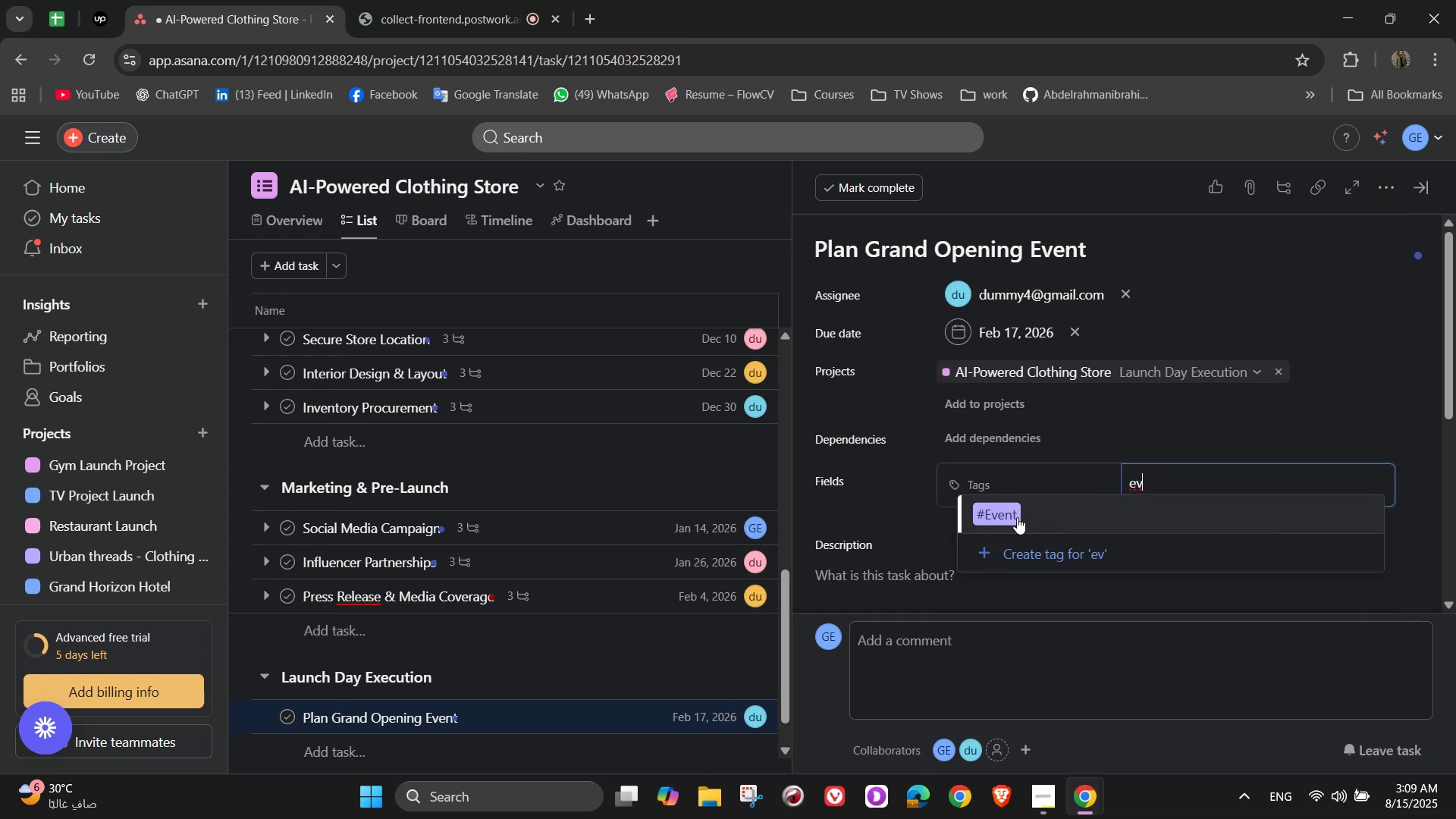 
left_click([1016, 517])
 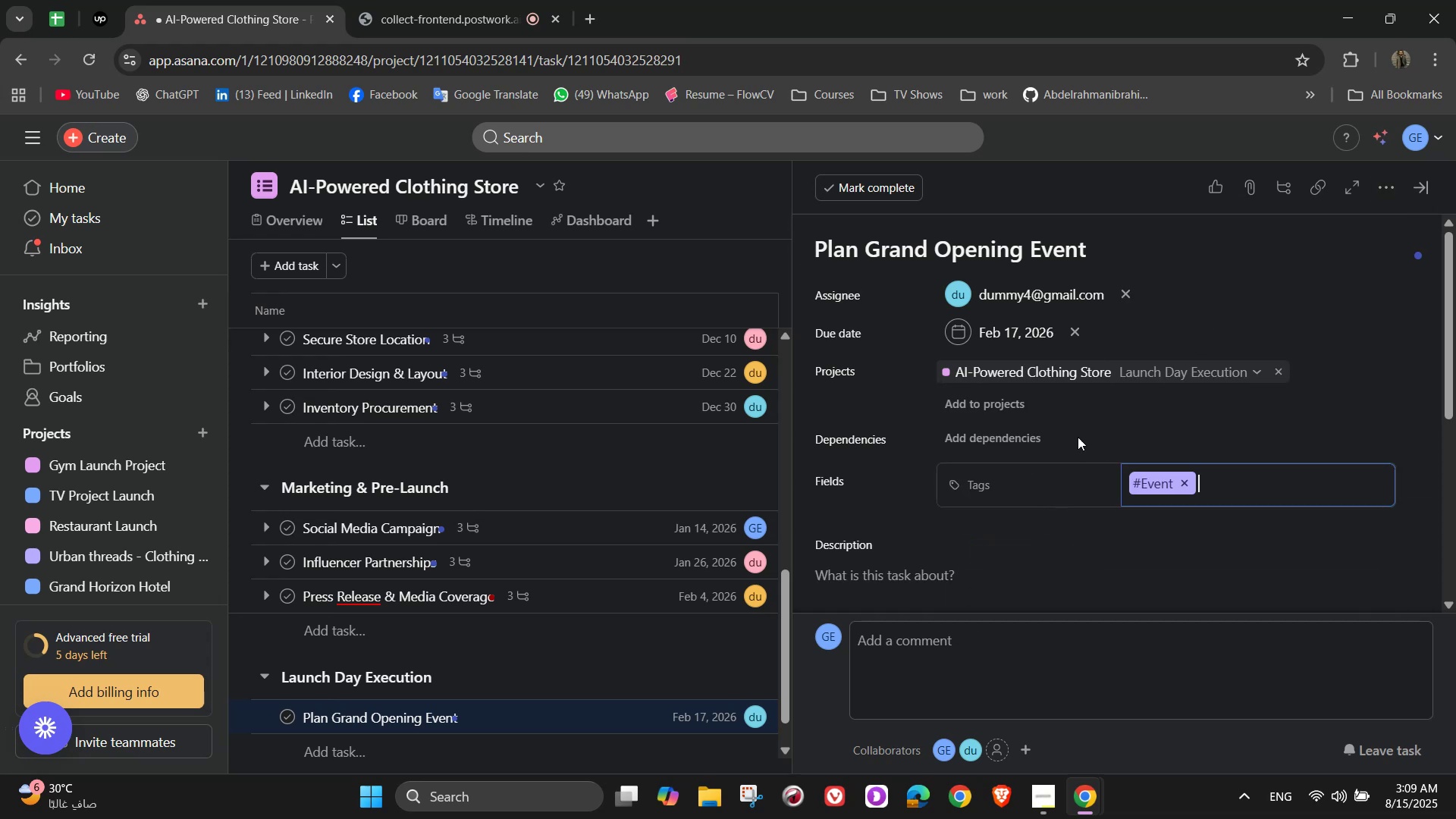 
scroll: coordinate [1082, 427], scroll_direction: down, amount: 2.0
 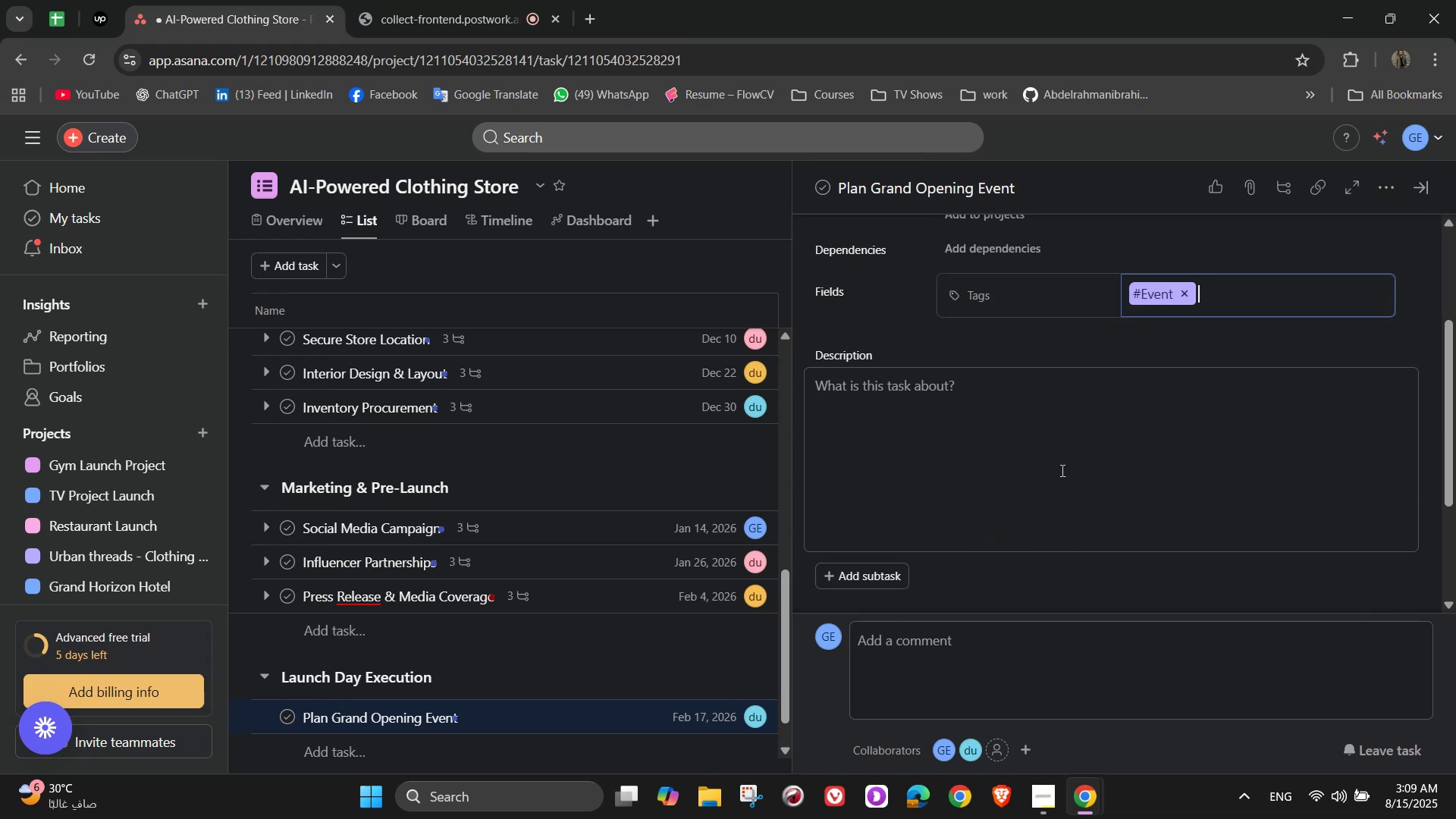 
left_click([1056, 475])
 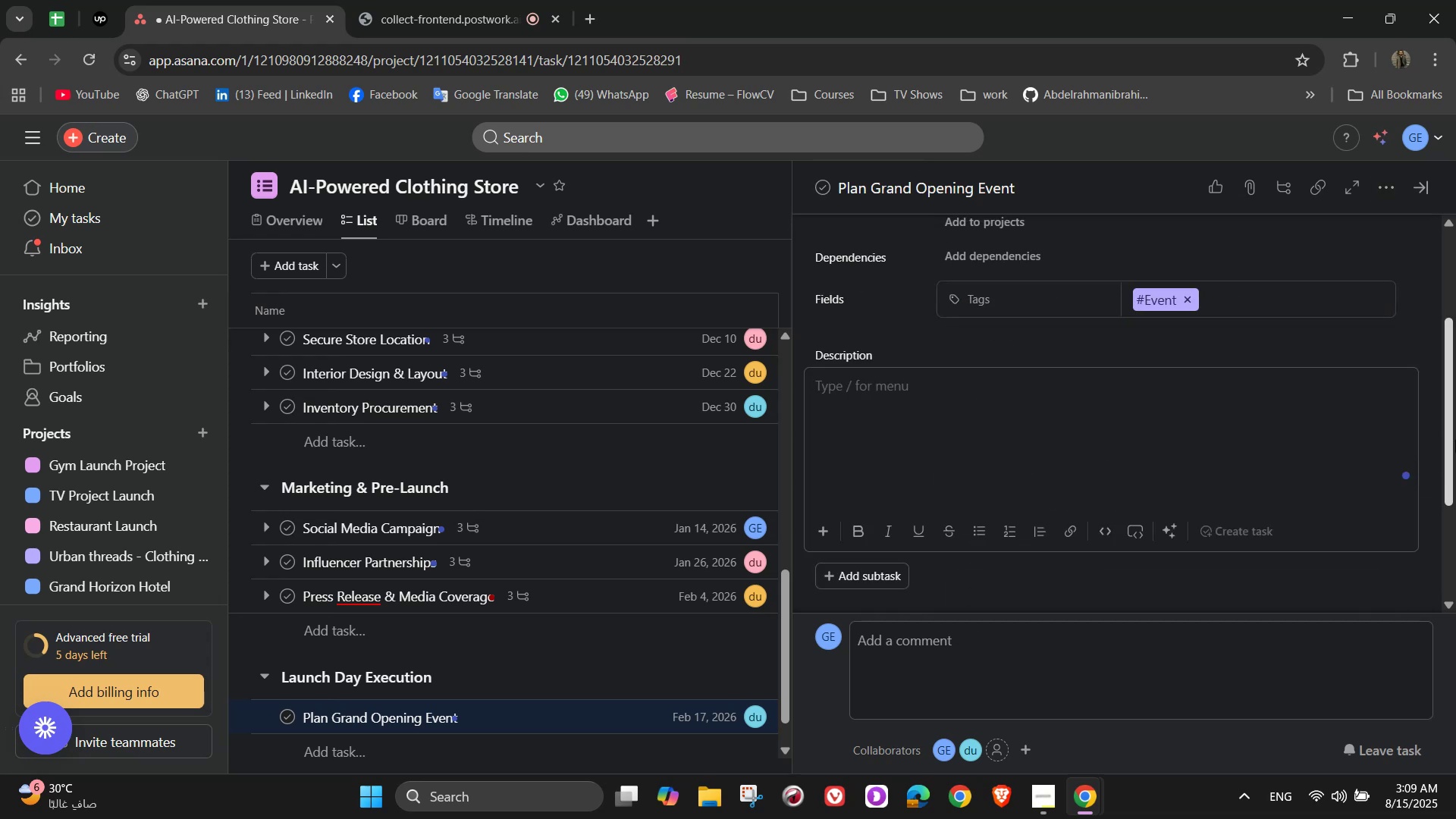 
type(Orgai)
key(Backspace)
type(nize an in-store event to attract fit)
key(Backspace)
type(rt)
key(Backspace)
type(st )
 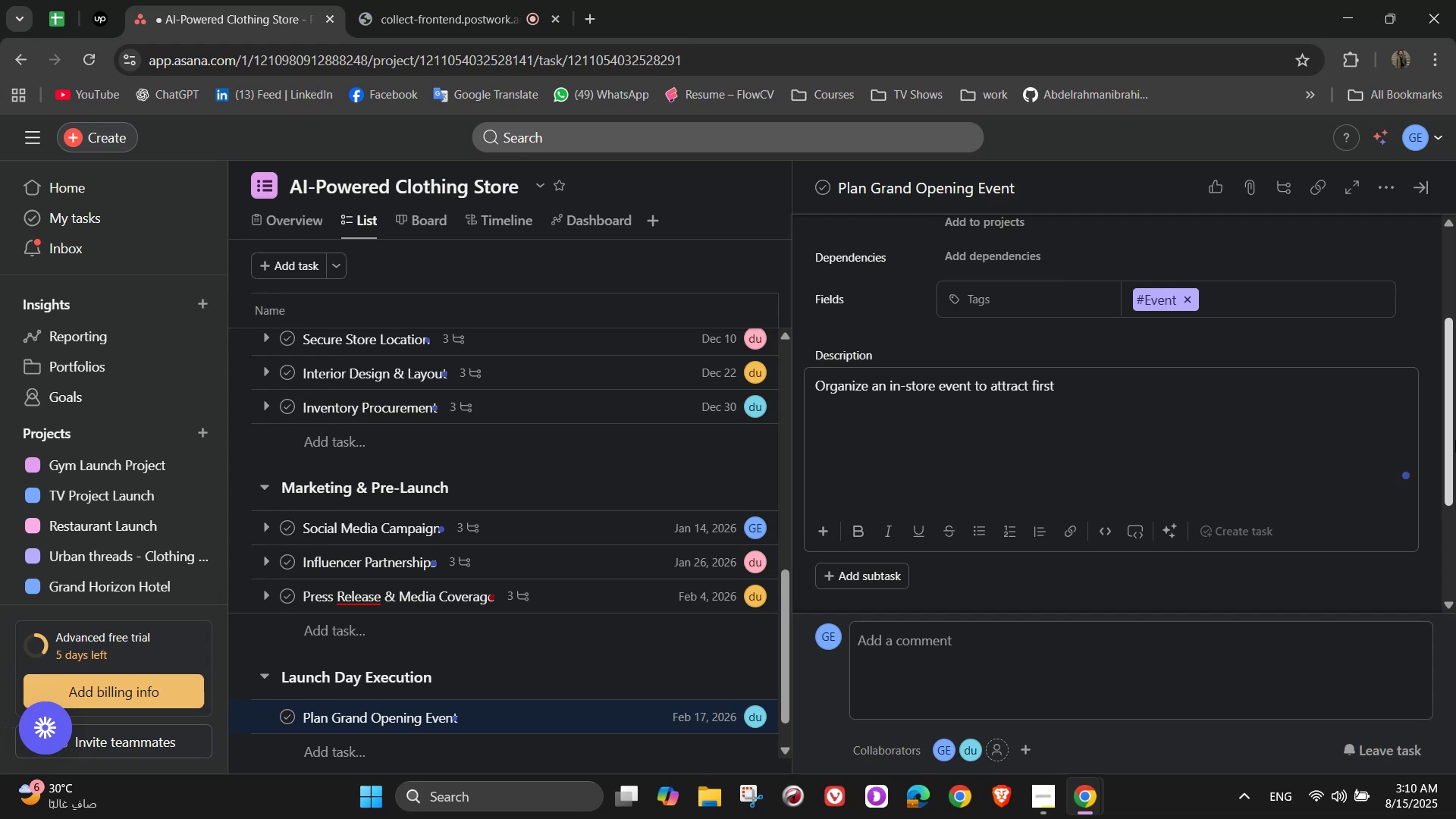 
type(customers)
 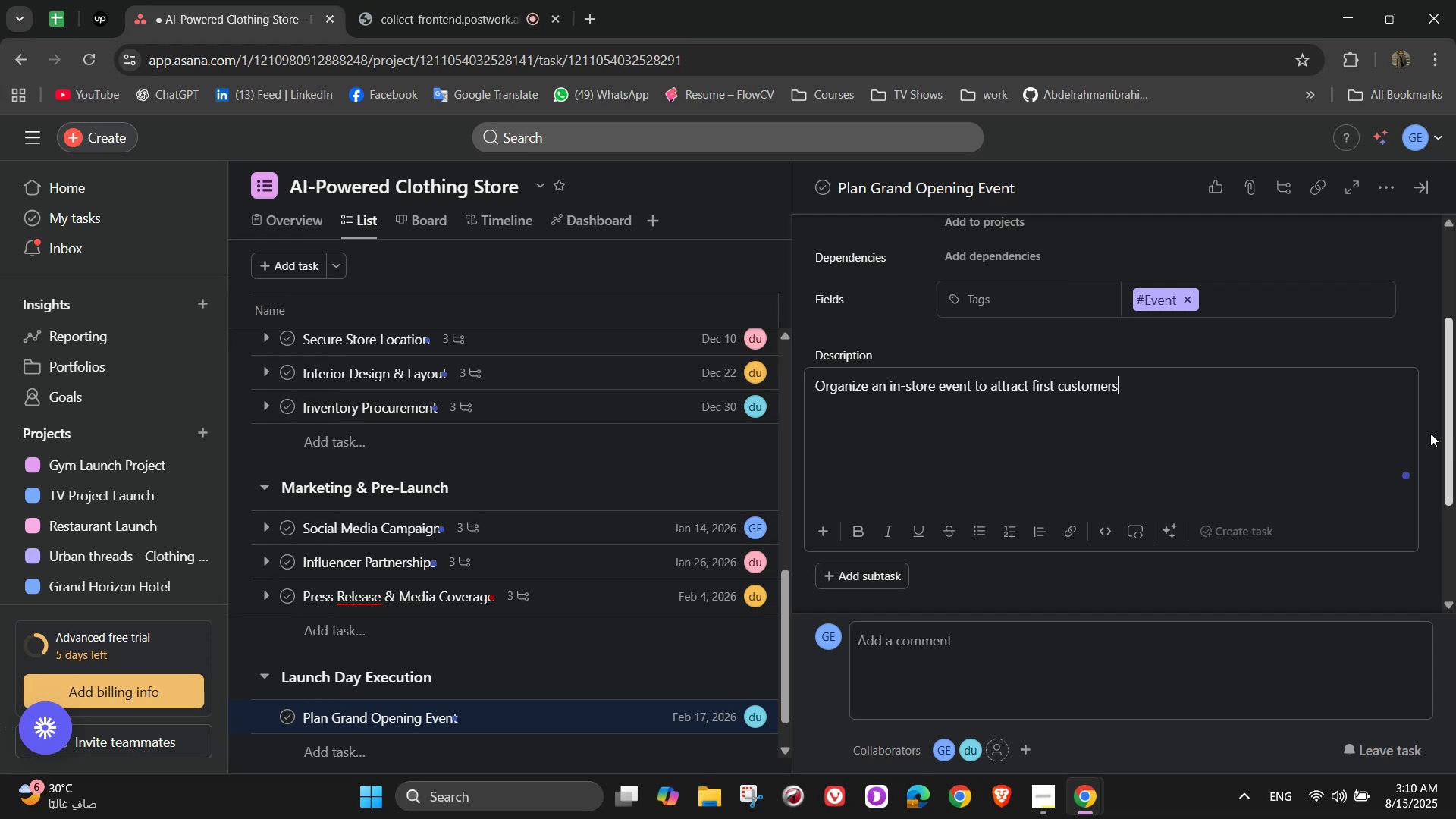 
scroll: coordinate [1038, 400], scroll_direction: down, amount: 1.0
 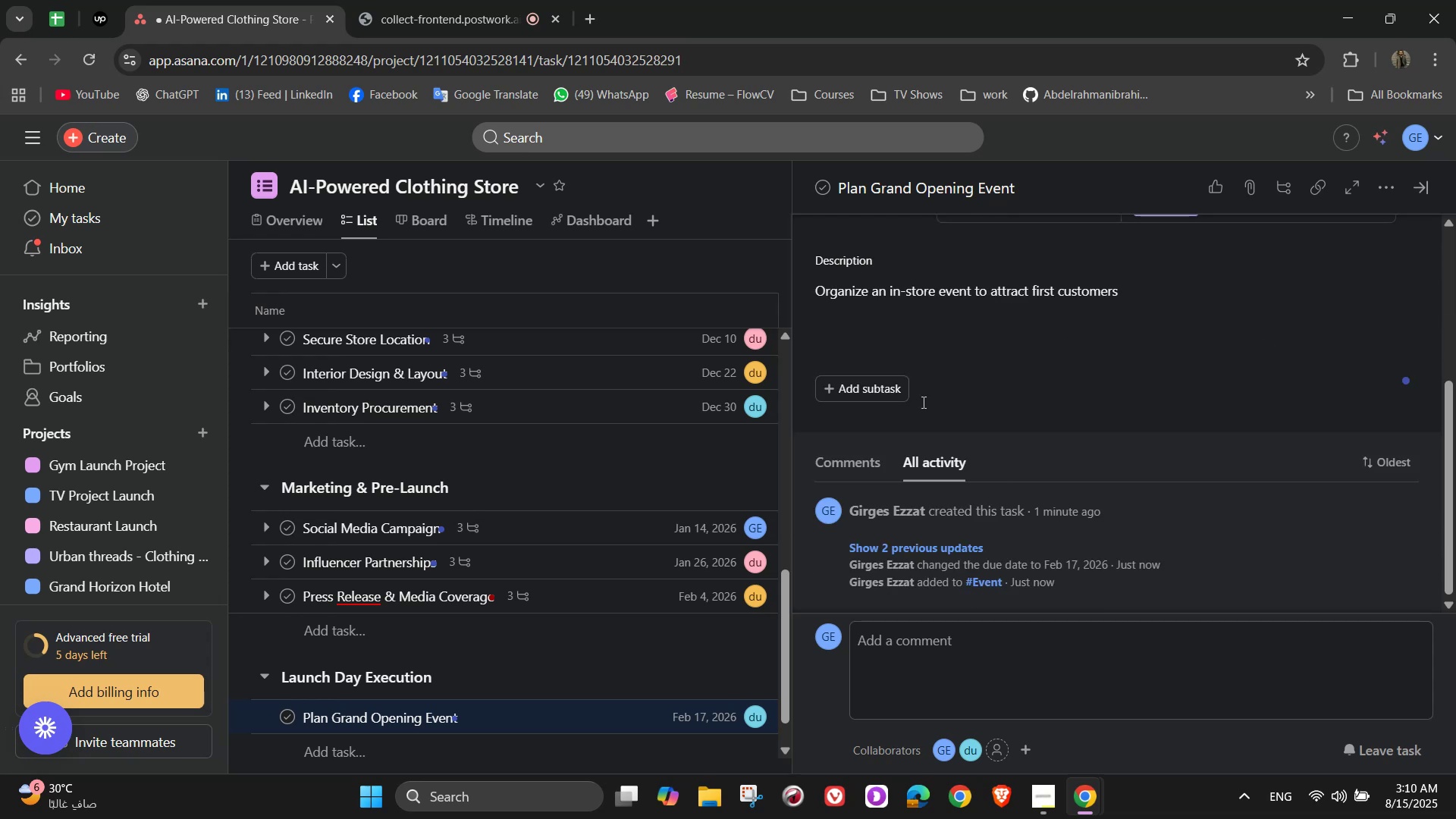 
left_click([880, 384])
 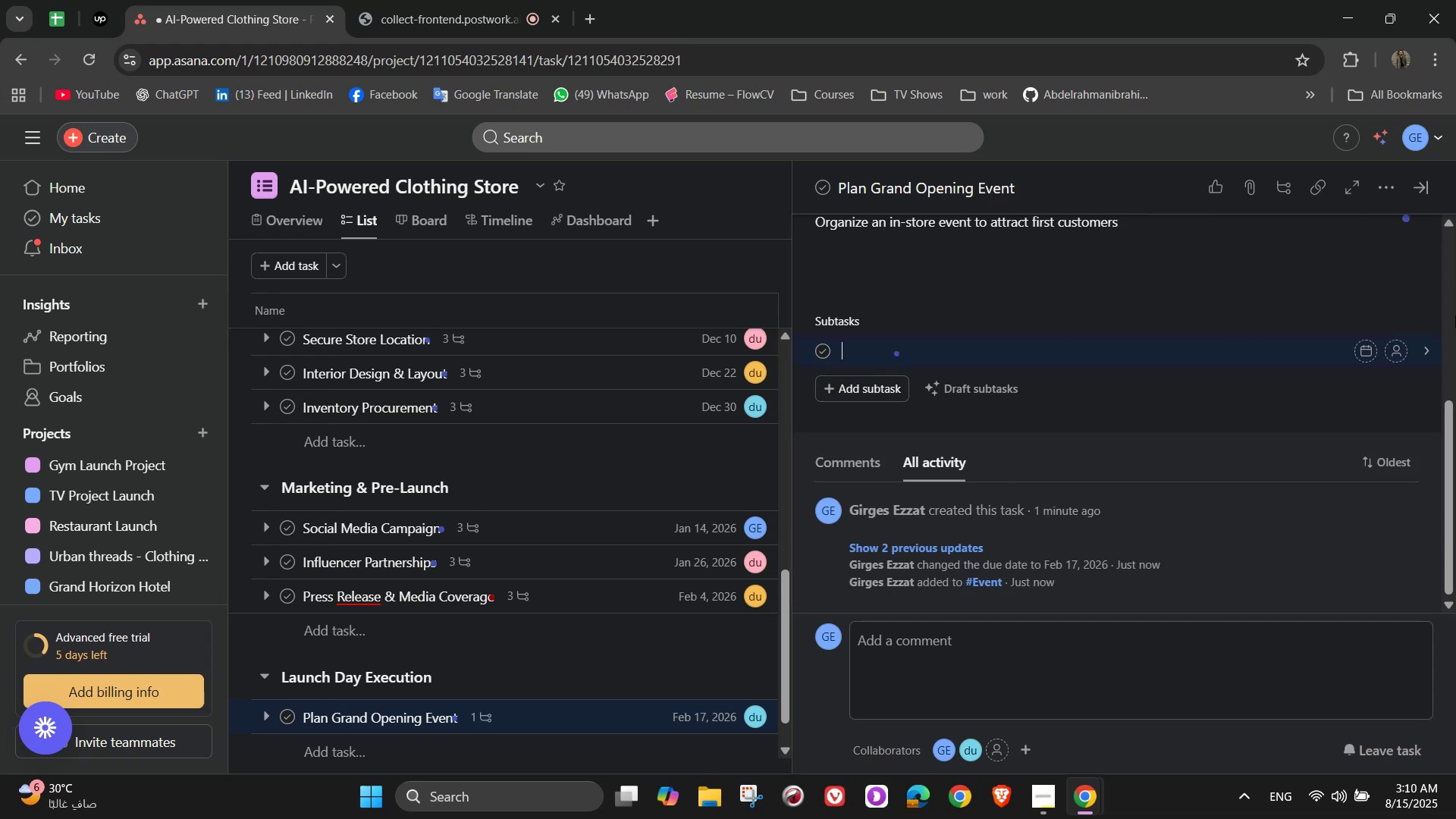 
wait(11.08)
 